 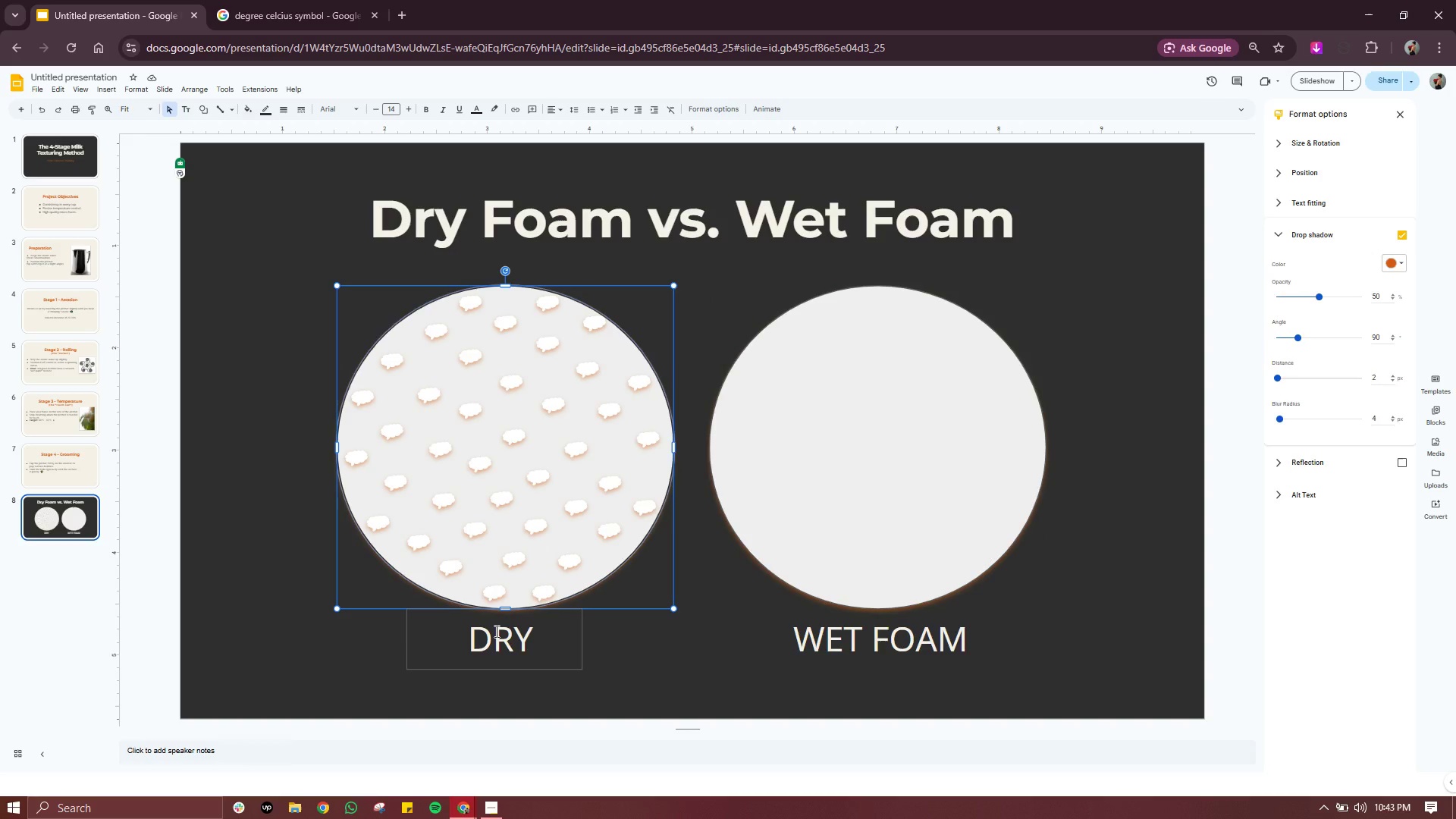 
triple_click([495, 631])
 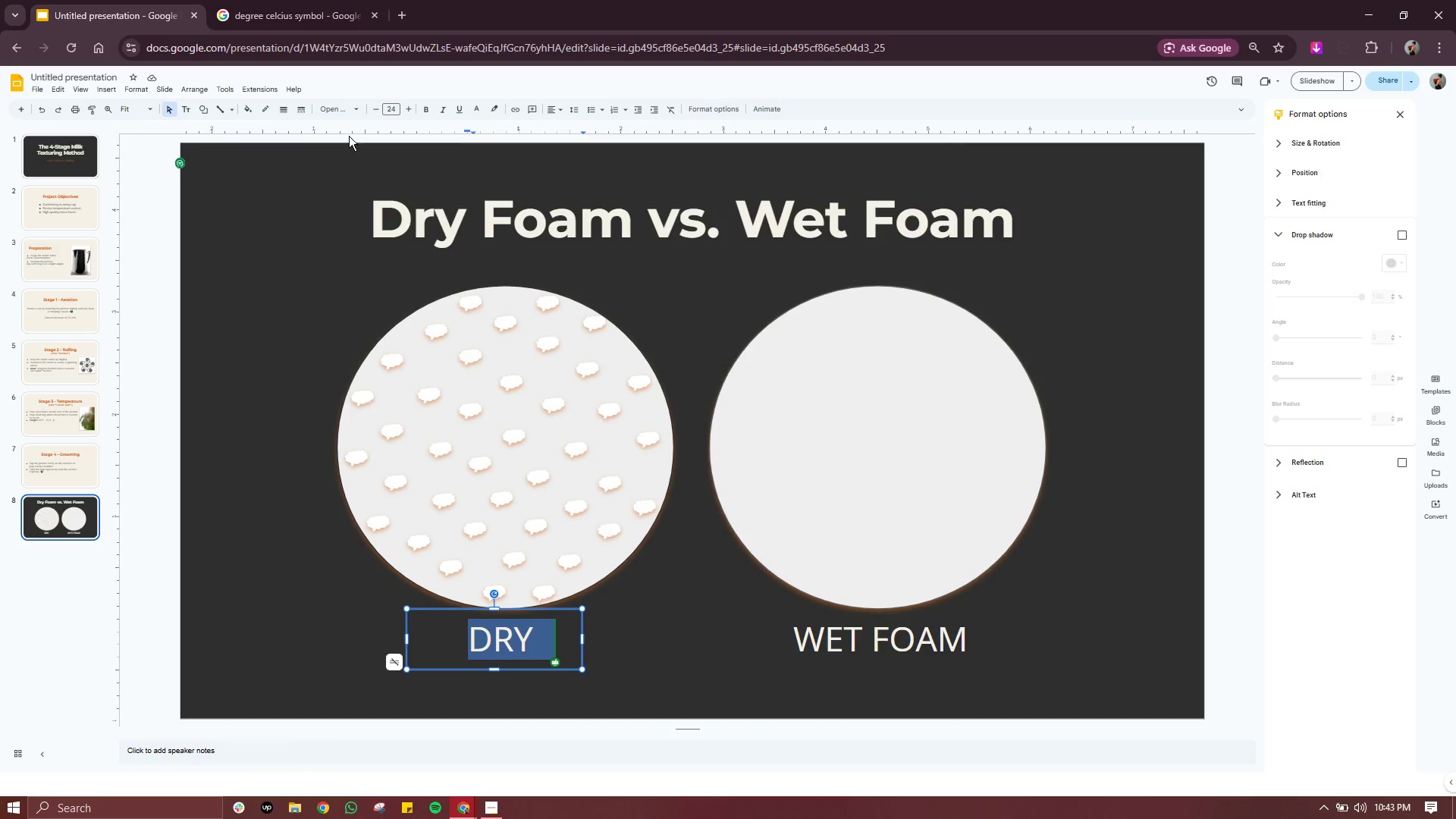 
left_click([347, 102])
 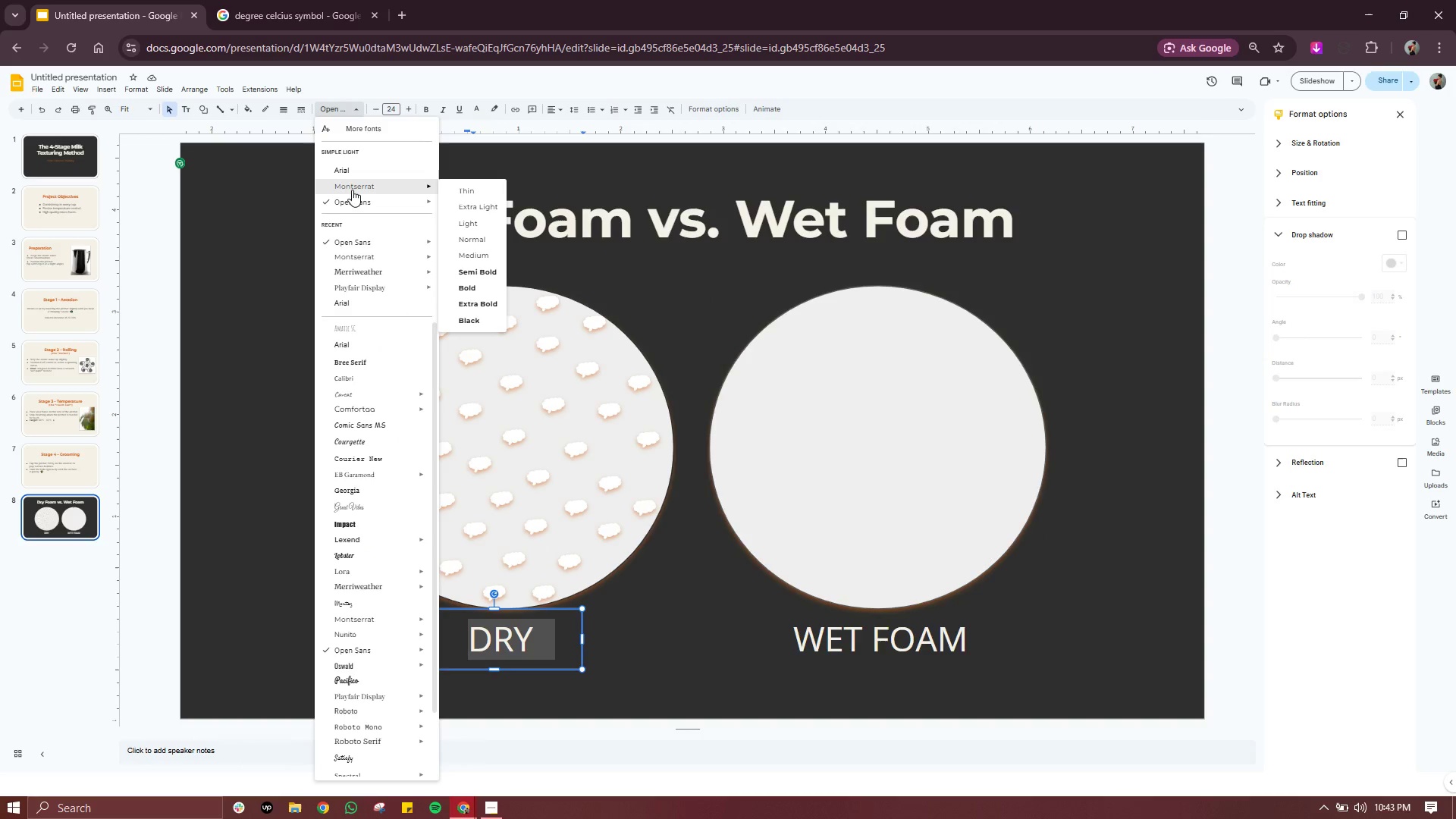 
left_click([352, 190])
 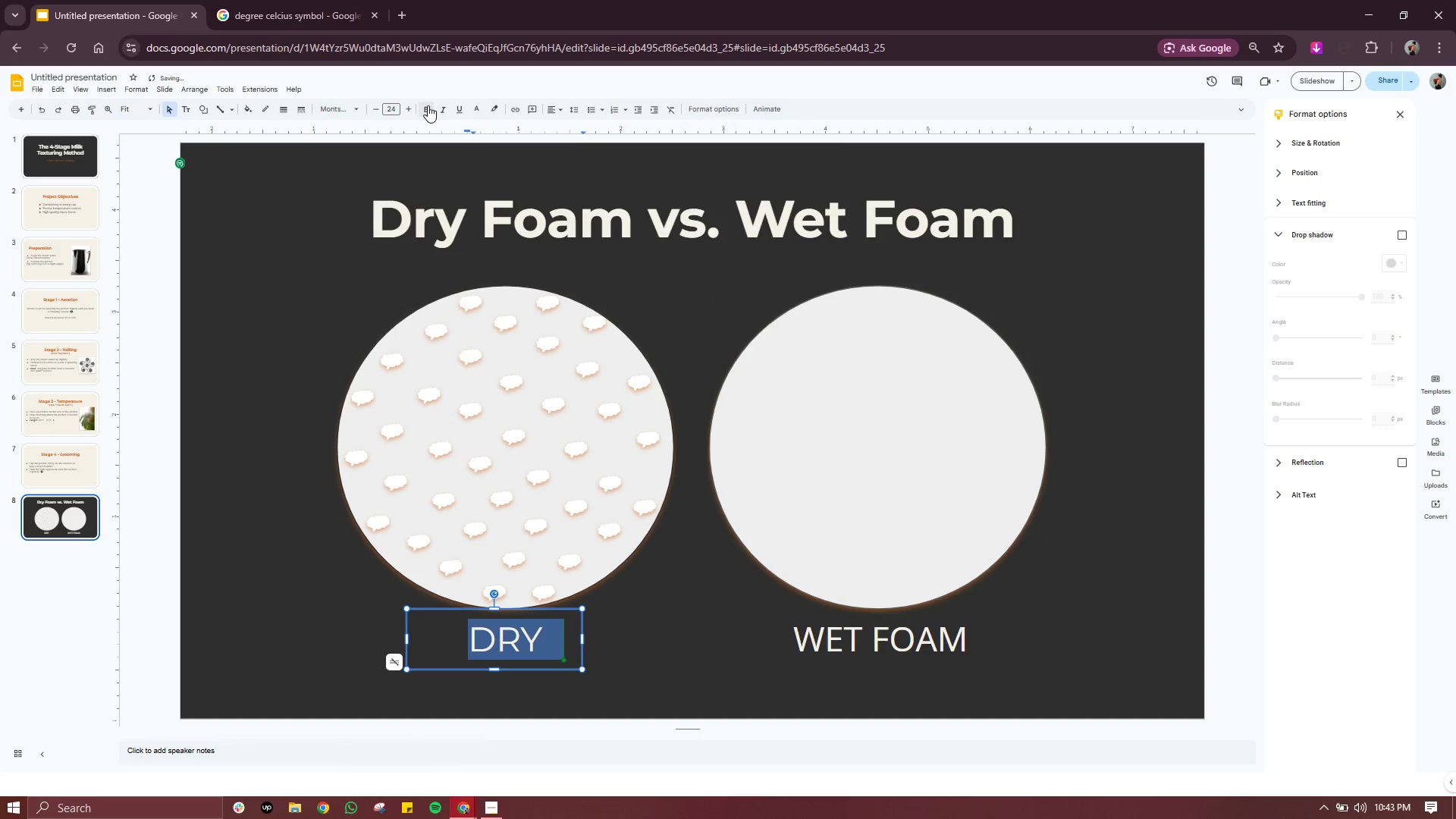 
left_click([428, 105])
 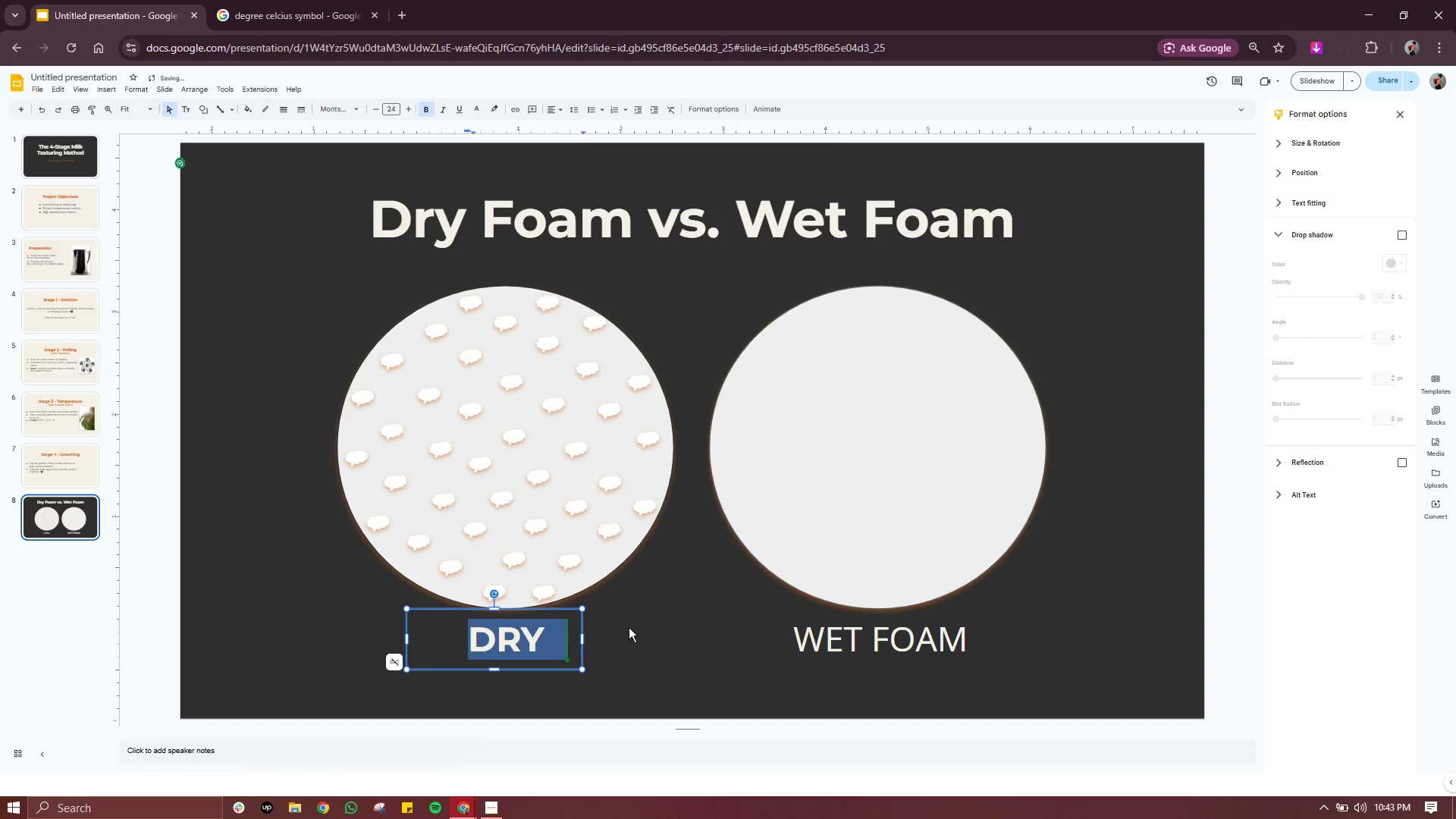 
left_click([629, 627])
 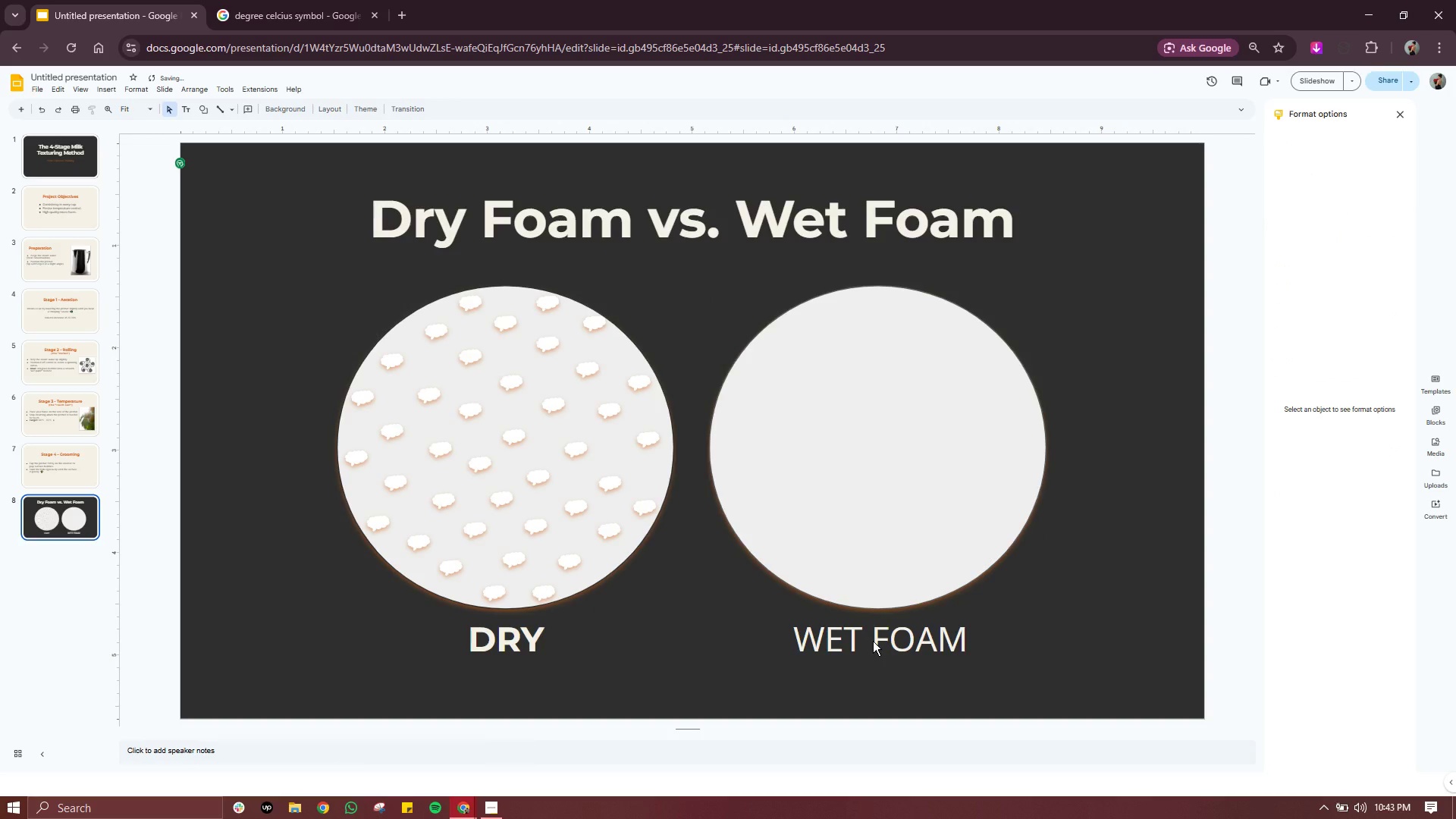 
double_click([873, 641])
 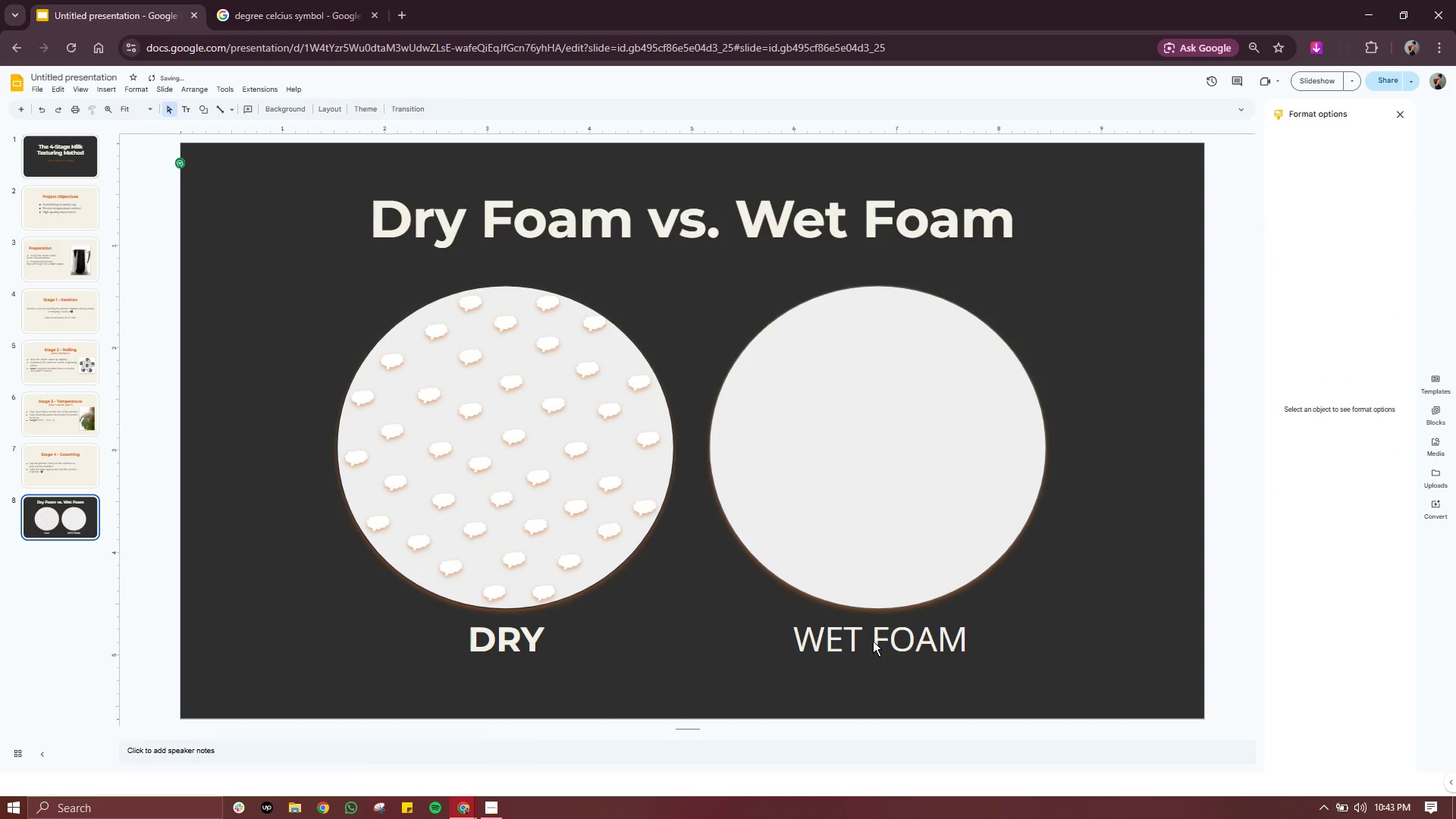 
triple_click([873, 641])
 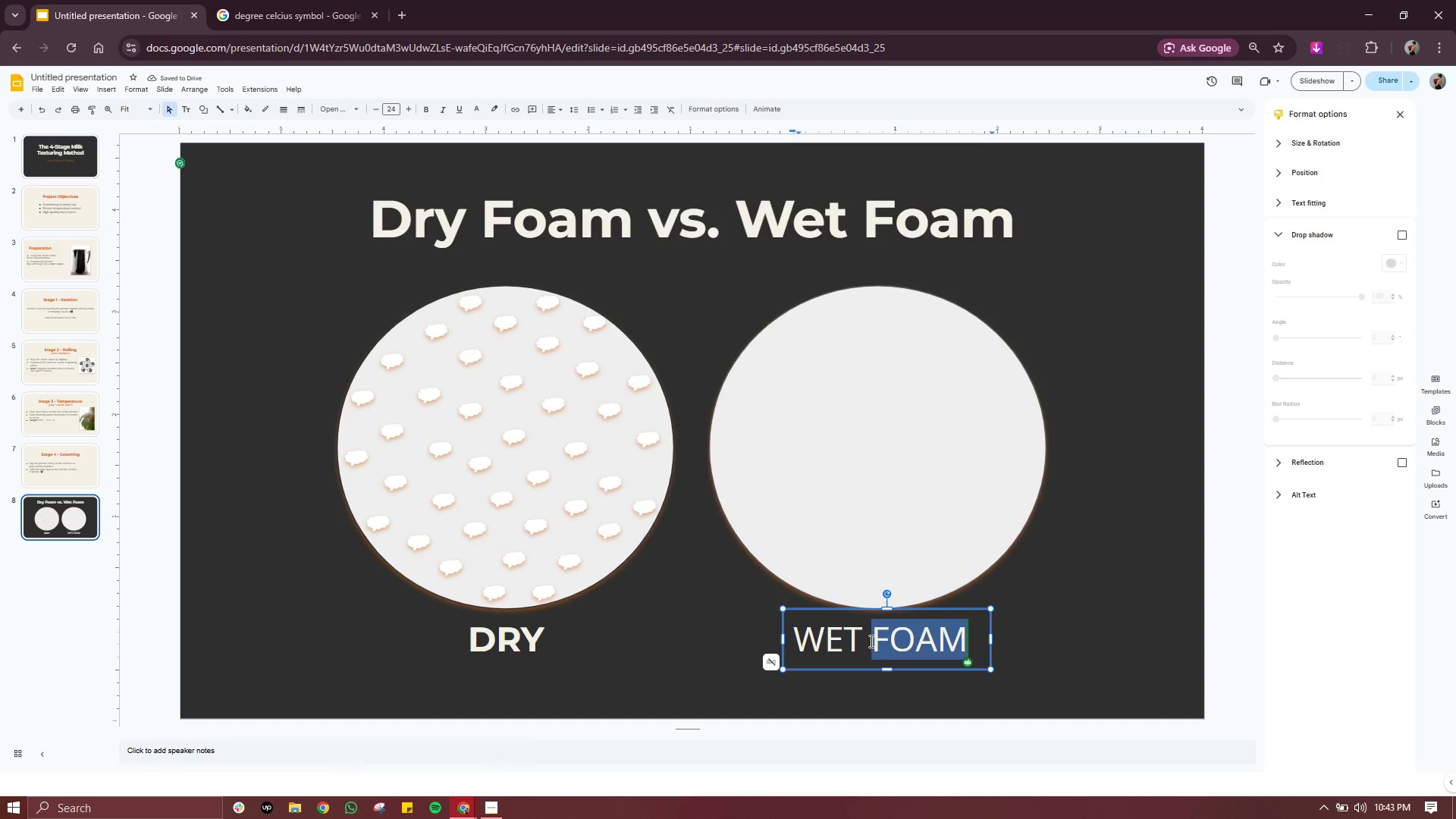 
double_click([870, 641])
 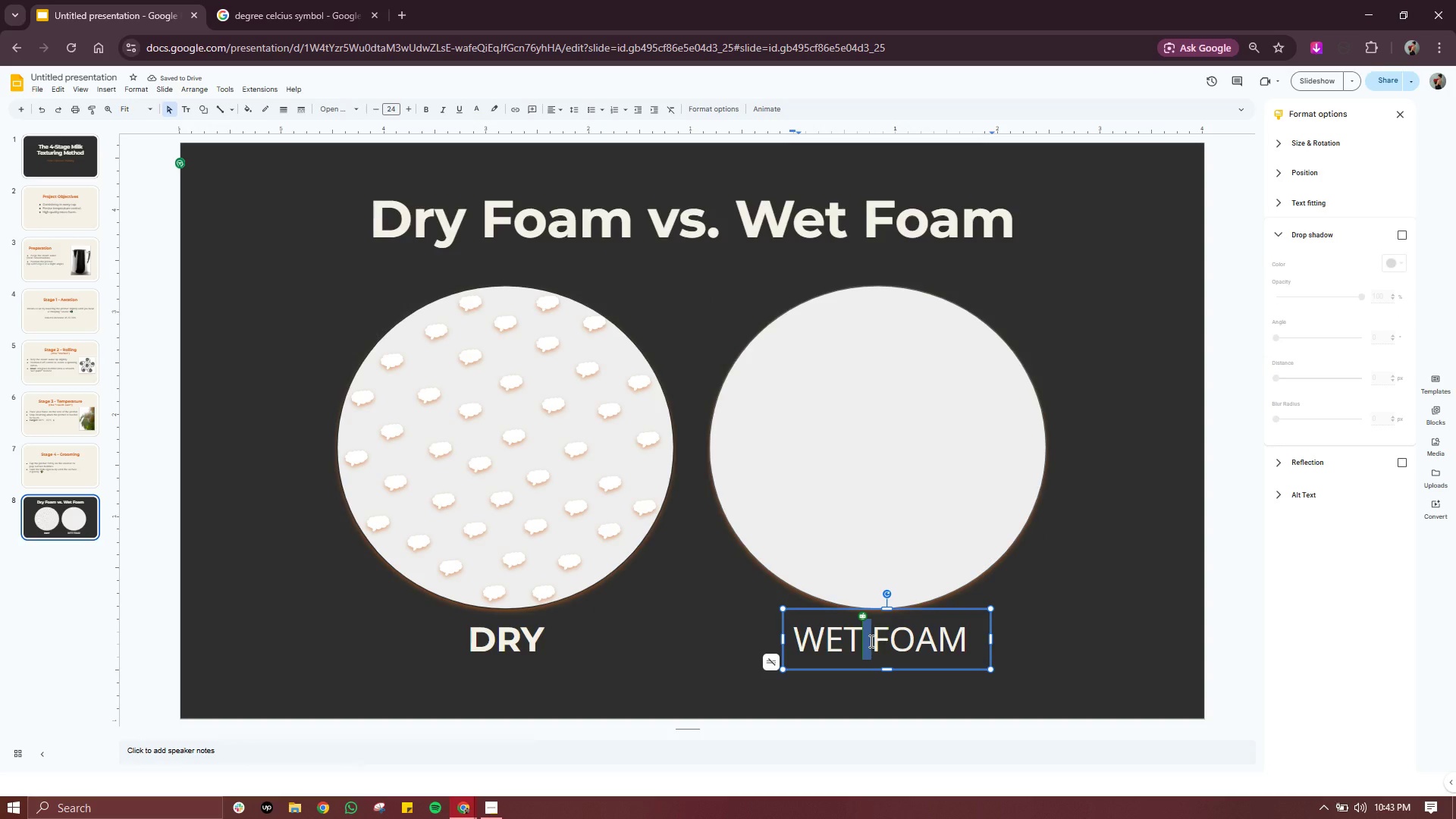 
key(Control+ControlLeft)
 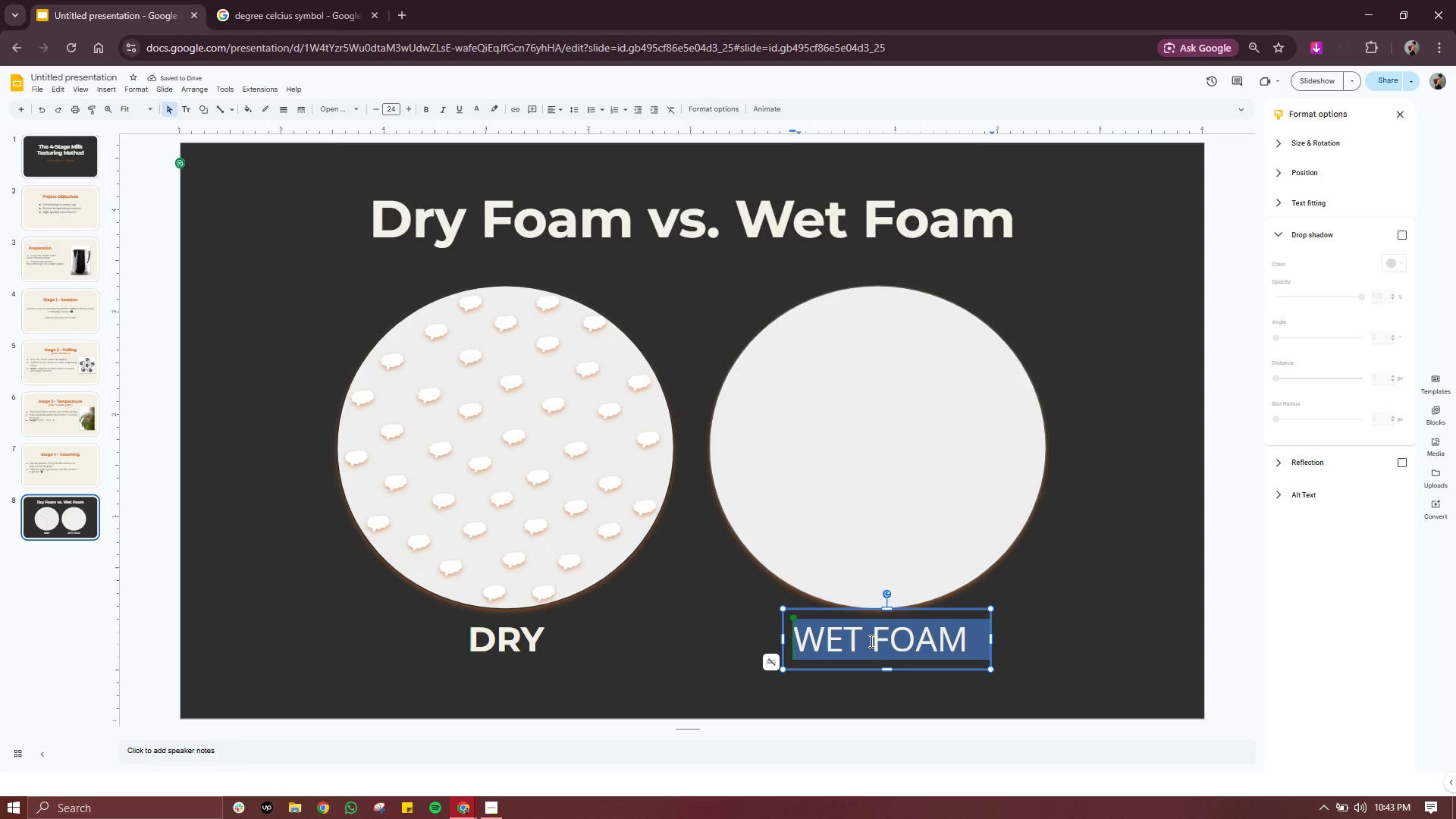 
key(Control+A)
 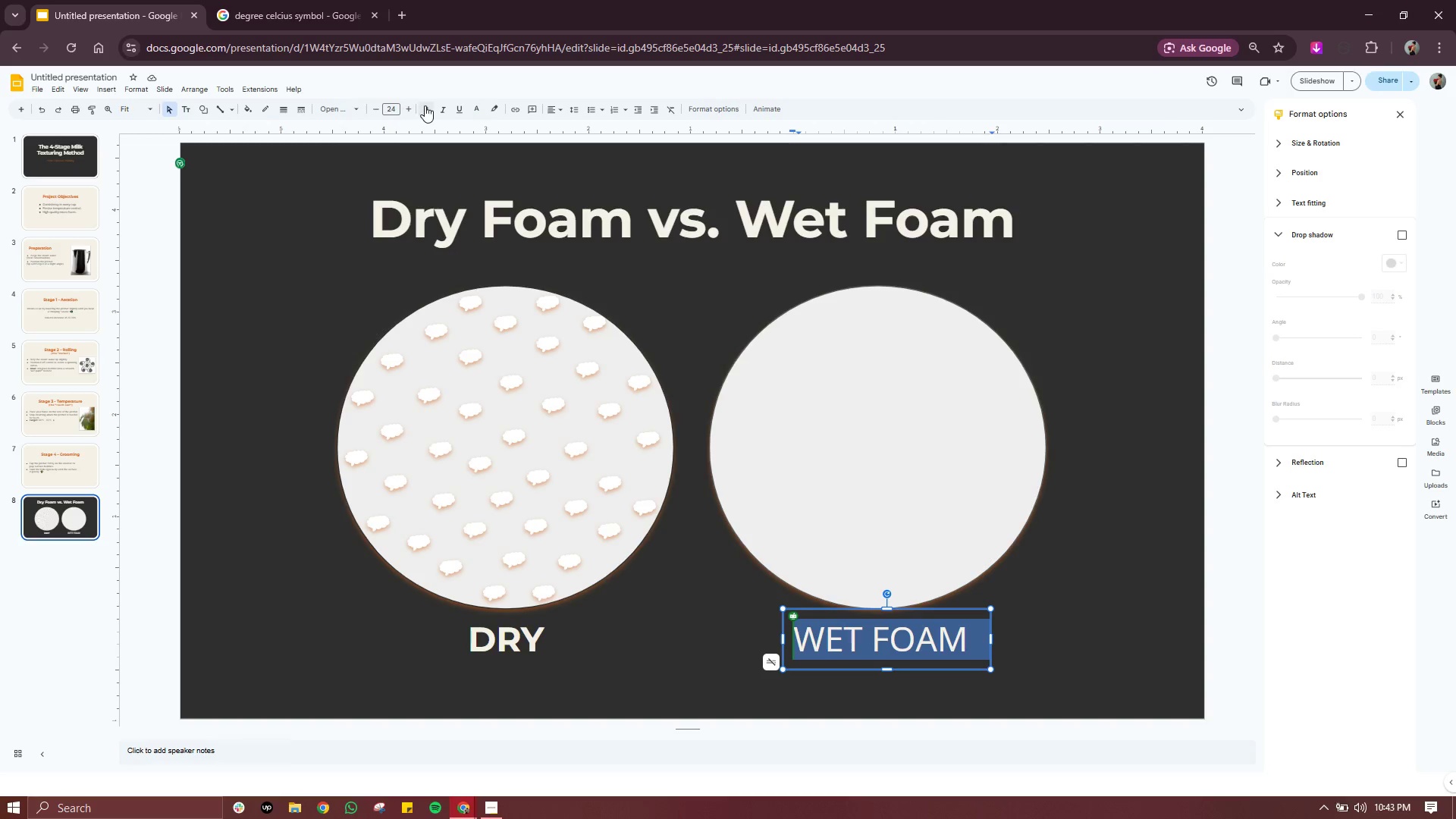 
left_click([428, 105])
 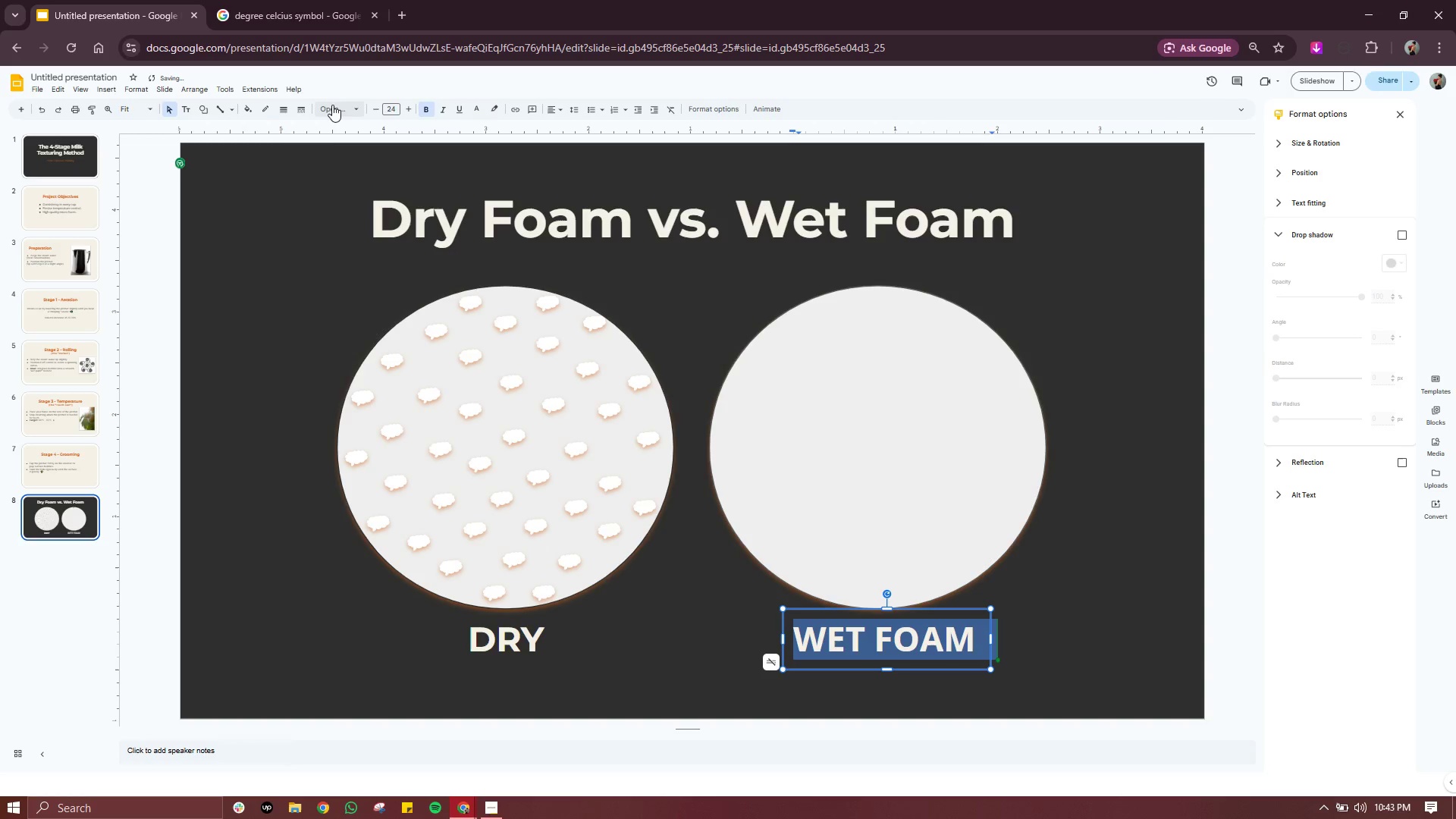 
left_click([332, 105])
 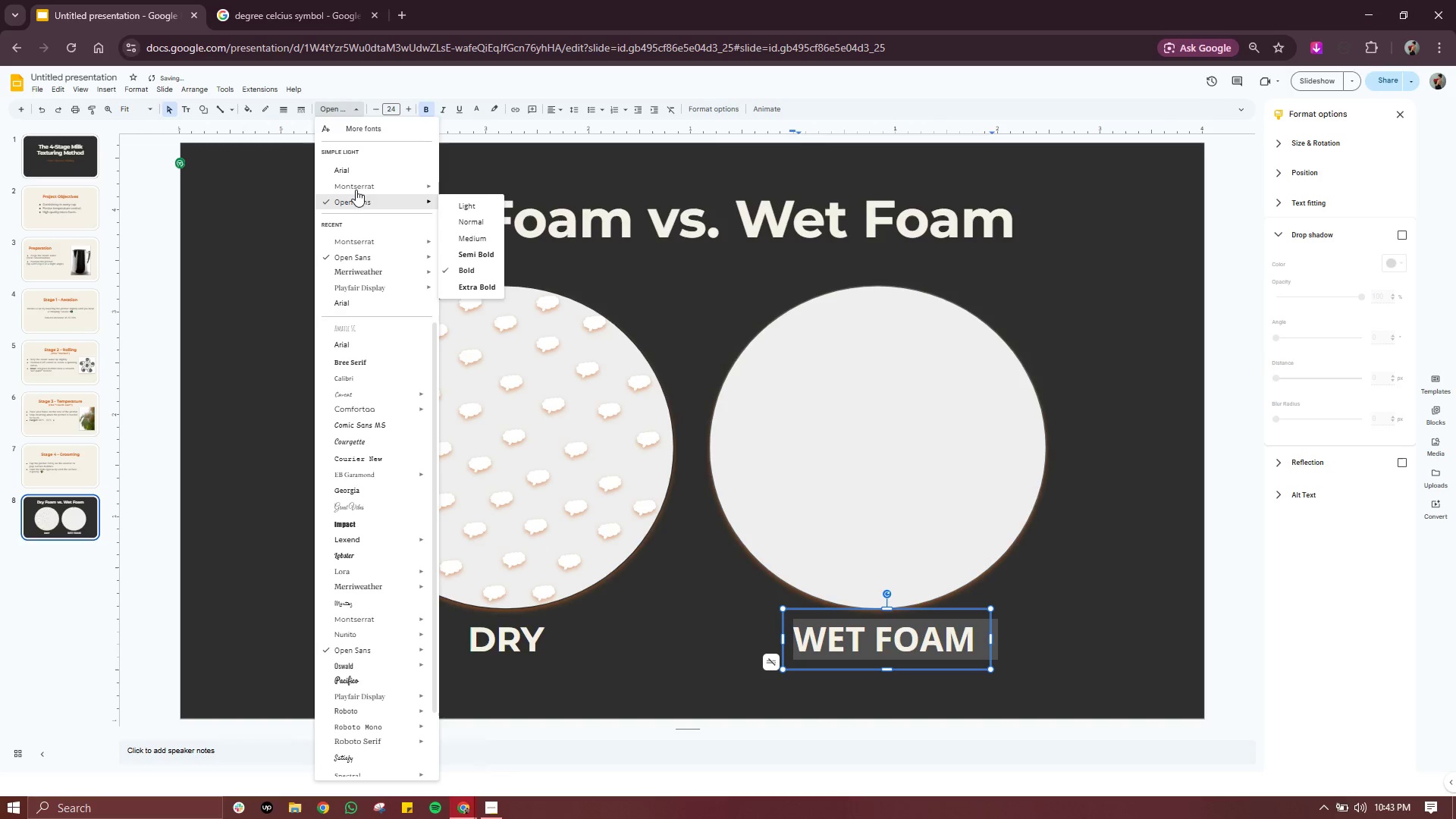 
left_click([357, 185])
 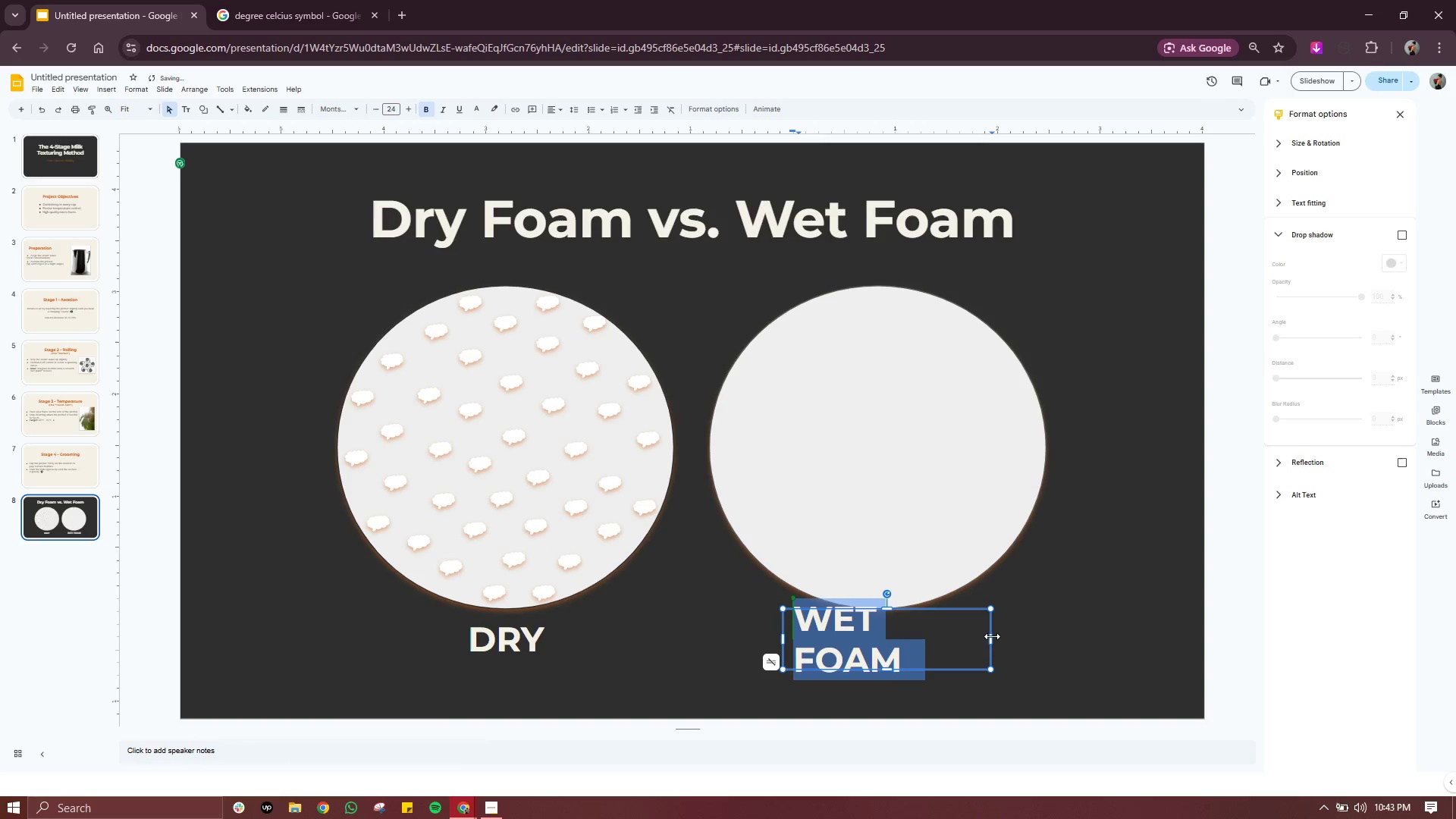 
left_click_drag(start_coordinate=[990, 635], to_coordinate=[1012, 634])
 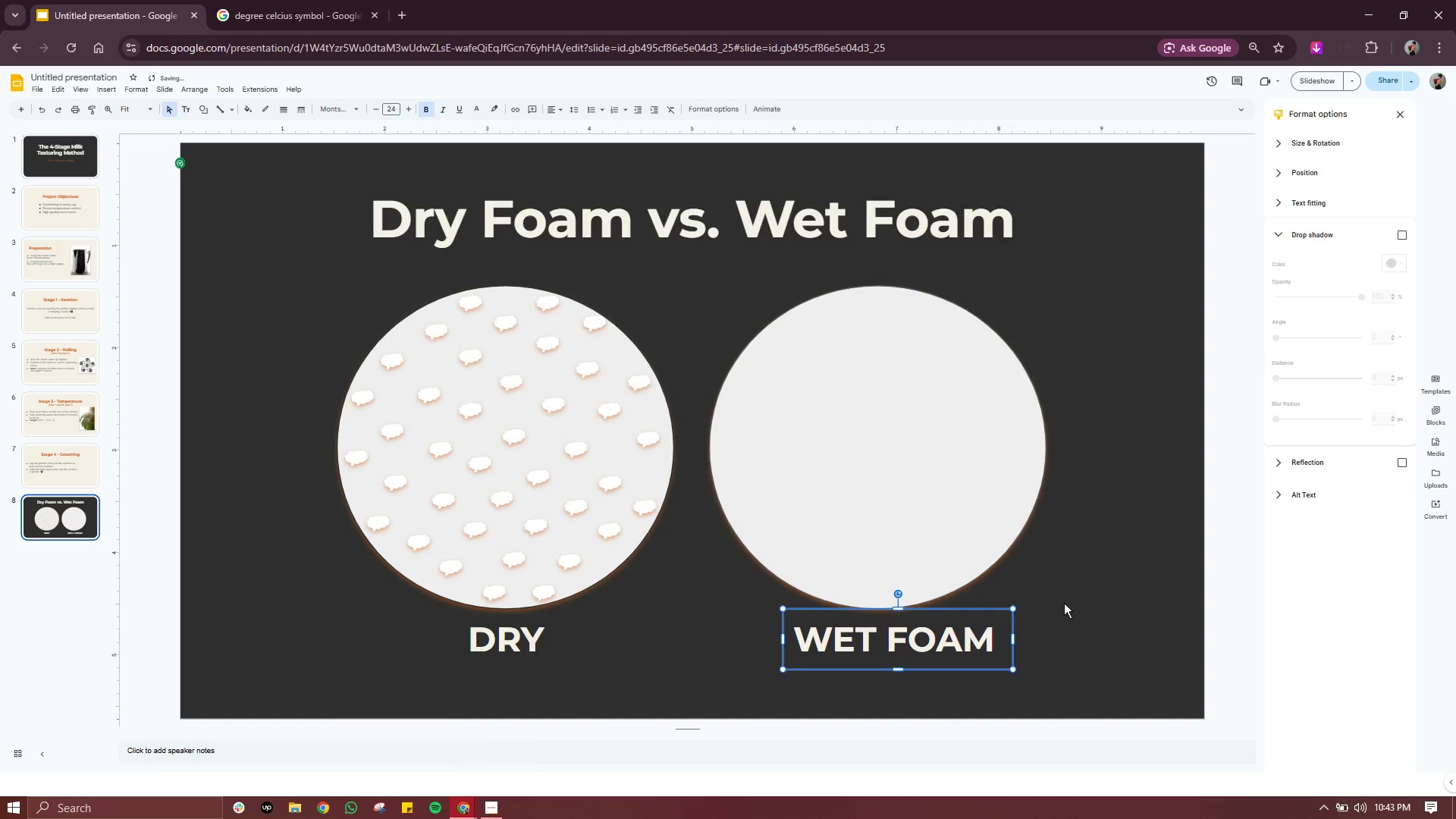 
left_click([1065, 602])
 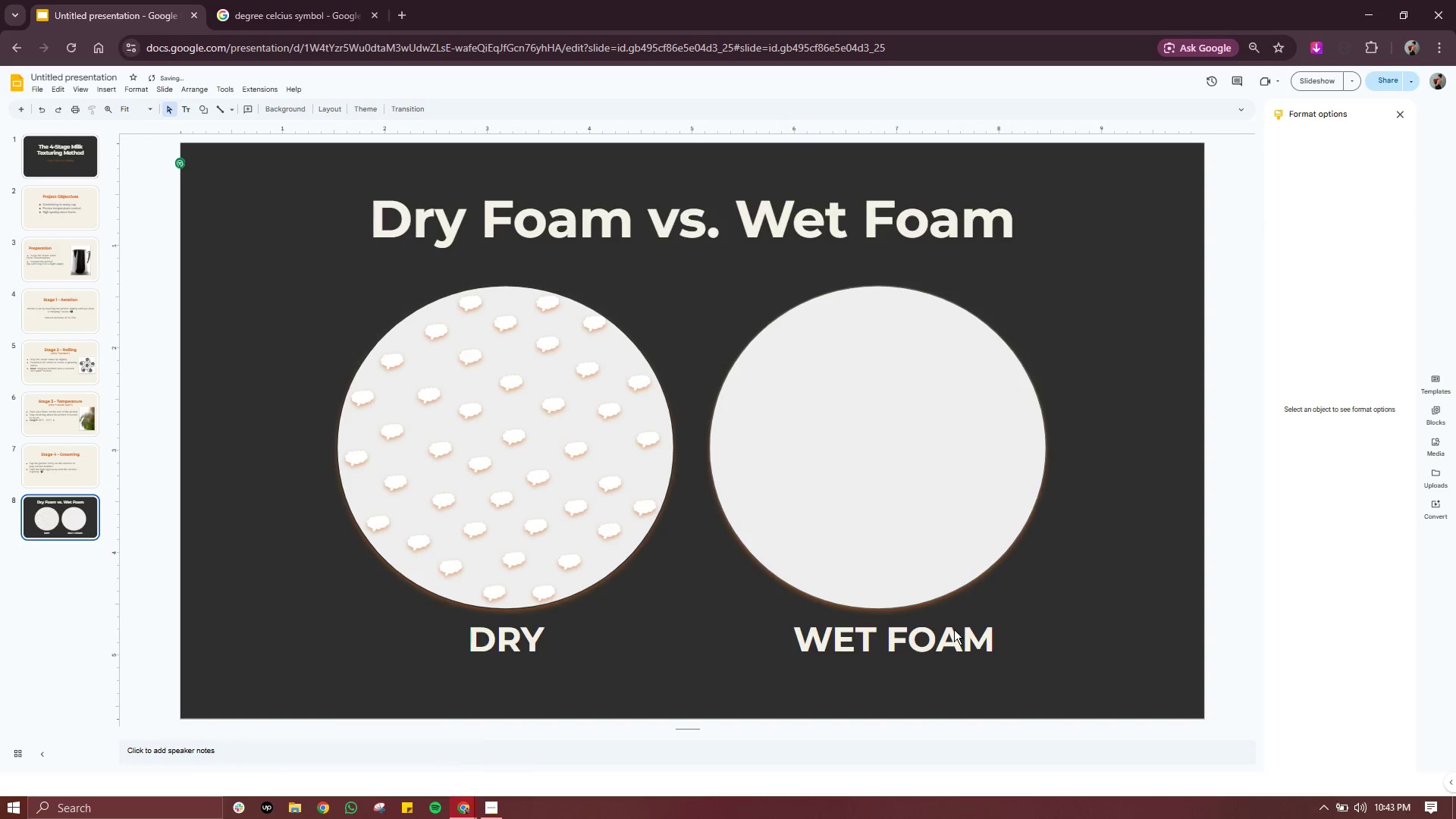 
left_click([954, 629])
 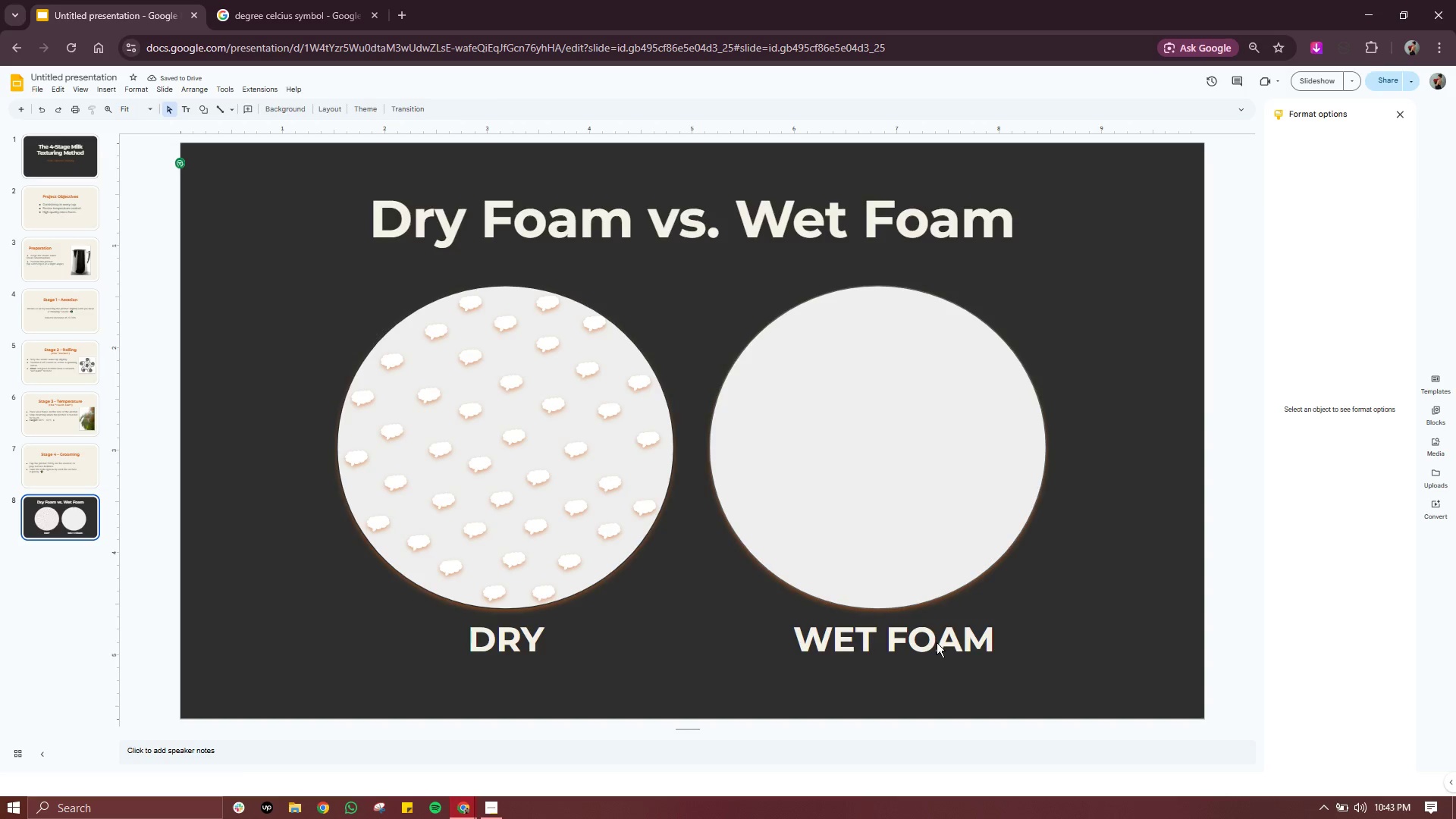 
left_click([937, 642])
 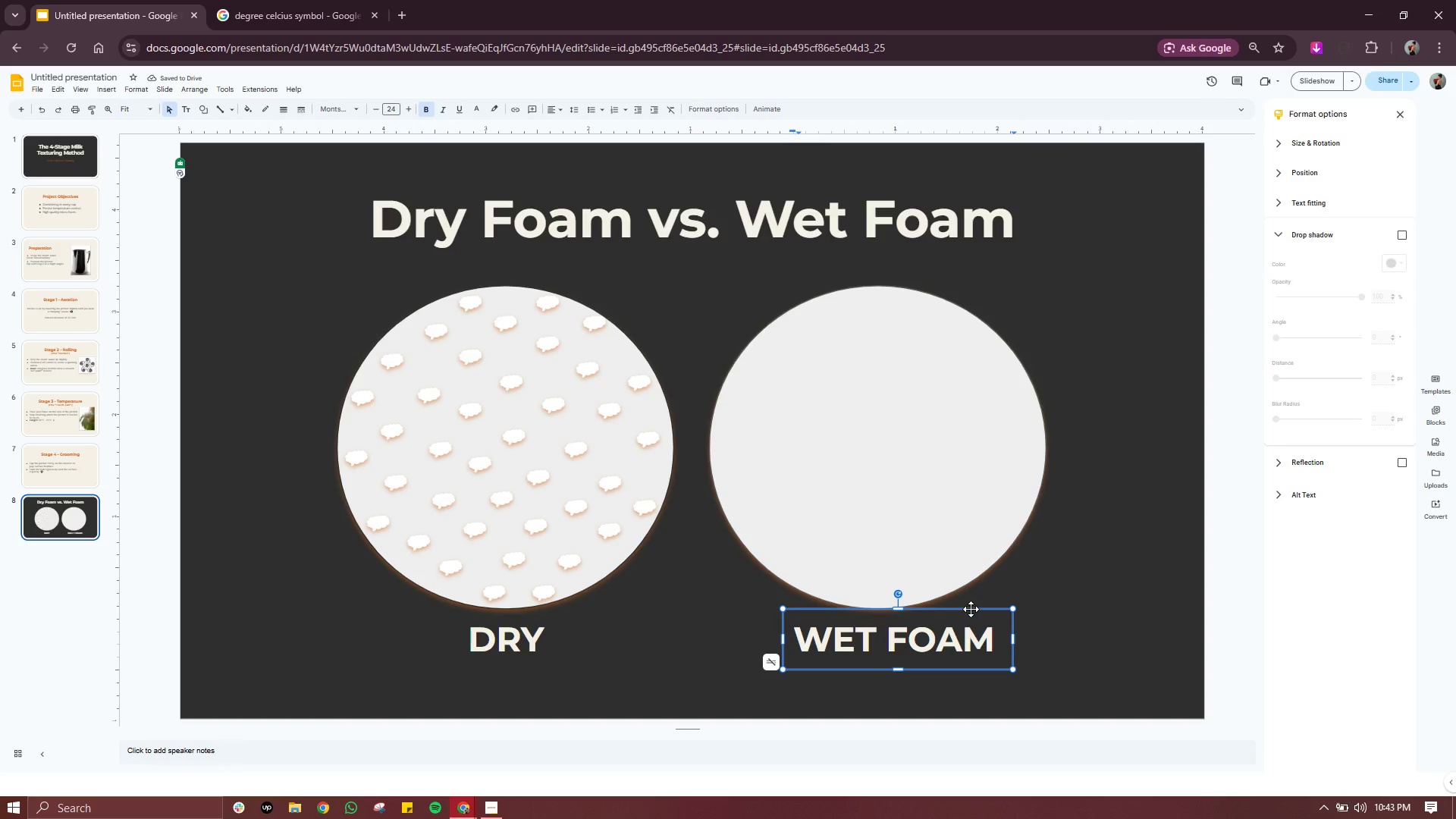 
left_click_drag(start_coordinate=[971, 609], to_coordinate=[949, 609])
 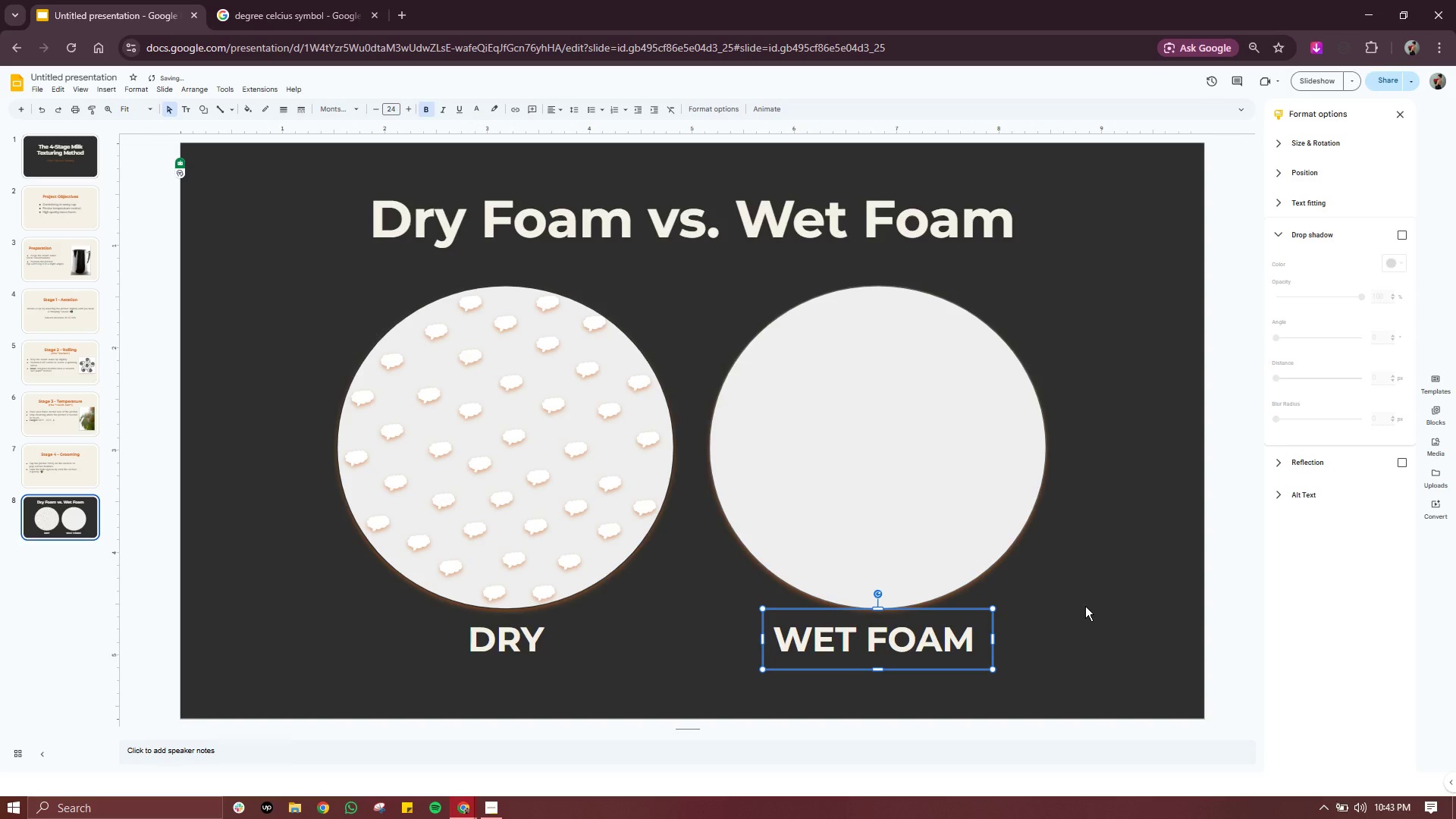 
left_click([1085, 606])
 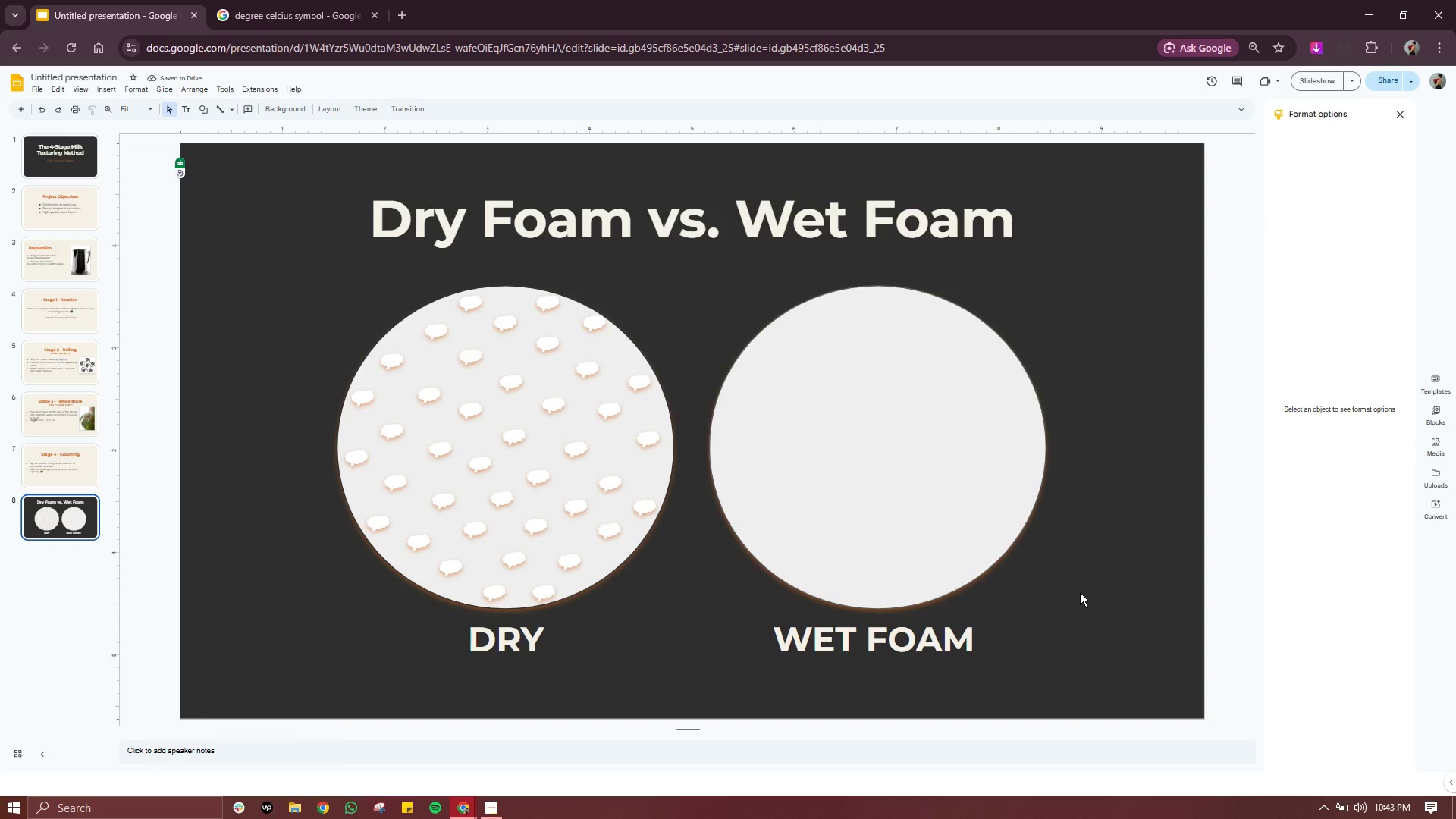 
wait(8.78)
 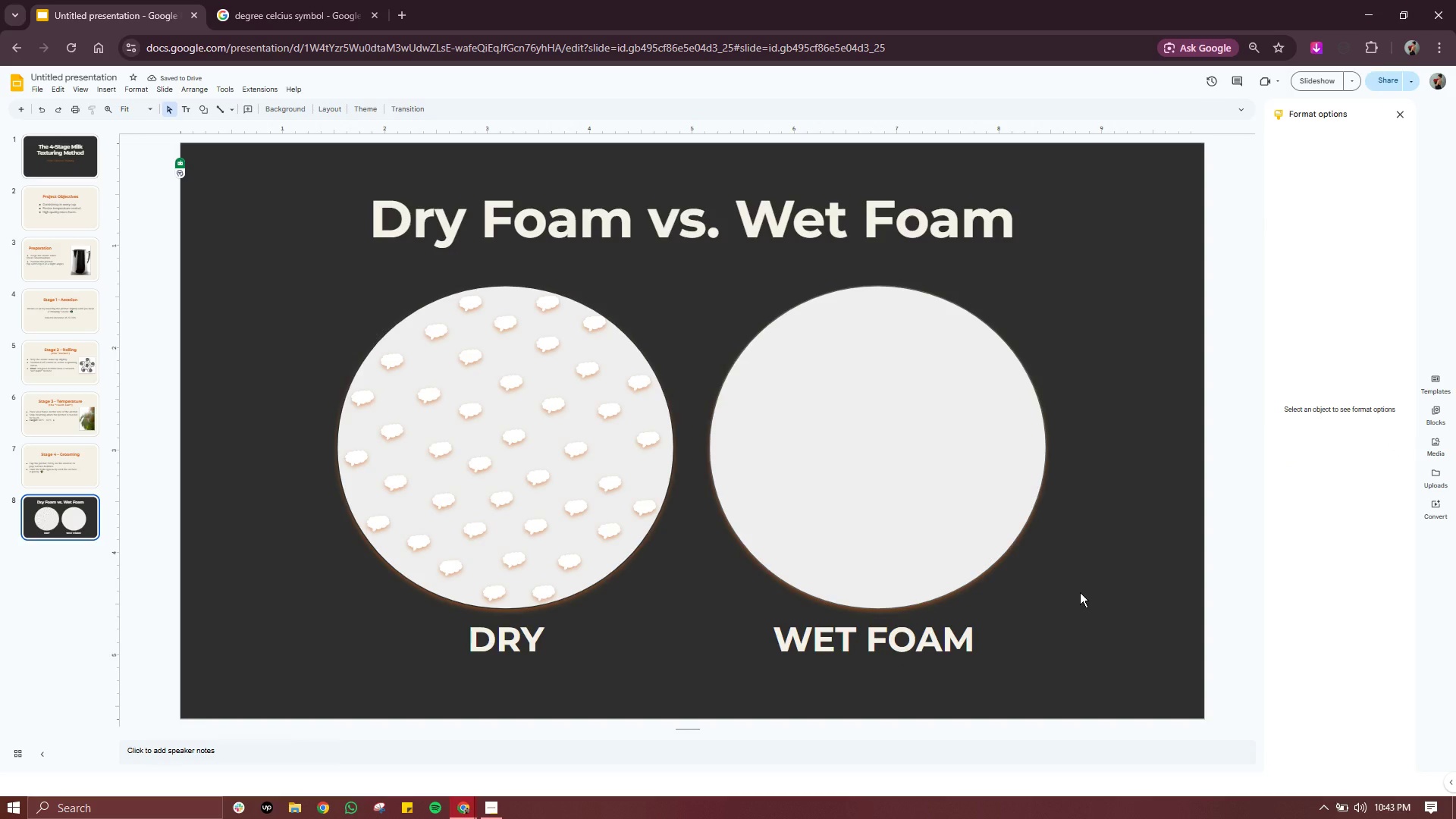 
left_click([524, 639])
 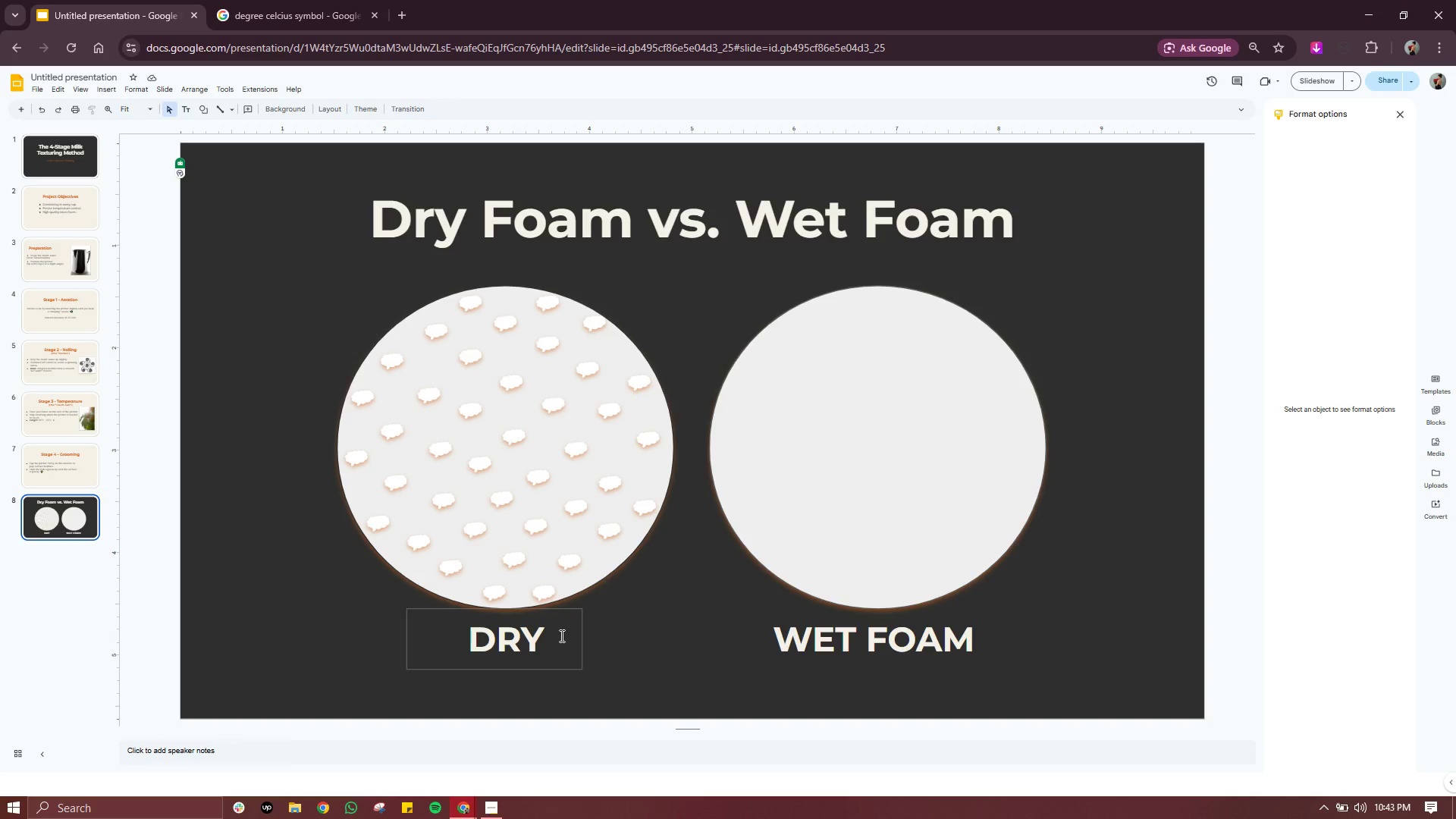 
left_click([560, 635])
 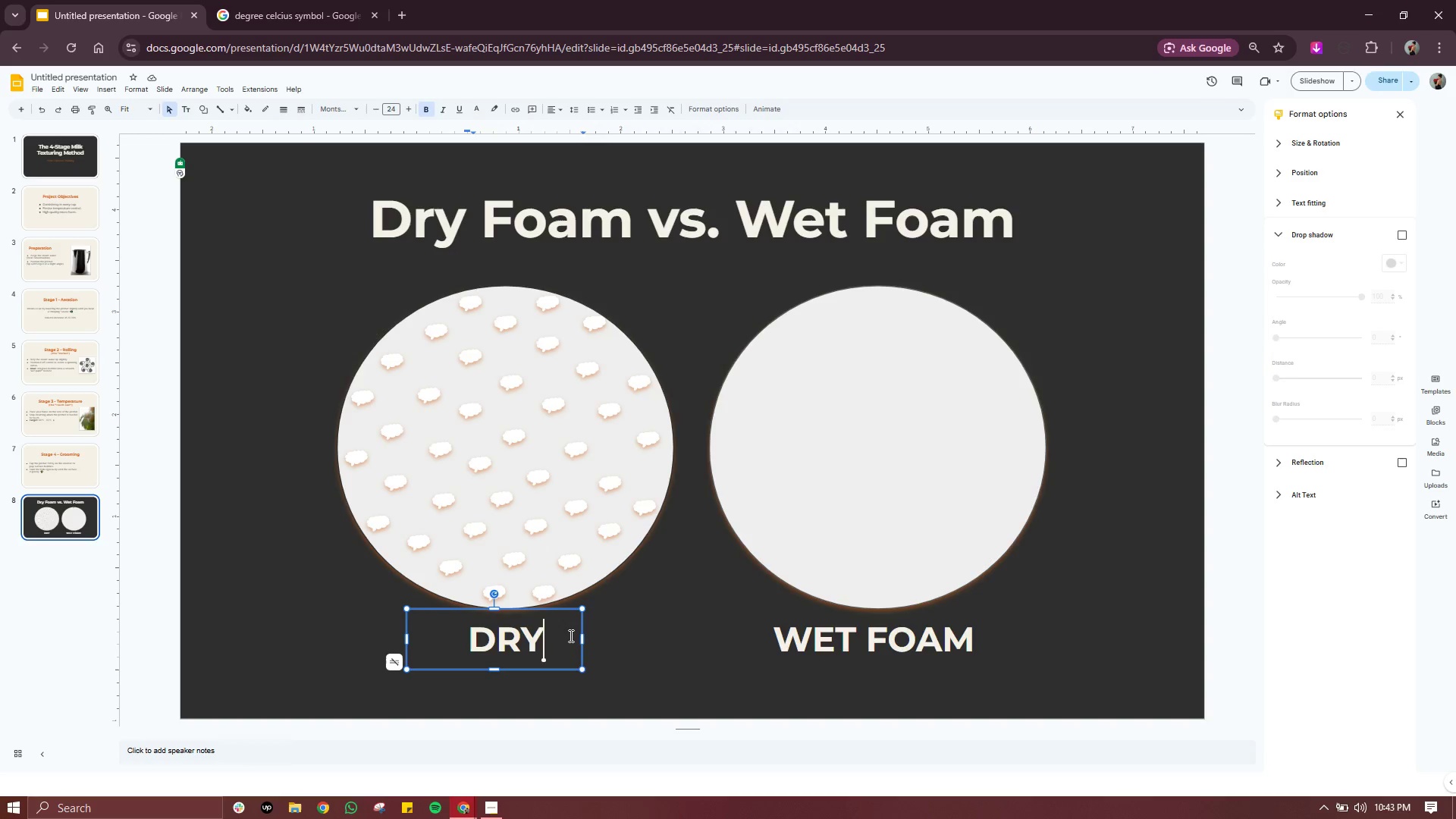 
type( FOAM)
 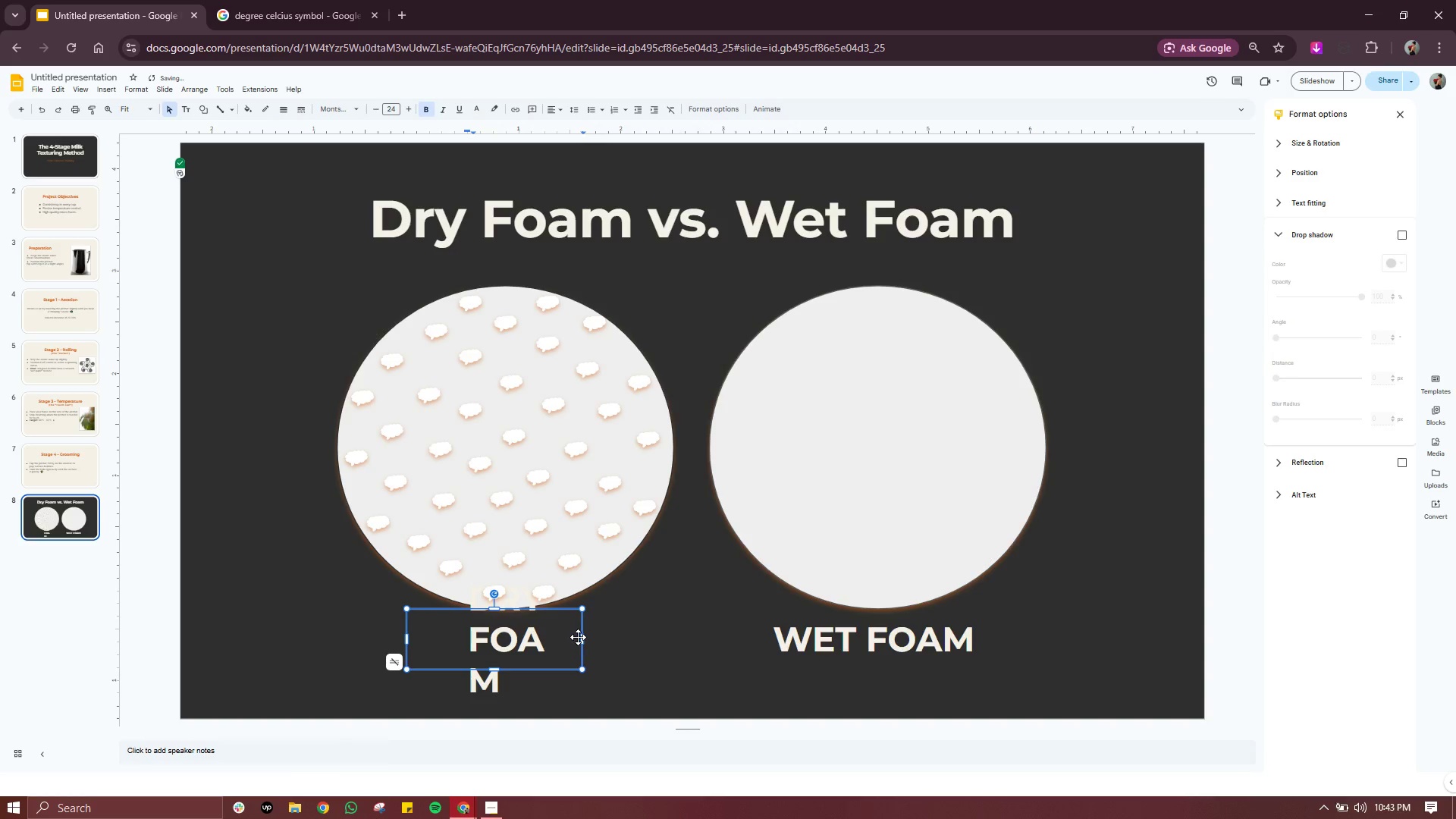 
left_click_drag(start_coordinate=[582, 637], to_coordinate=[650, 642])
 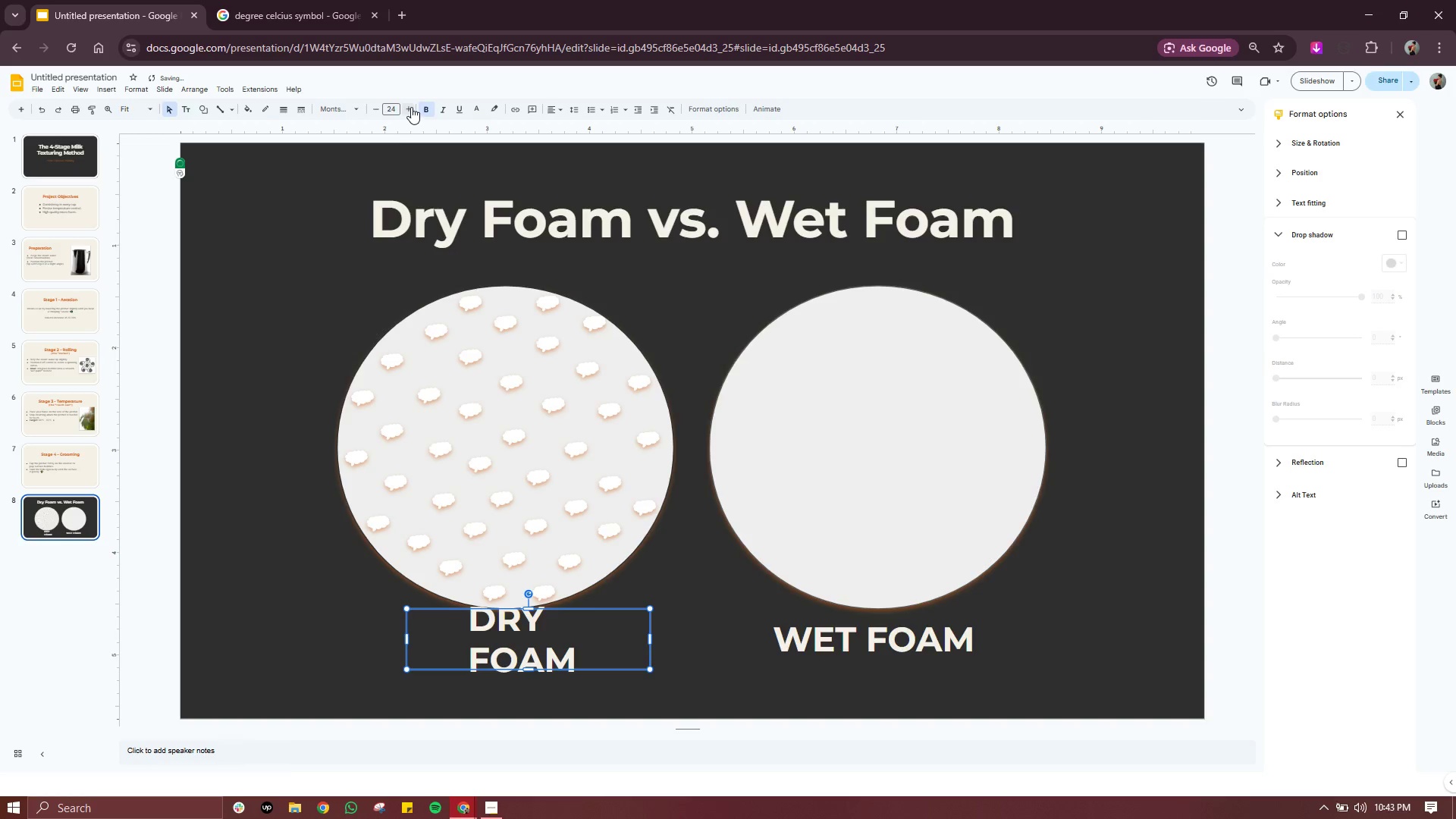 
double_click([411, 107])
 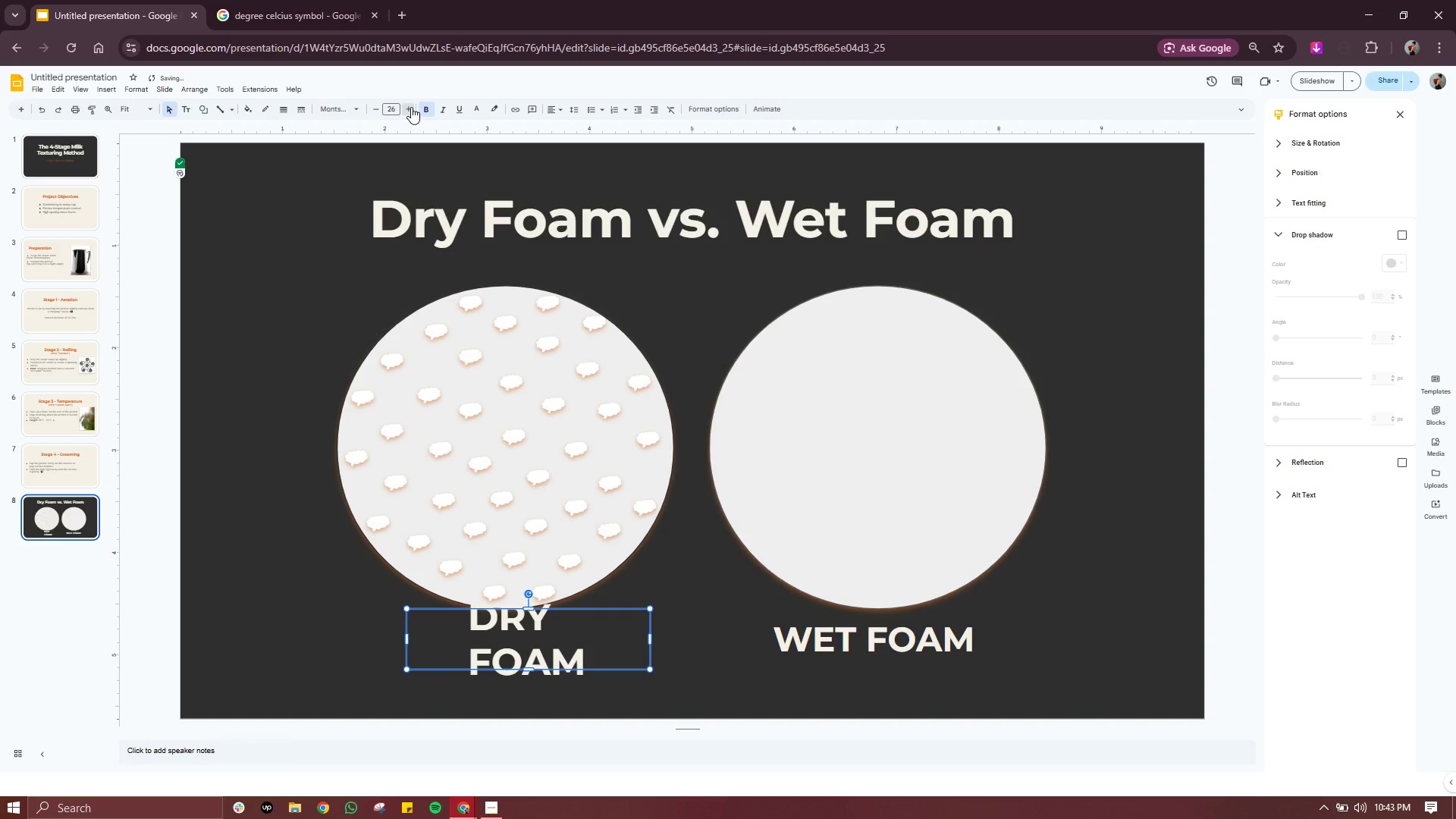 
double_click([411, 107])
 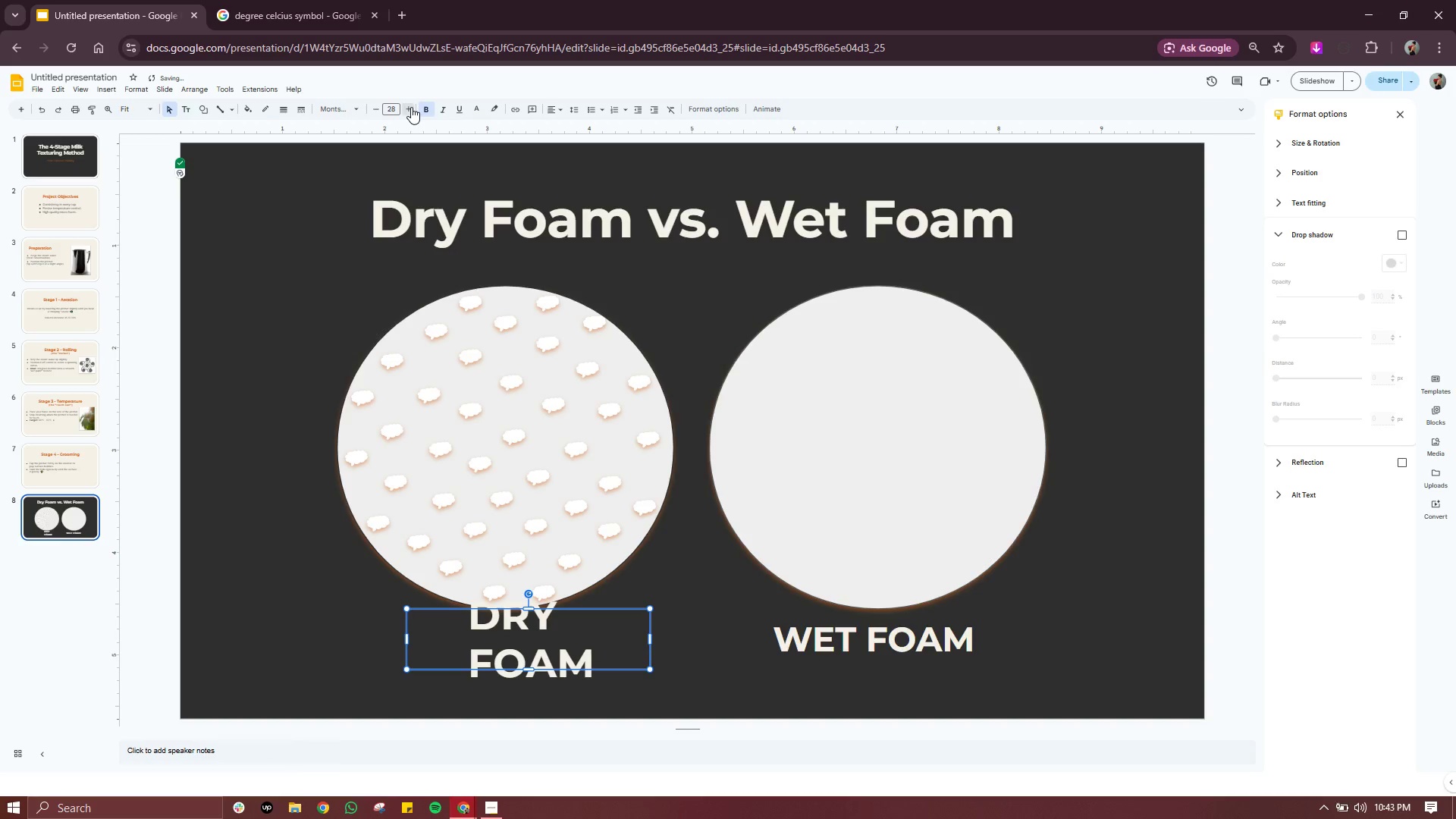 
left_click([411, 107])
 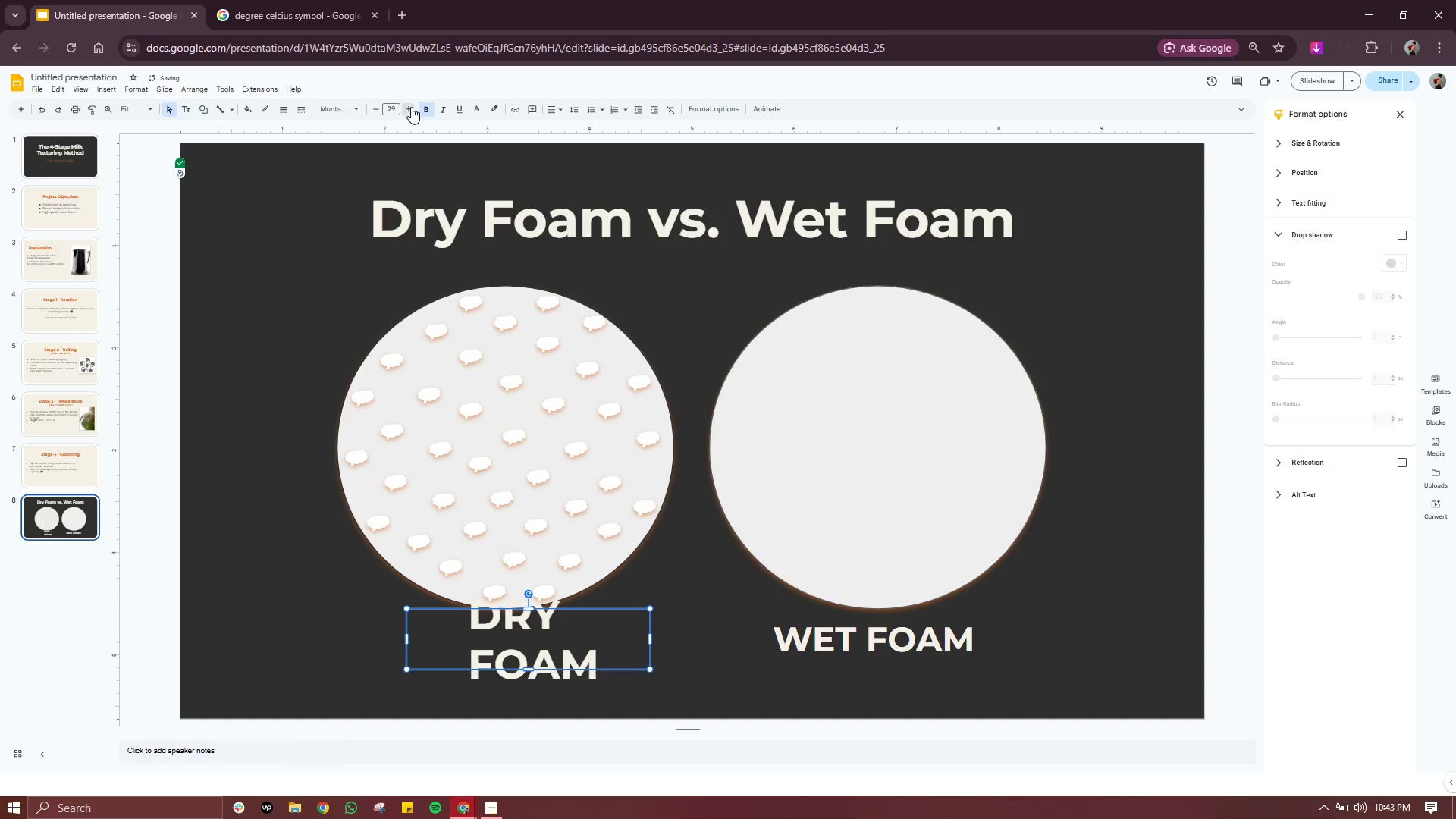 
left_click([411, 107])
 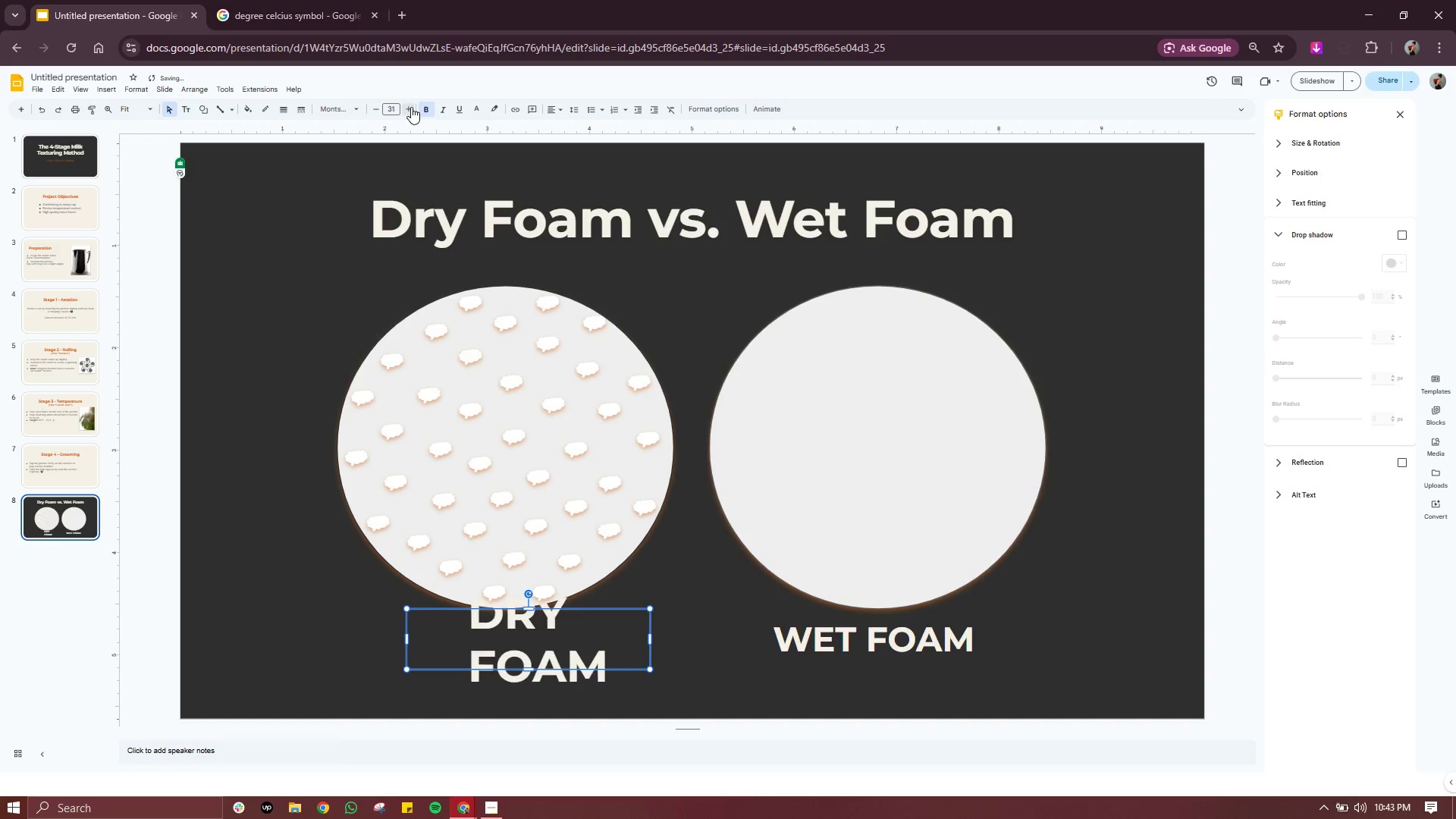 
double_click([411, 107])
 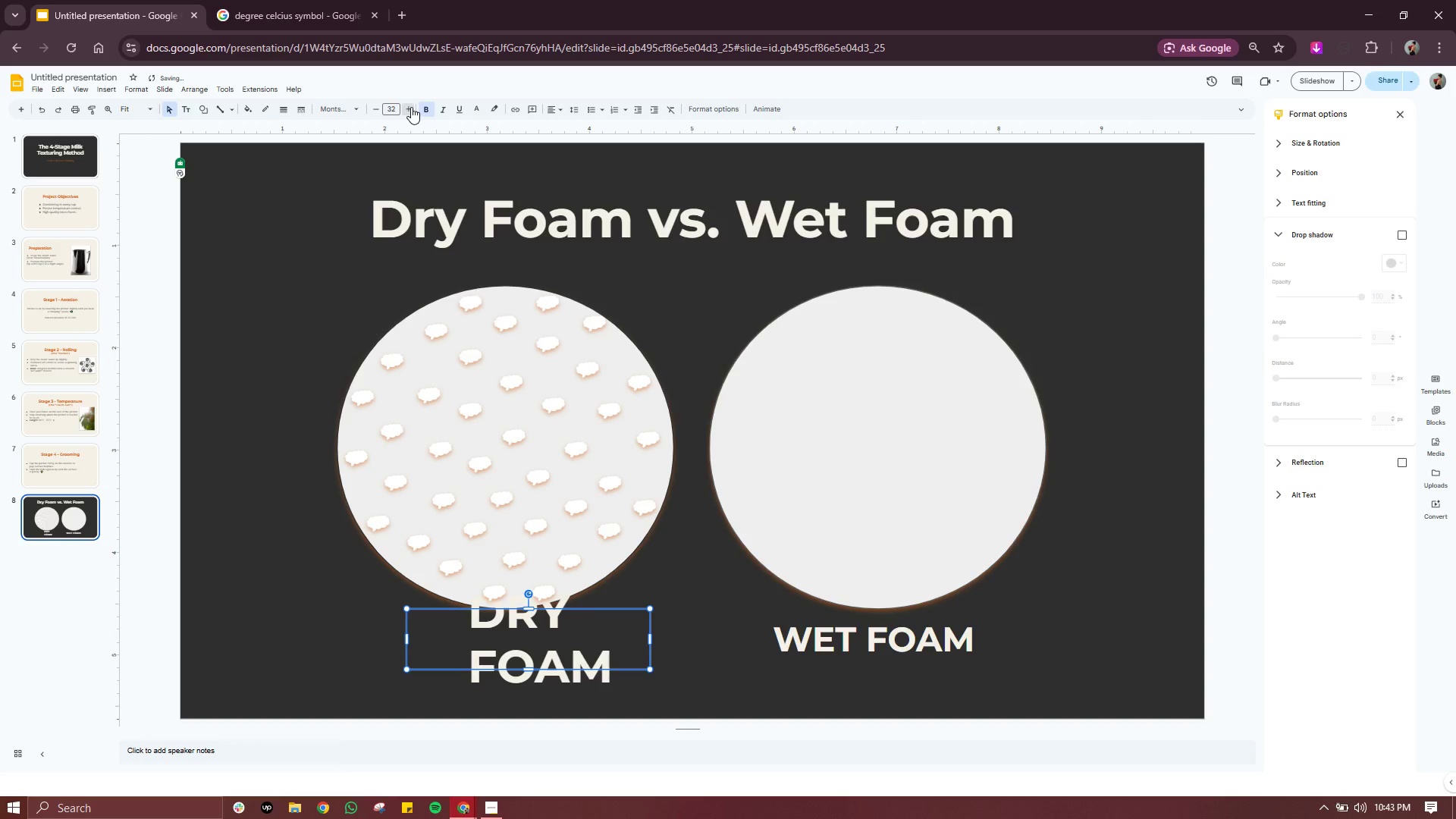 
left_click([411, 107])
 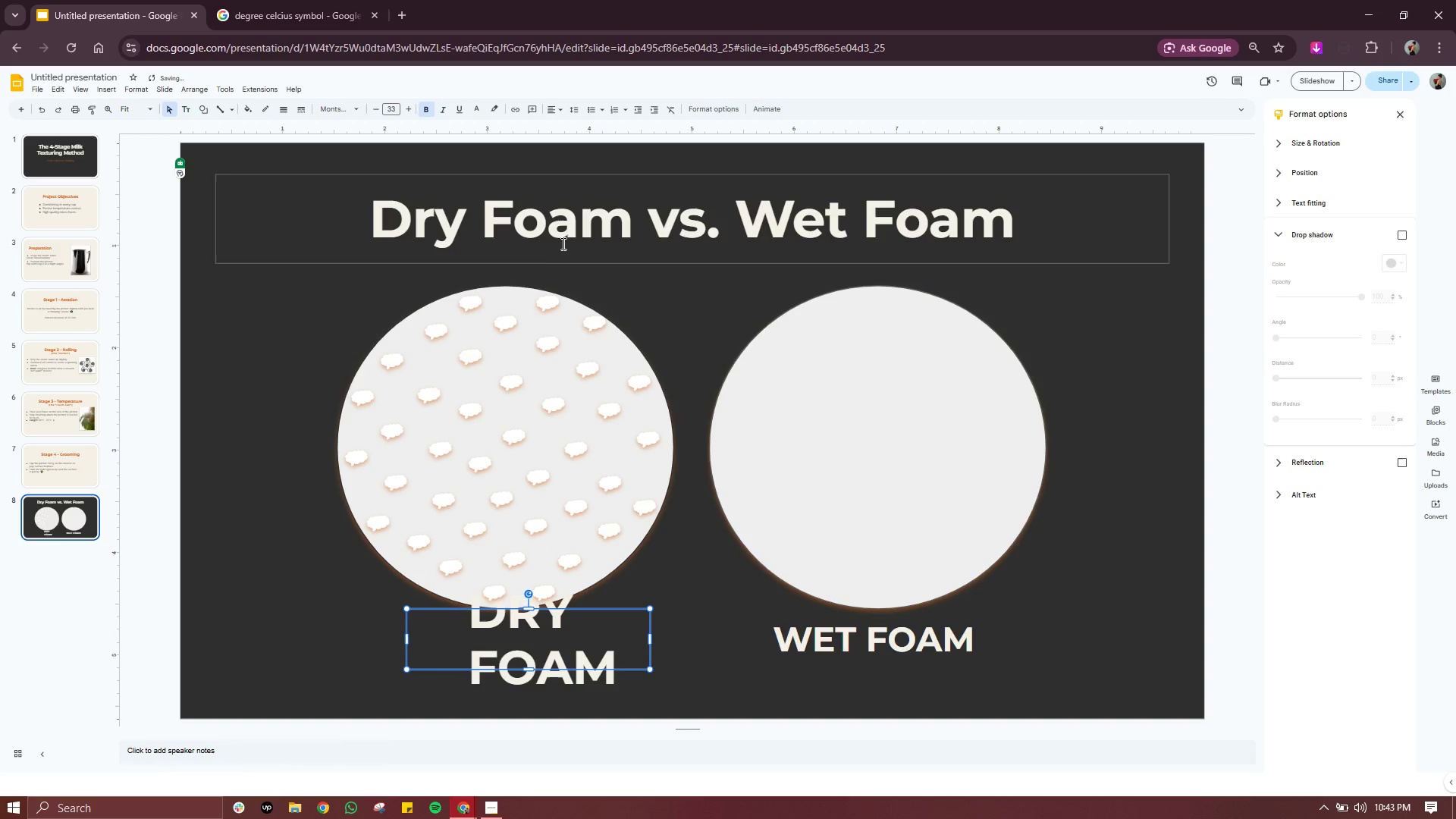 
left_click([576, 227])
 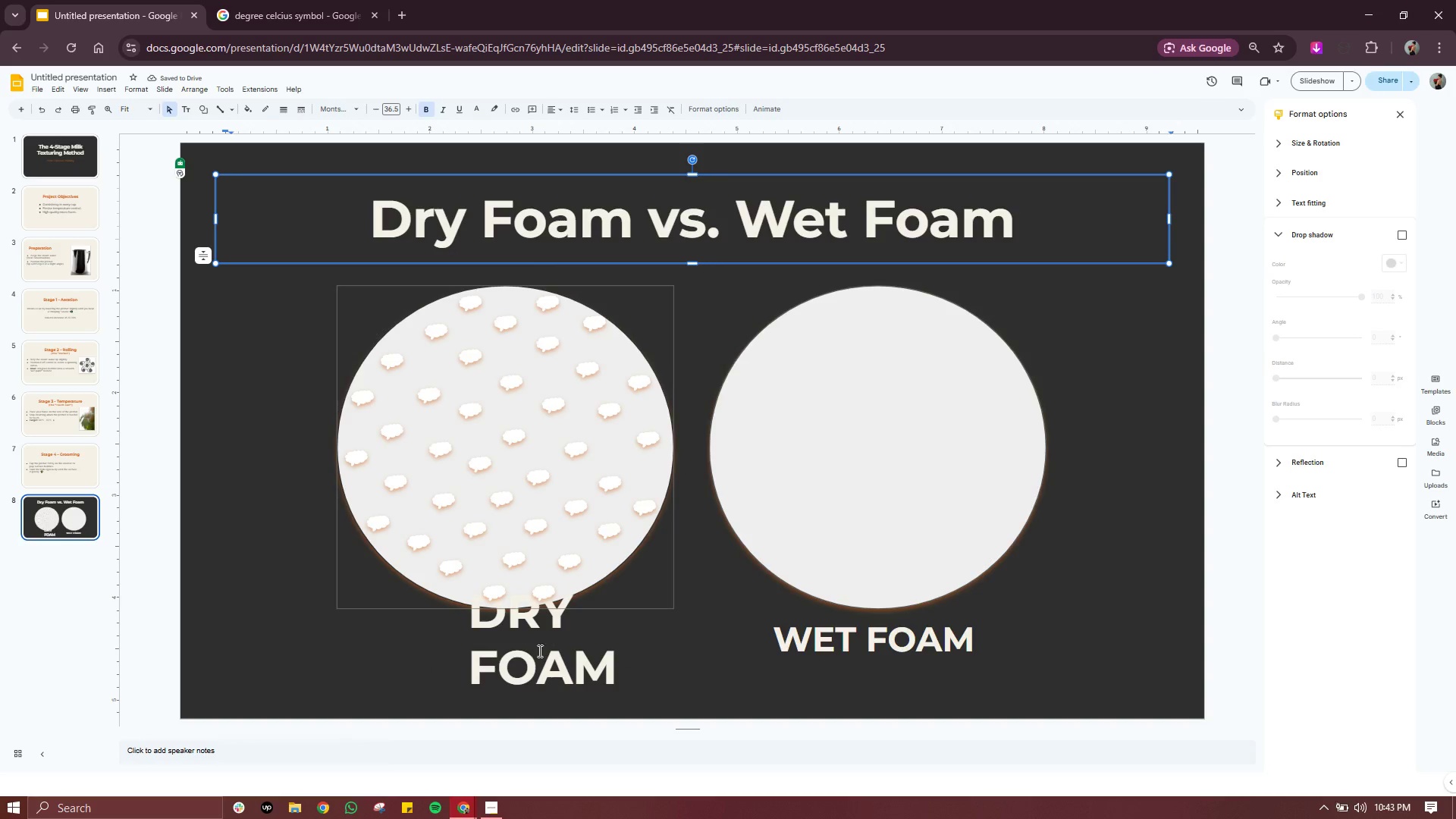 
left_click([535, 658])
 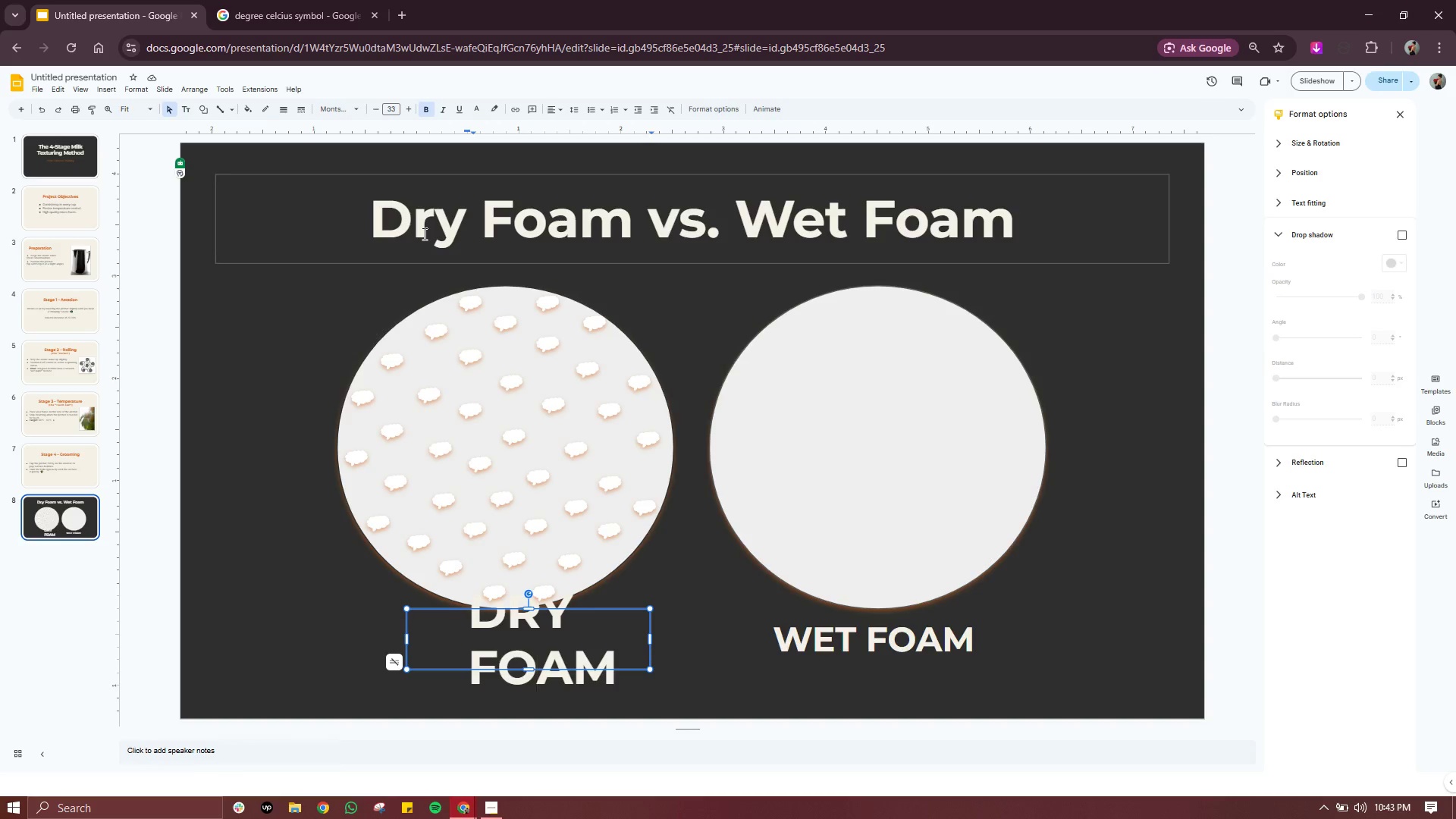 
wait(10.69)
 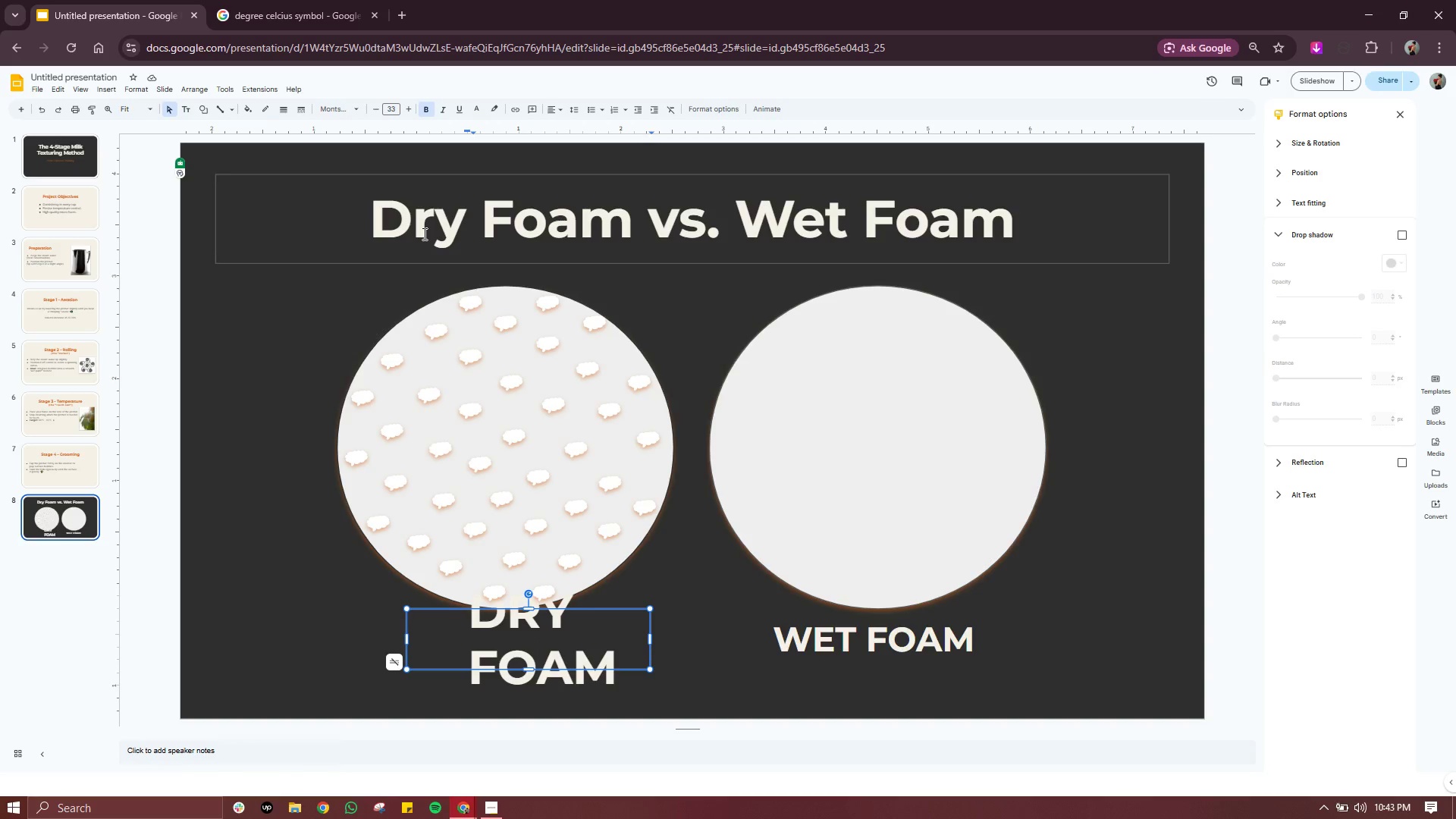 
key(Control+Z)
 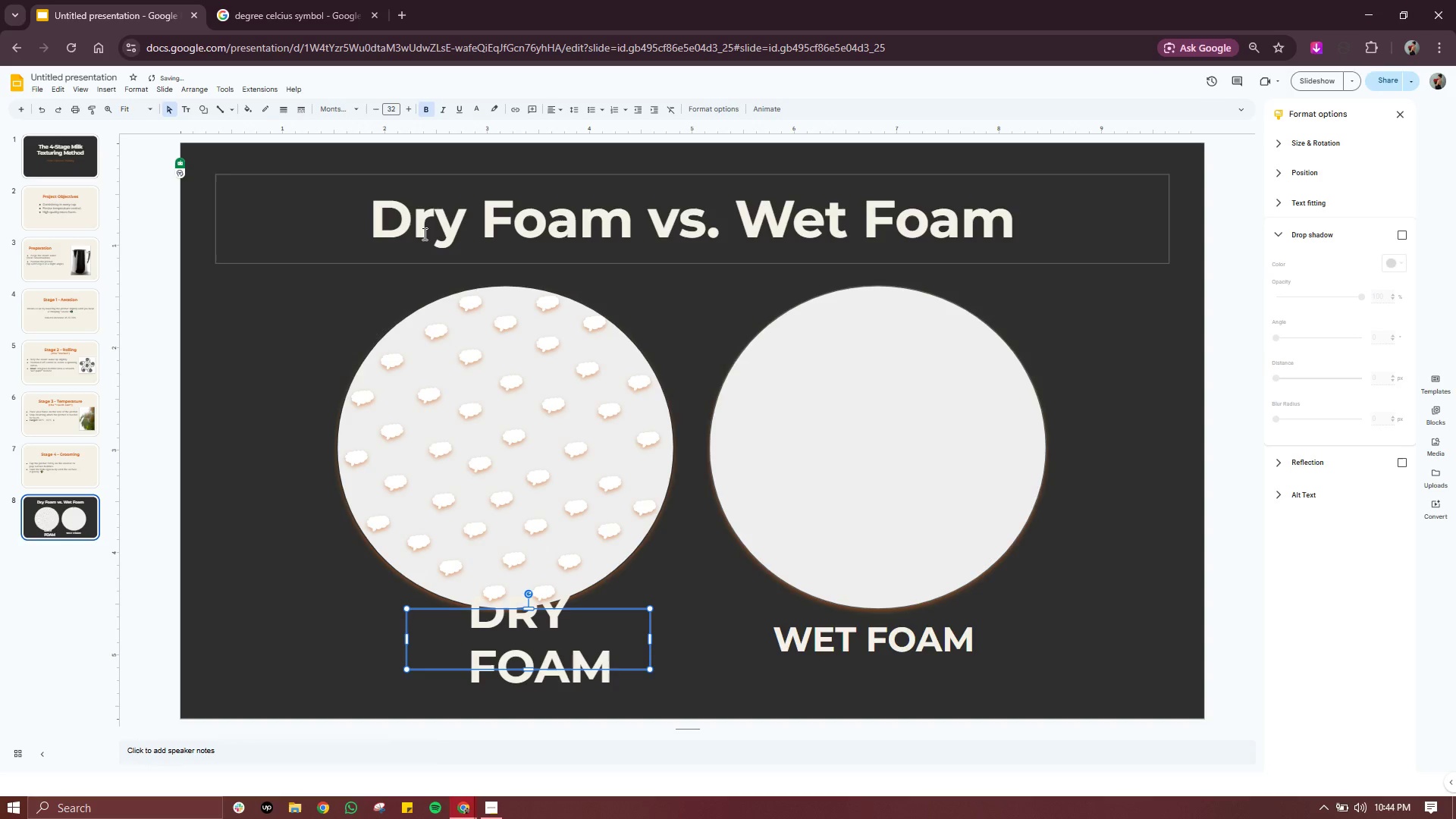 
key(Control+Z)
 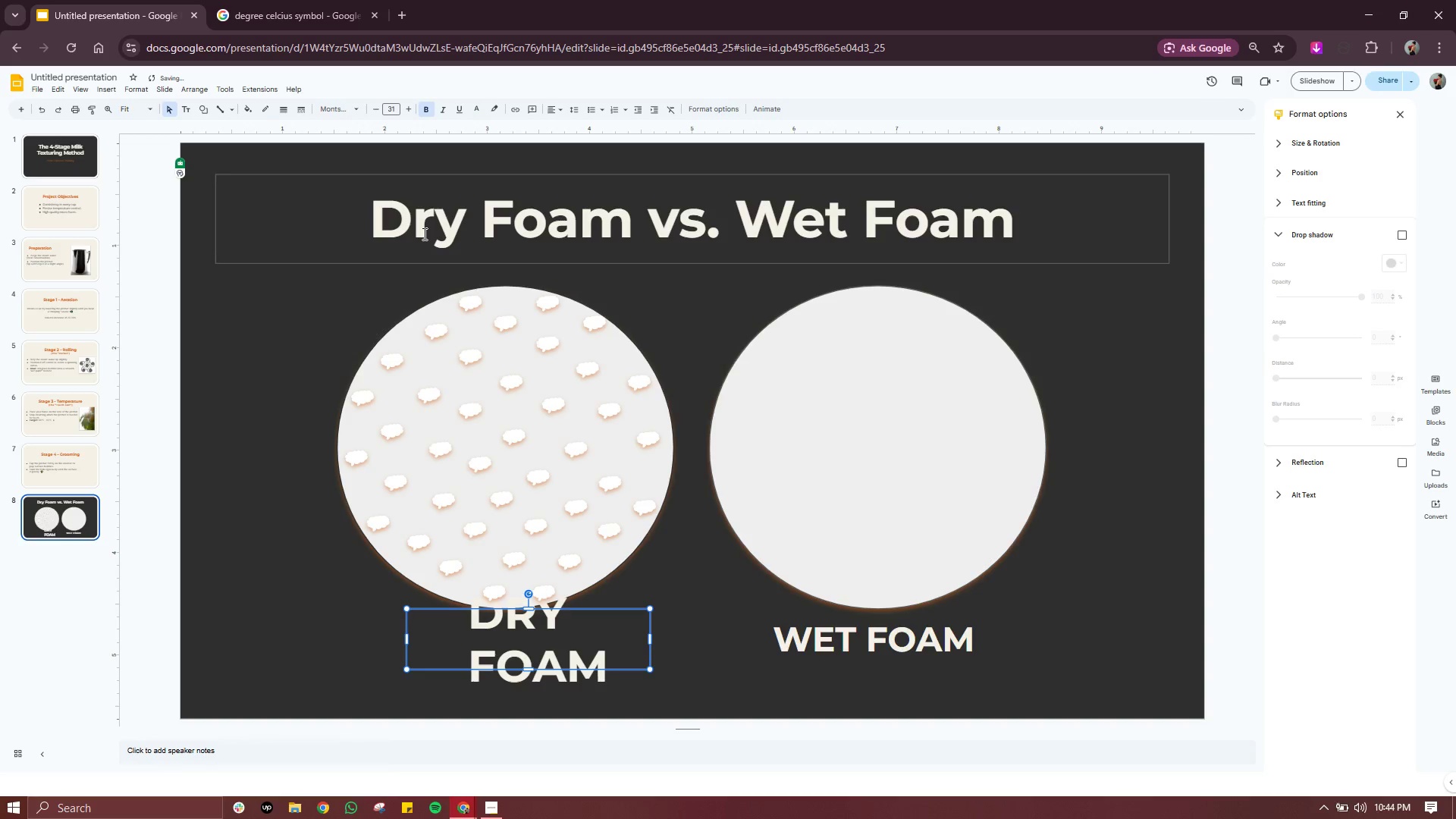 
key(Control+Z)
 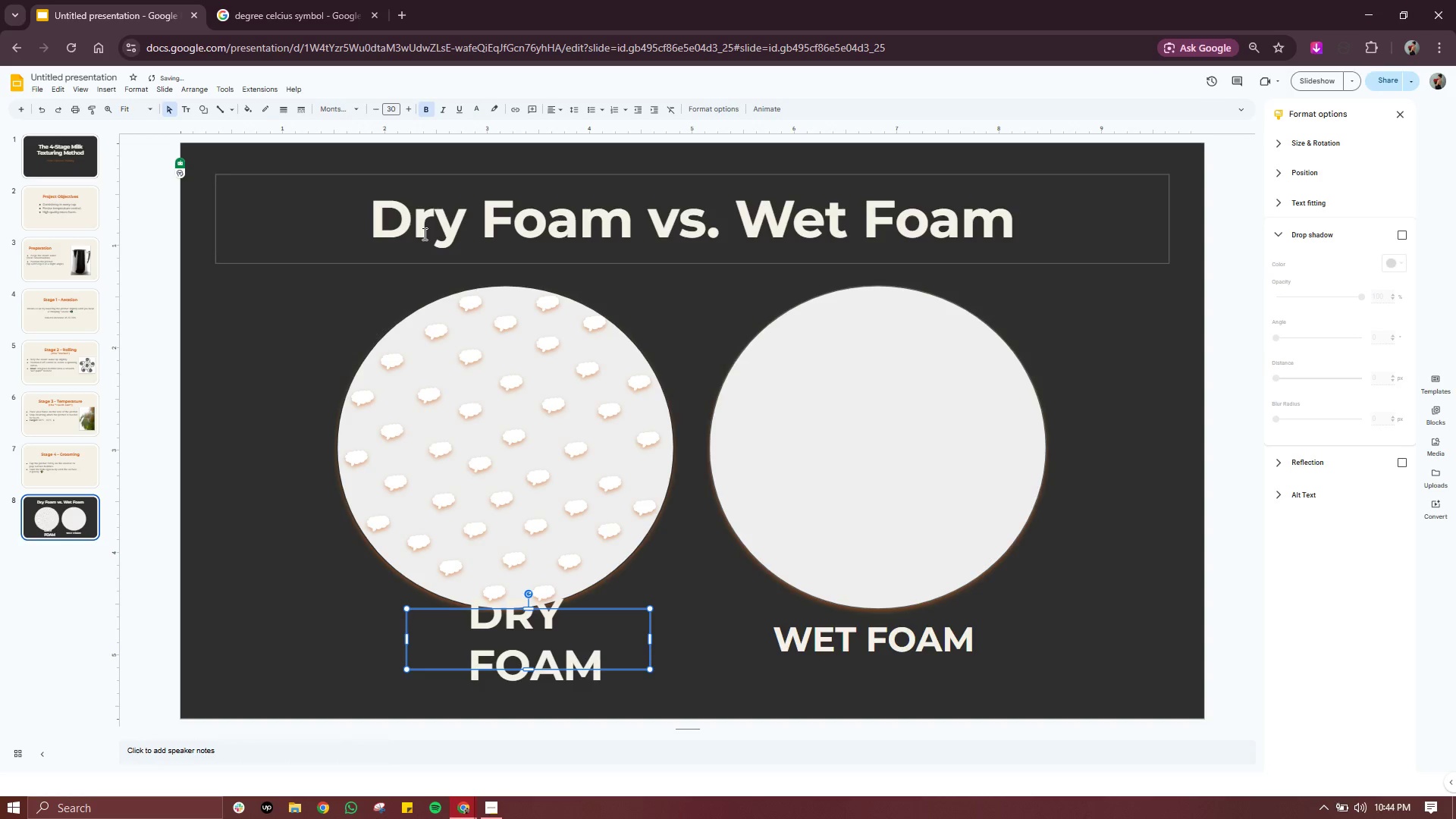 
key(Control+Z)
 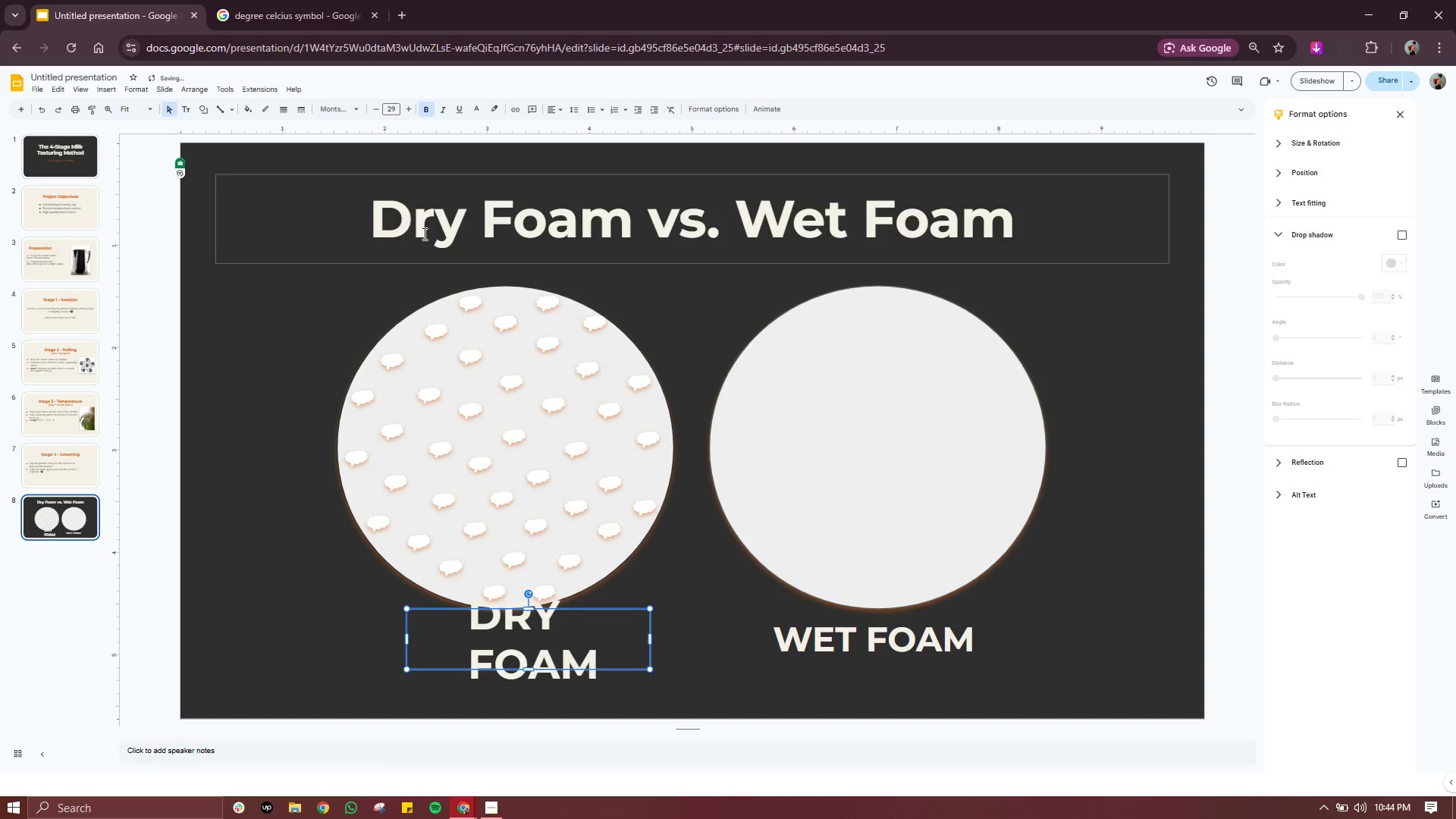 
key(Control+Z)
 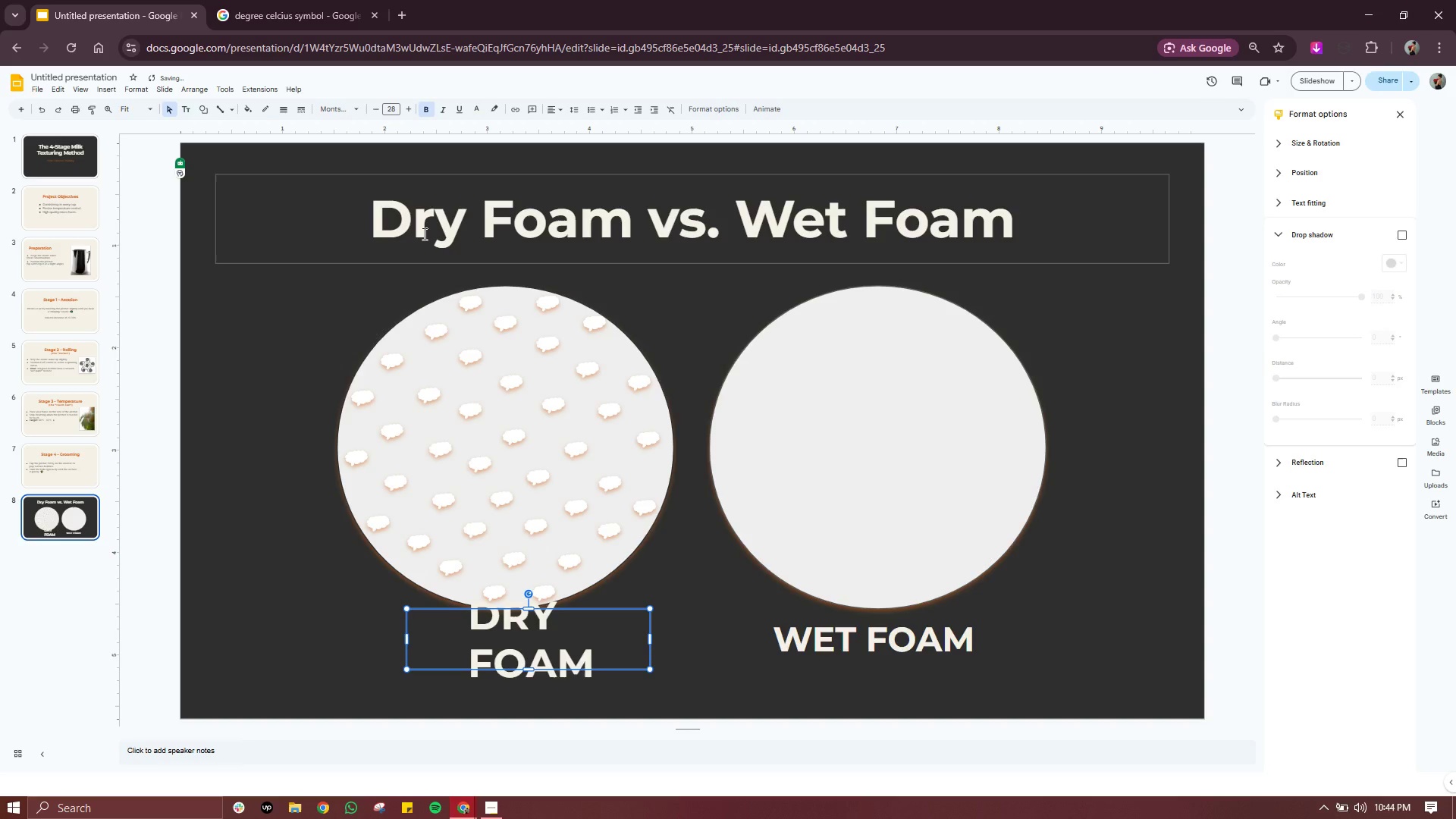 
key(Control+Z)
 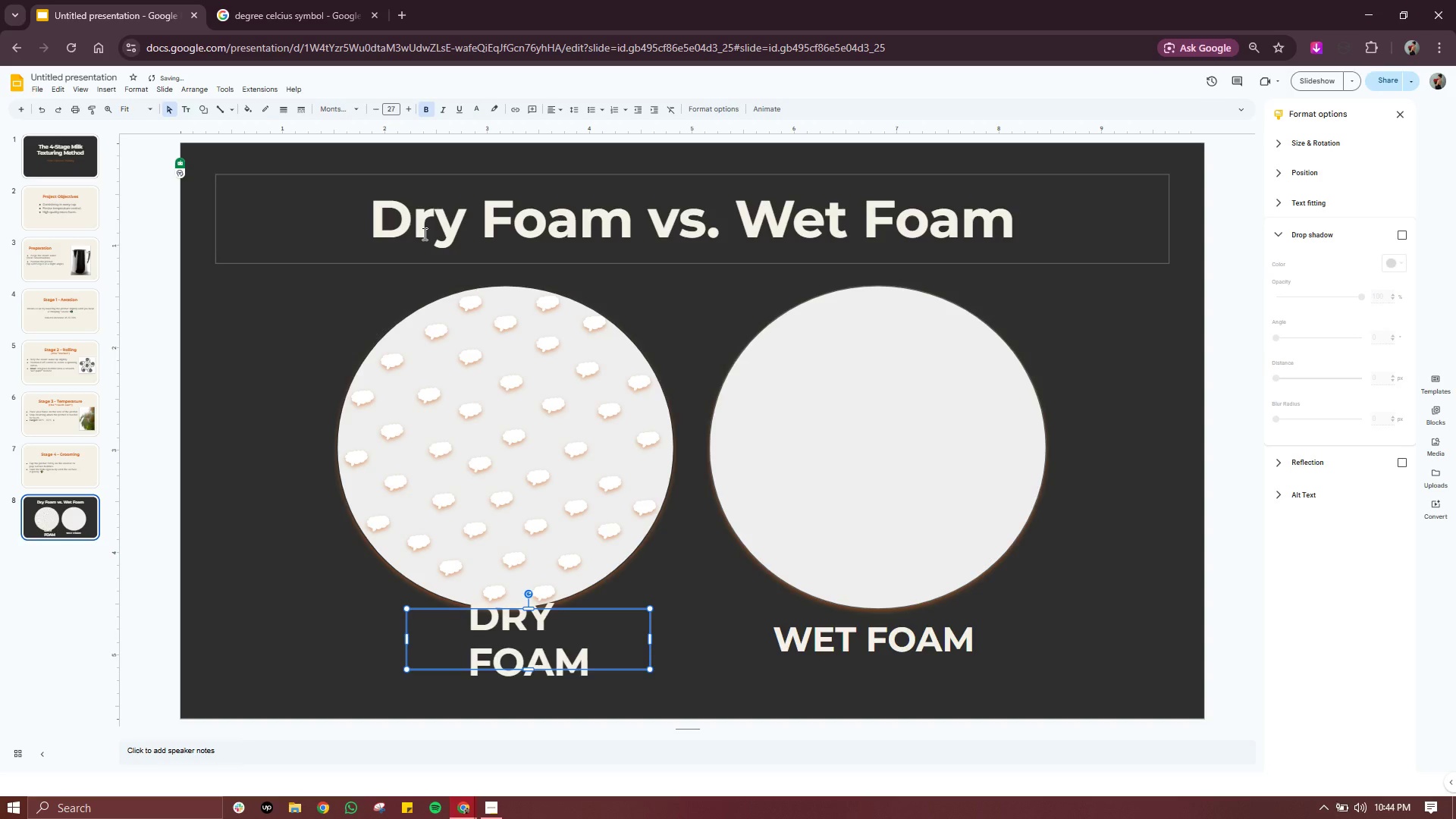 
key(Control+Z)
 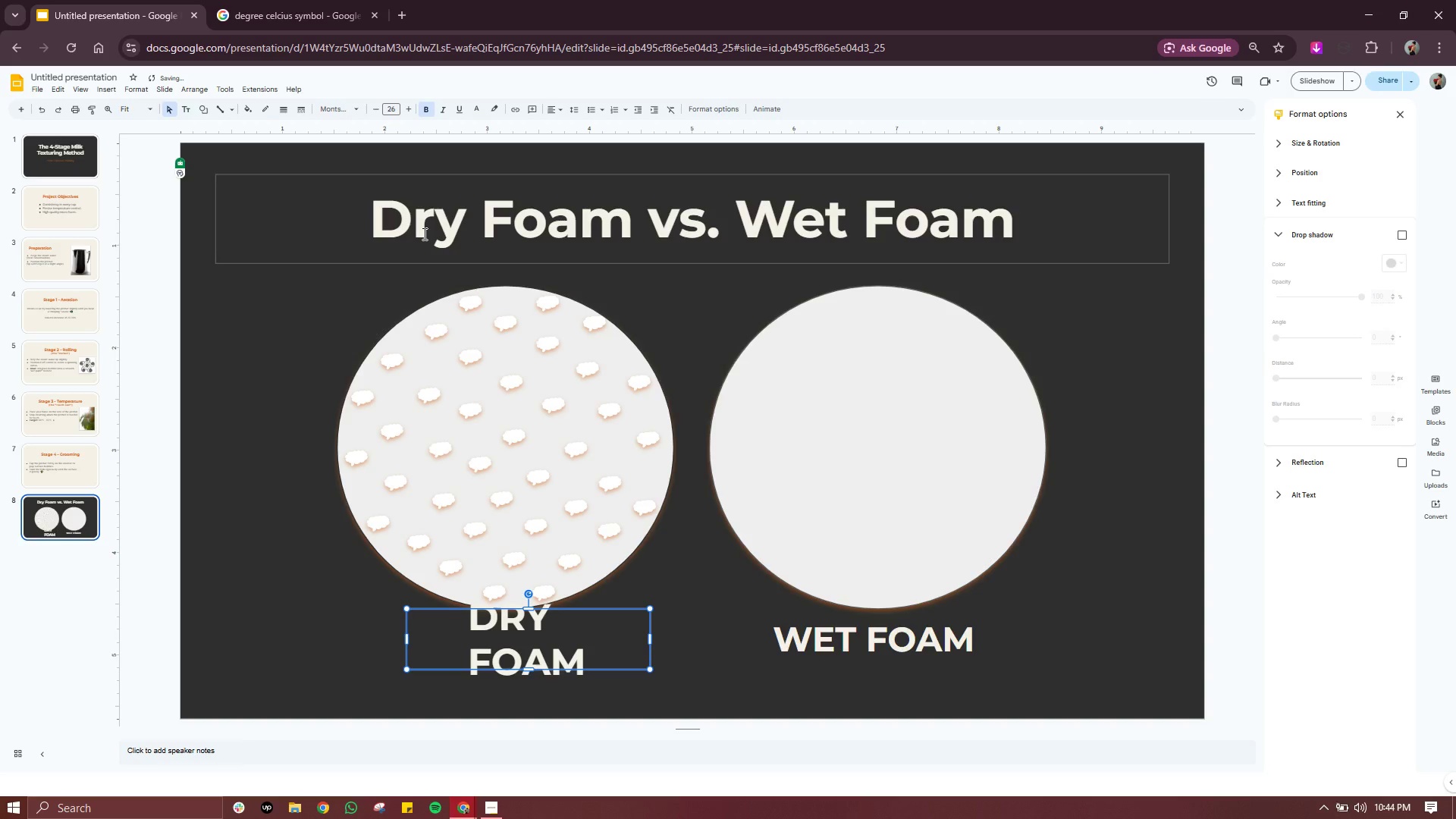 
key(Control+Z)
 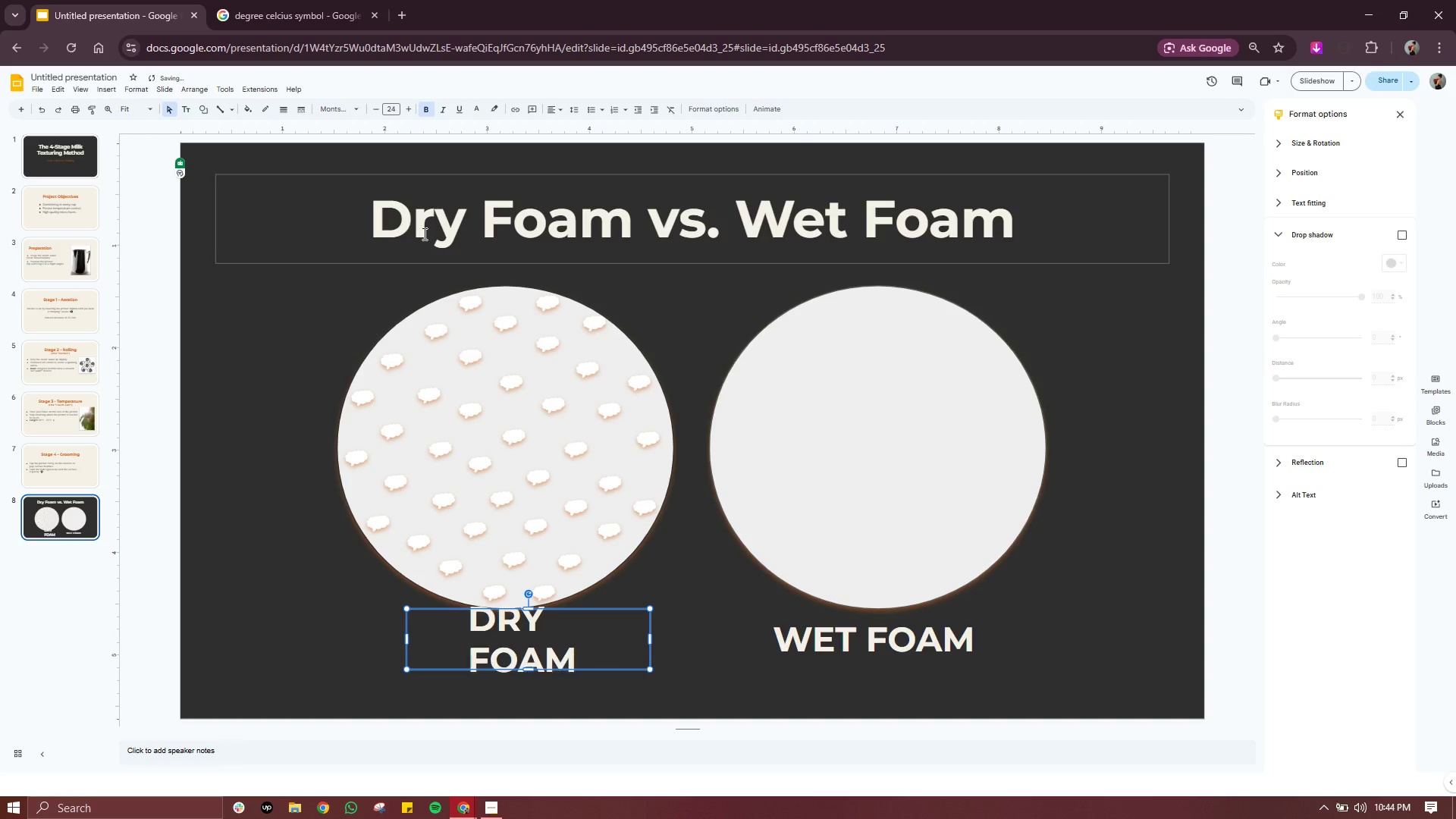 
key(Control+Z)
 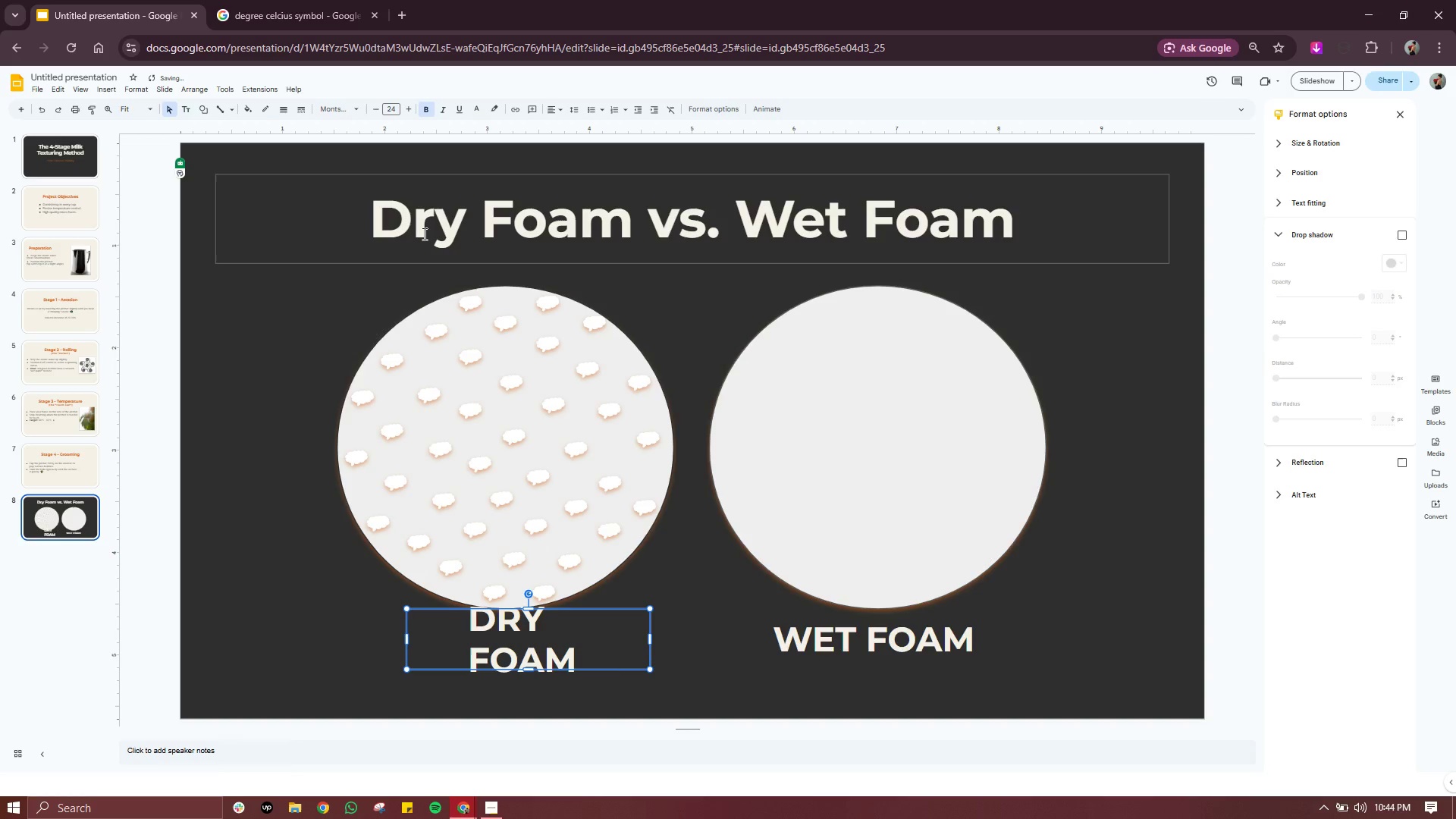 
key(Control+Z)
 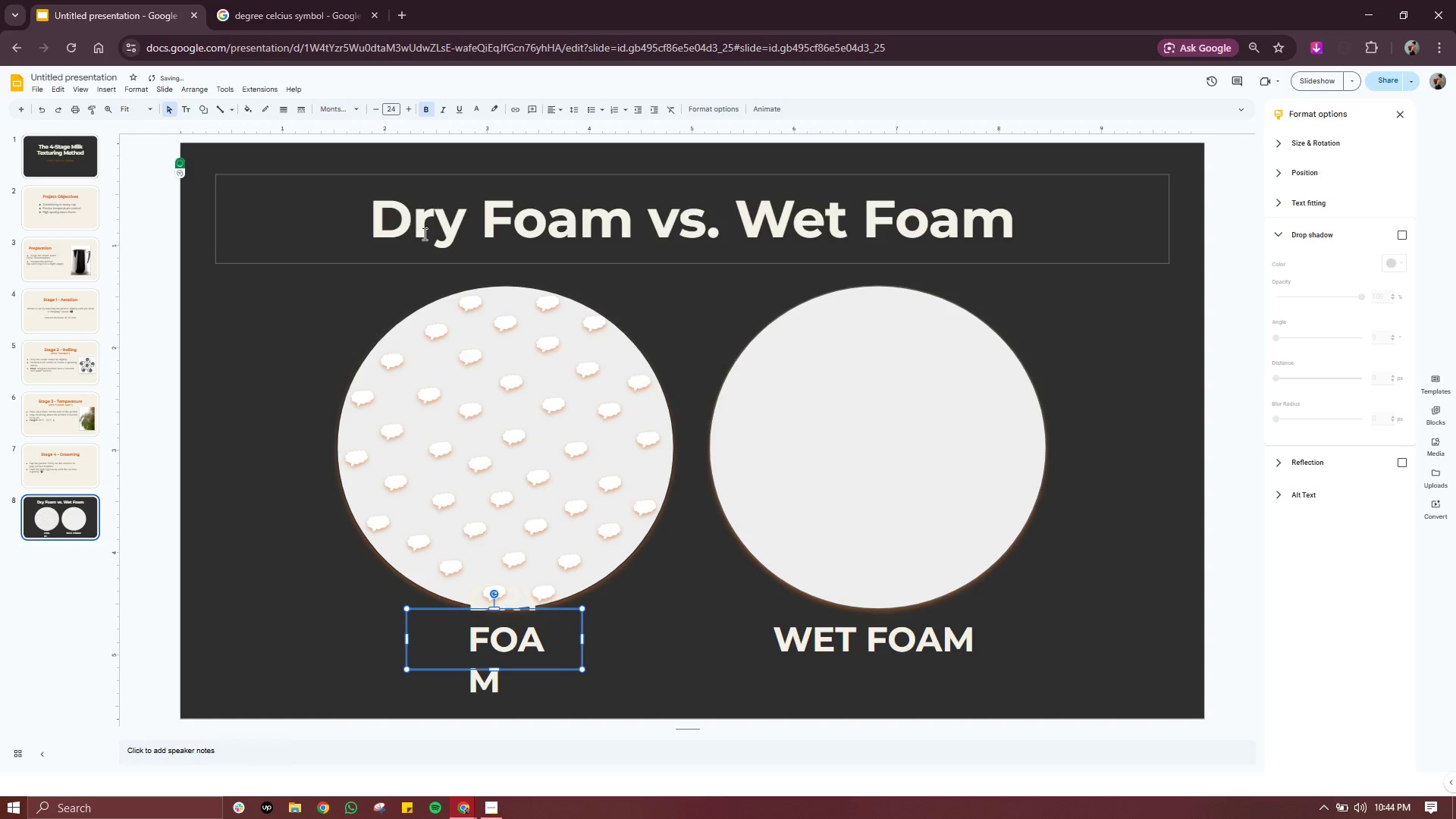 
key(Control+Z)
 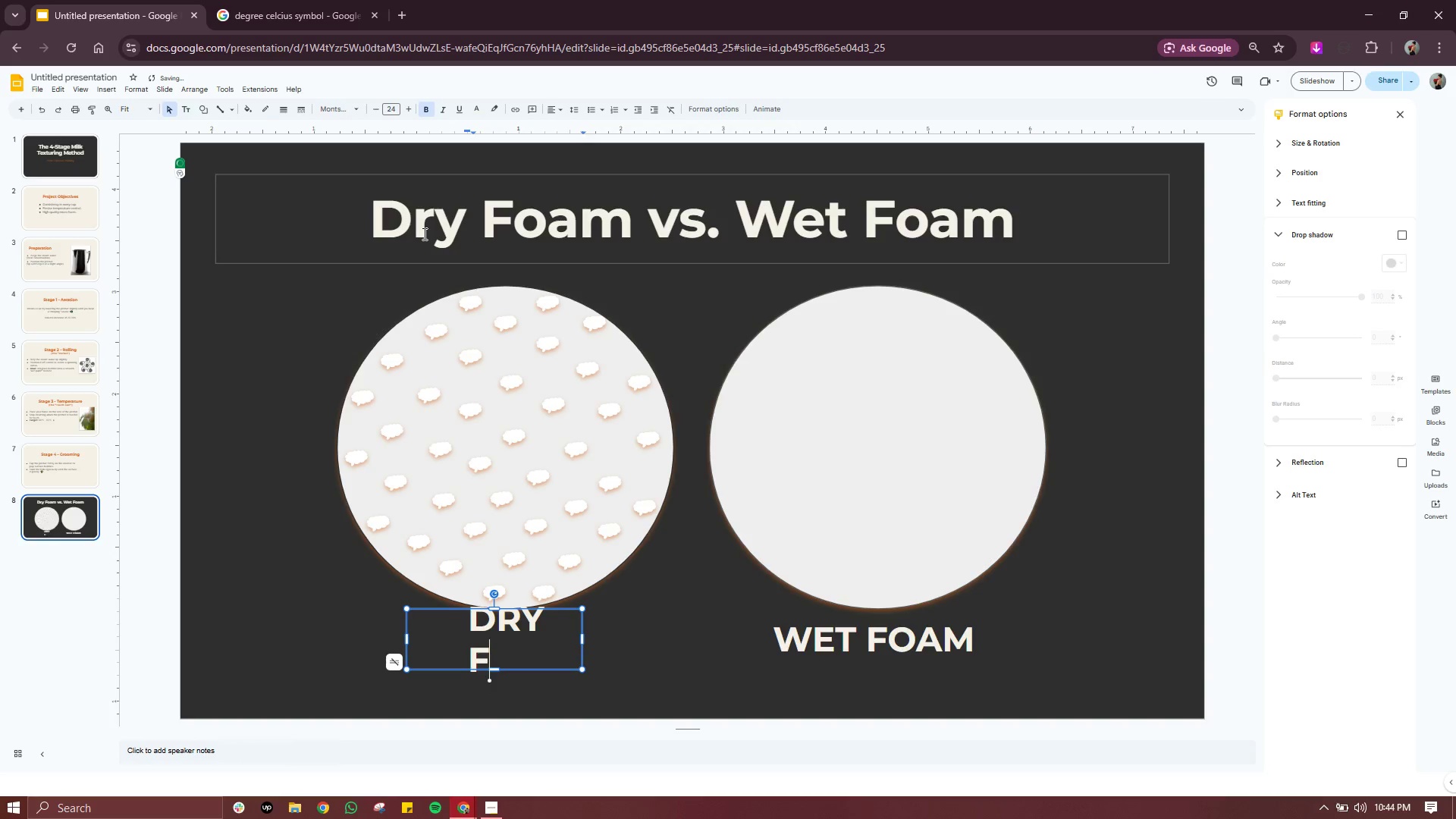 
key(Control+Z)
 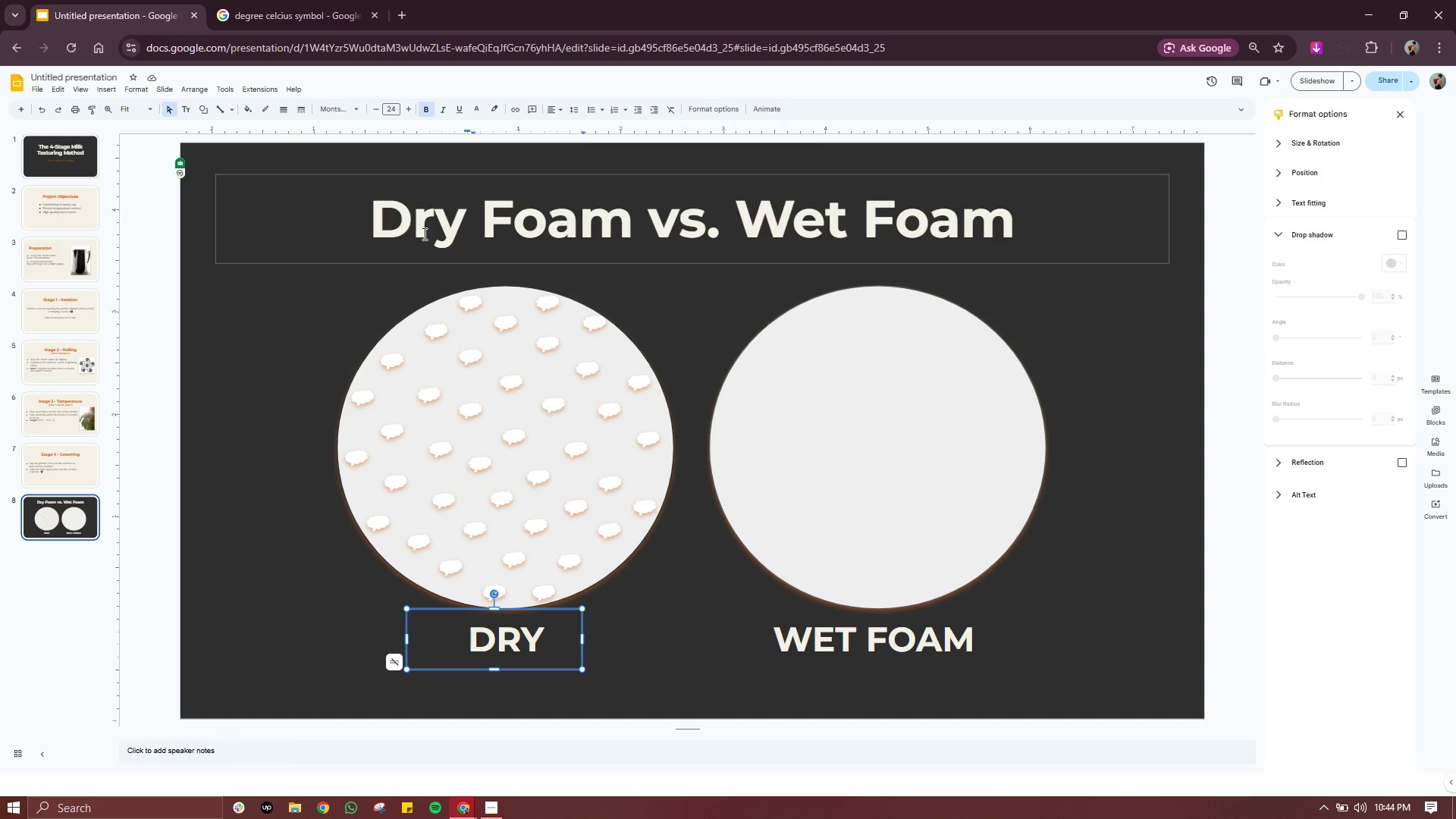 
wait(24.52)
 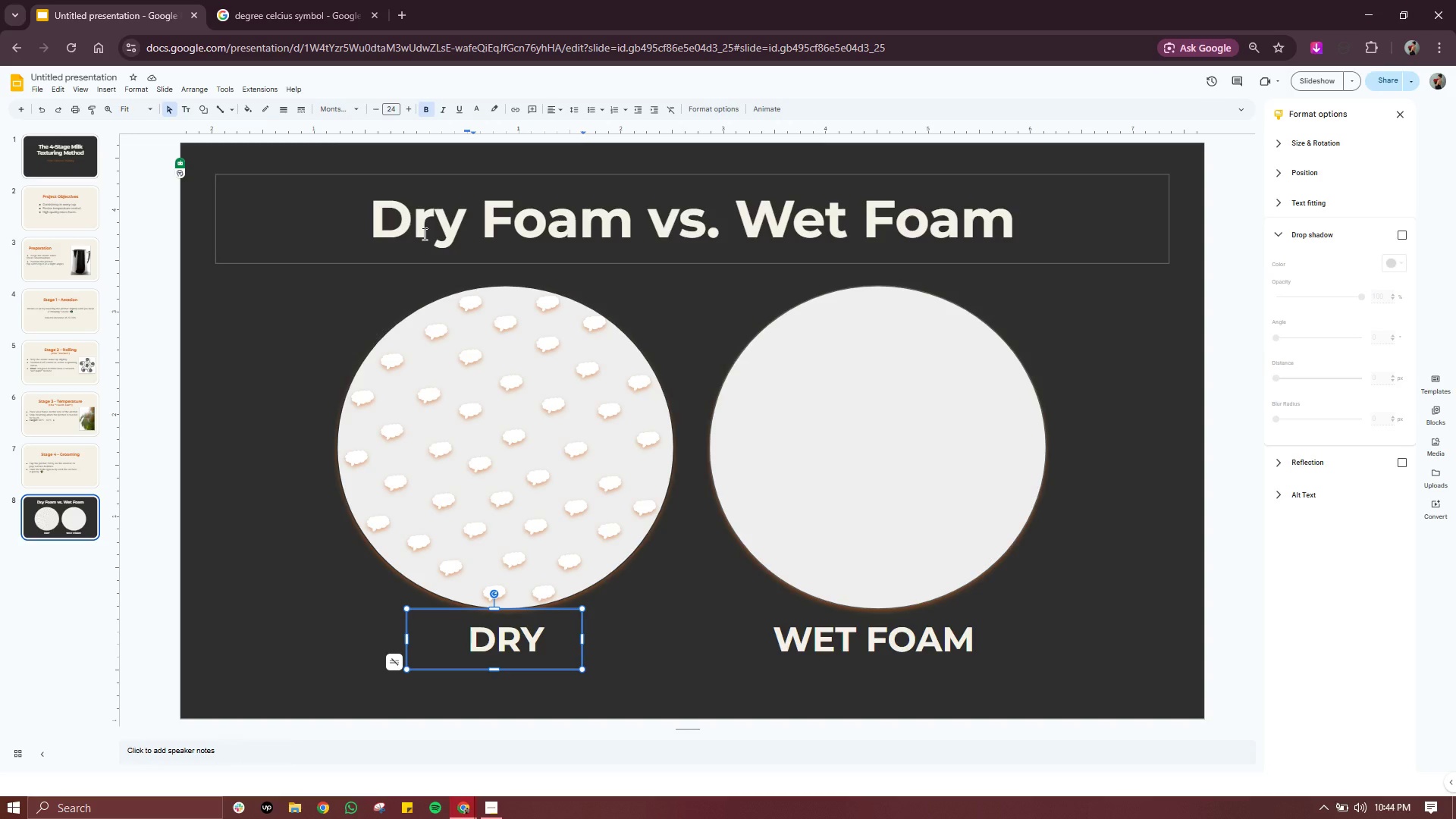 
left_click([473, 309])
 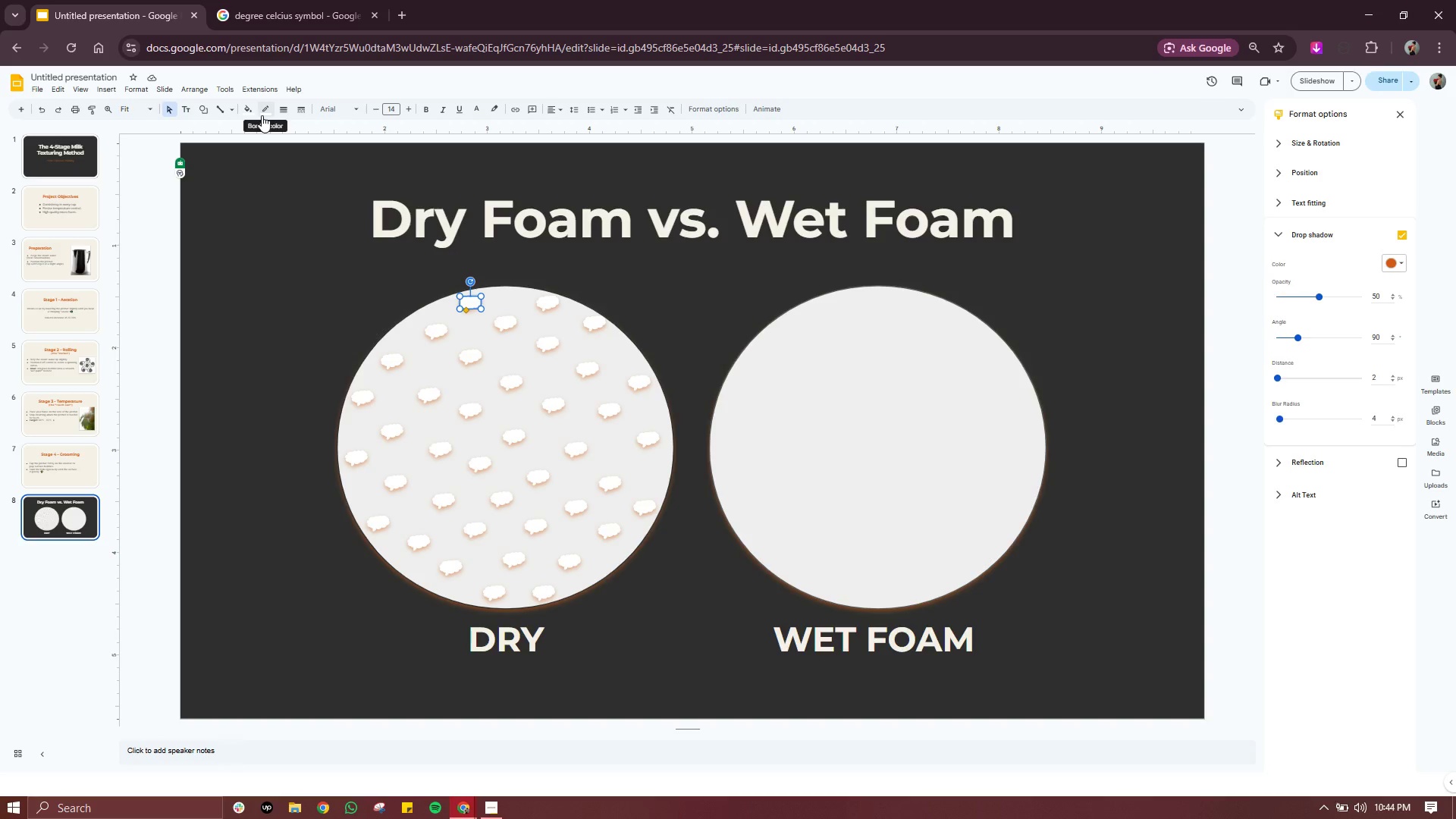 
left_click([246, 115])
 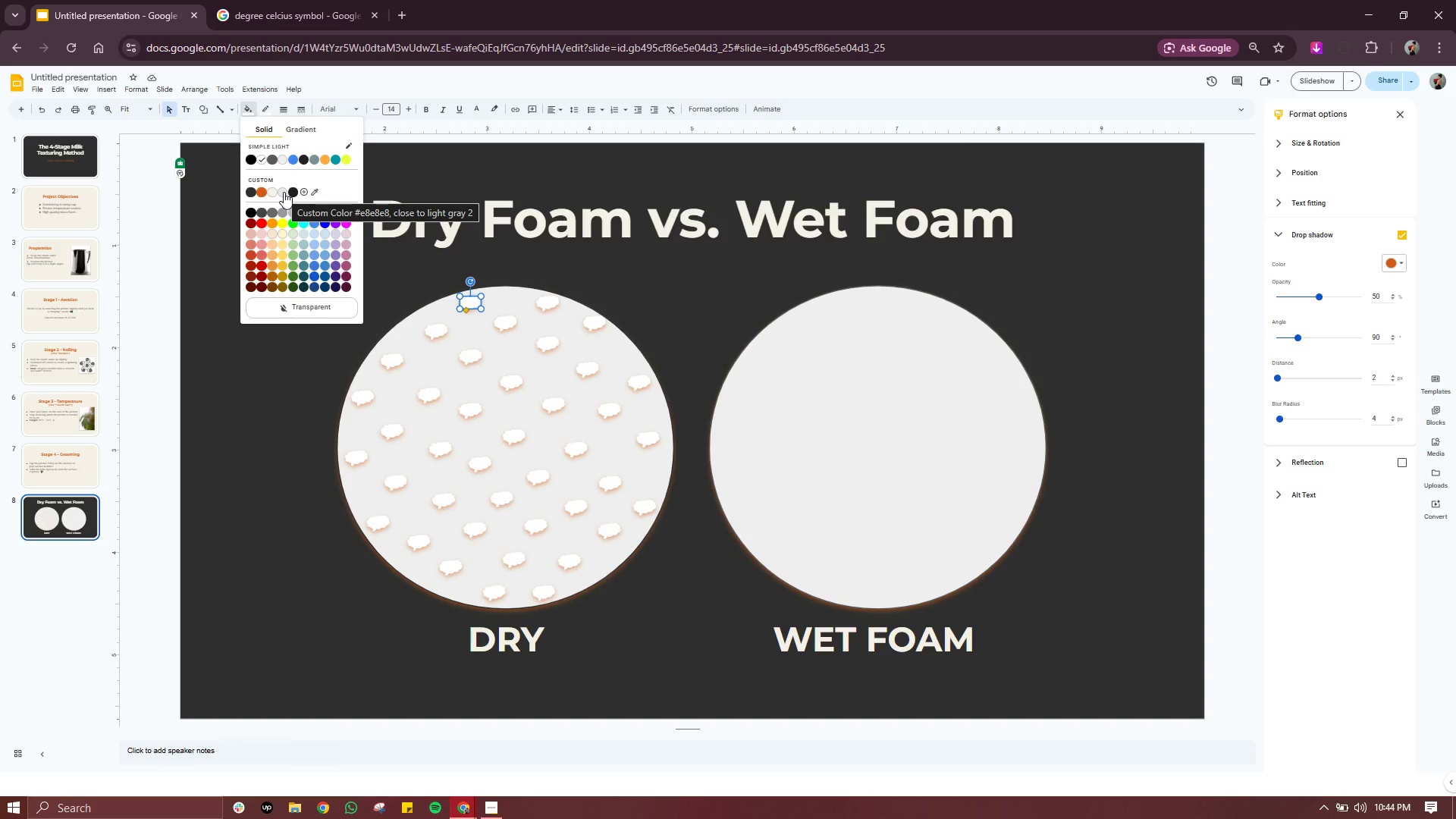 
wait(6.94)
 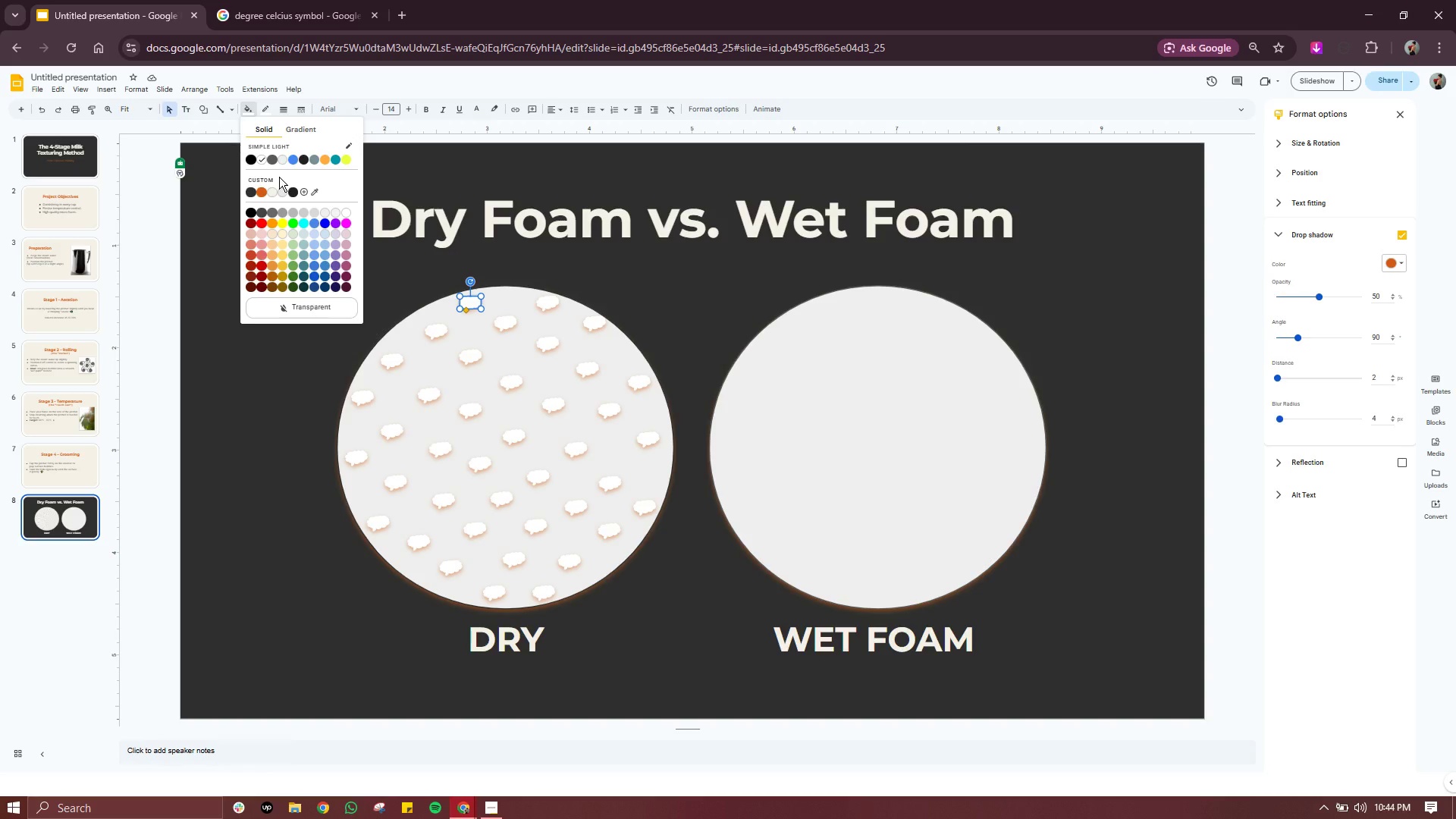 
left_click([284, 192])
 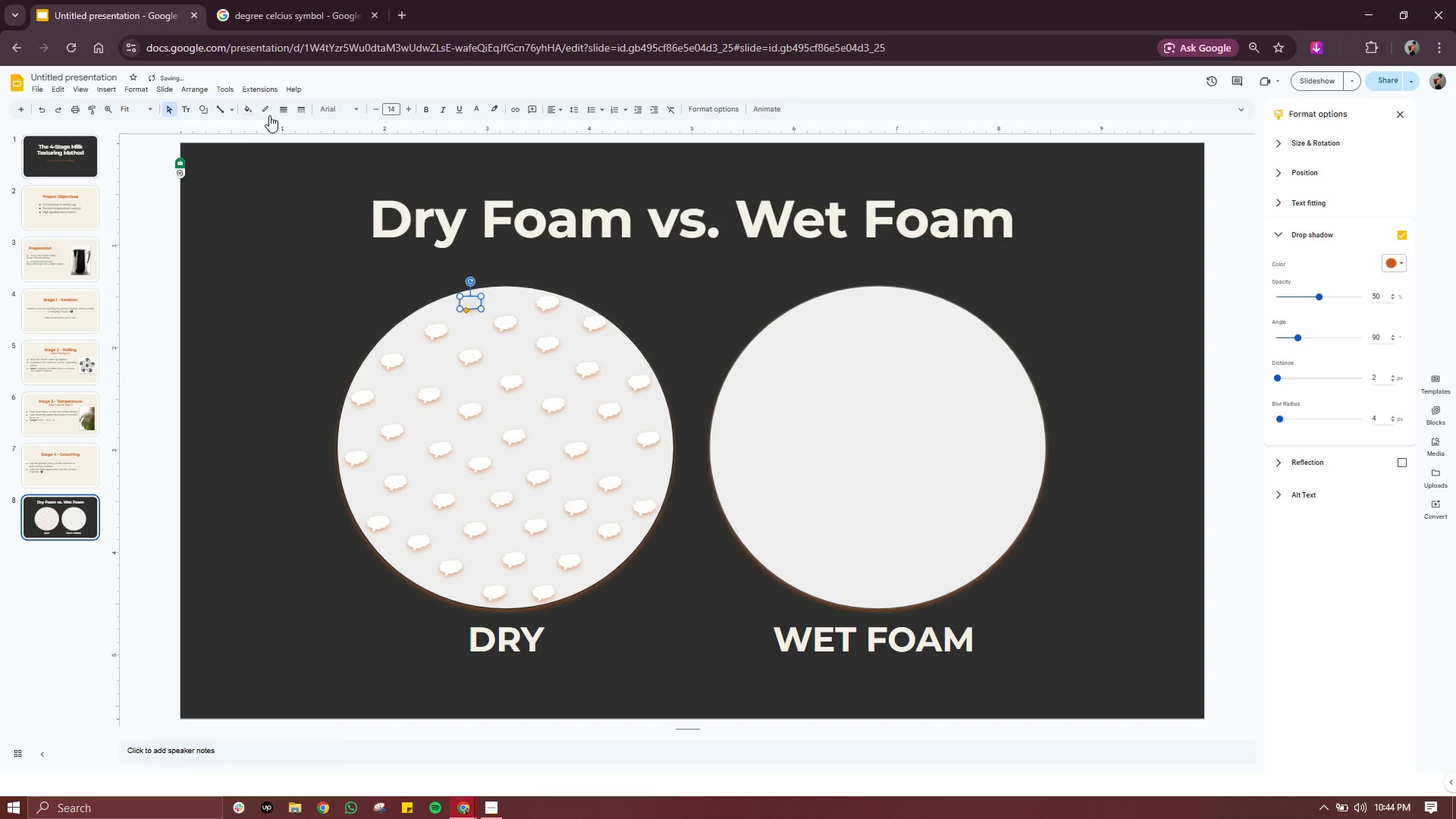 
left_click([246, 112])
 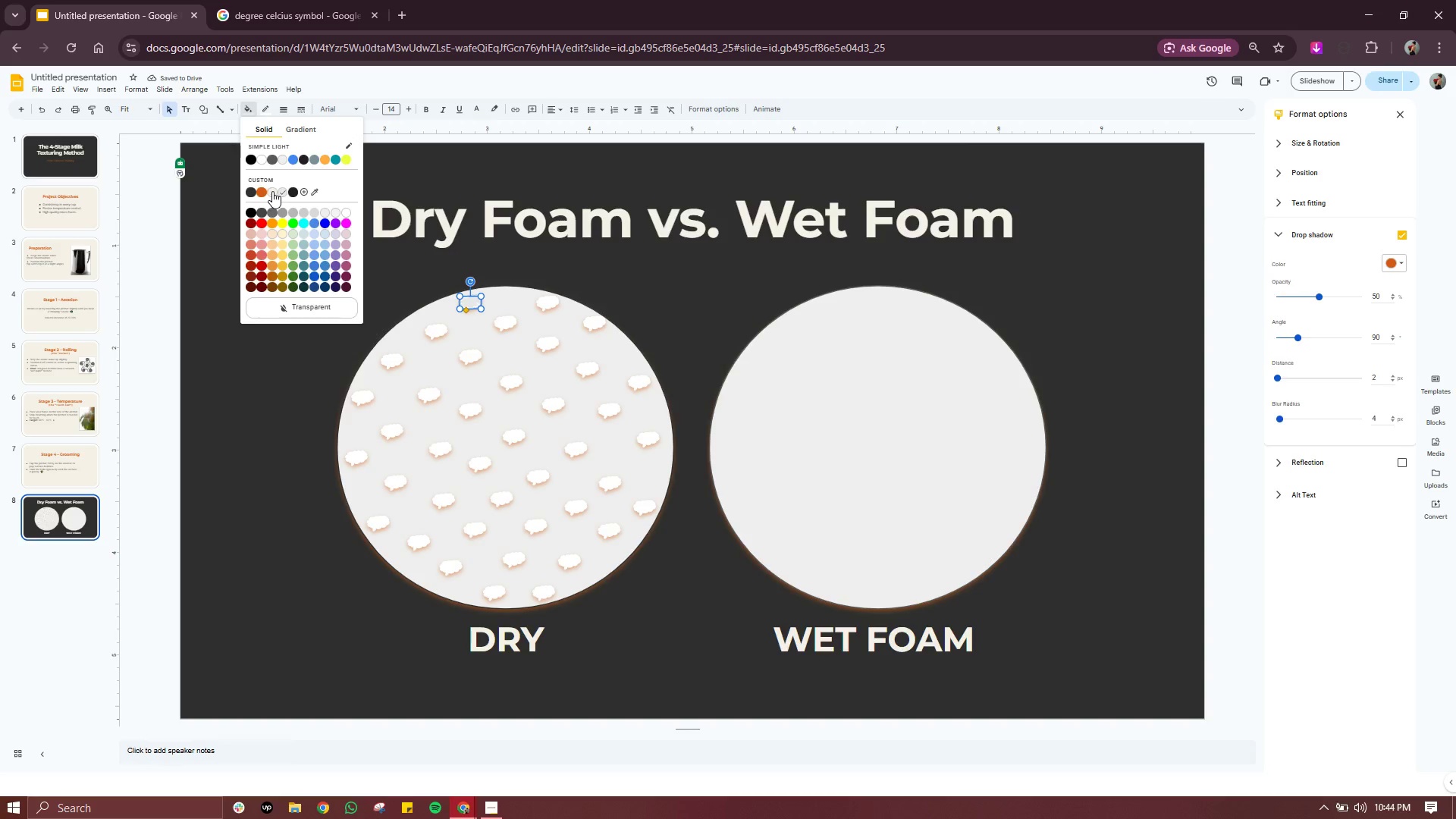 
left_click([272, 191])
 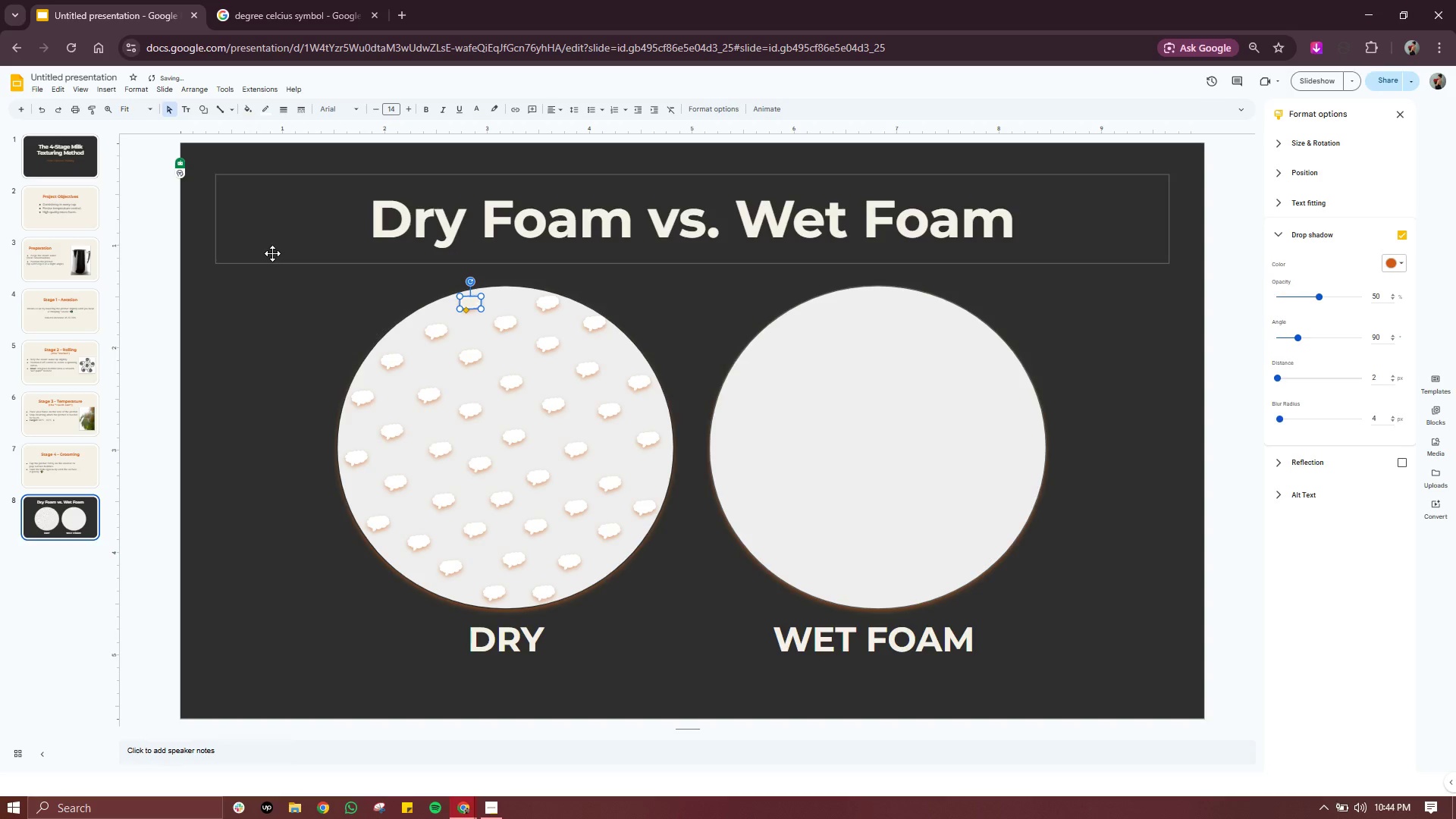 
left_click([271, 267])
 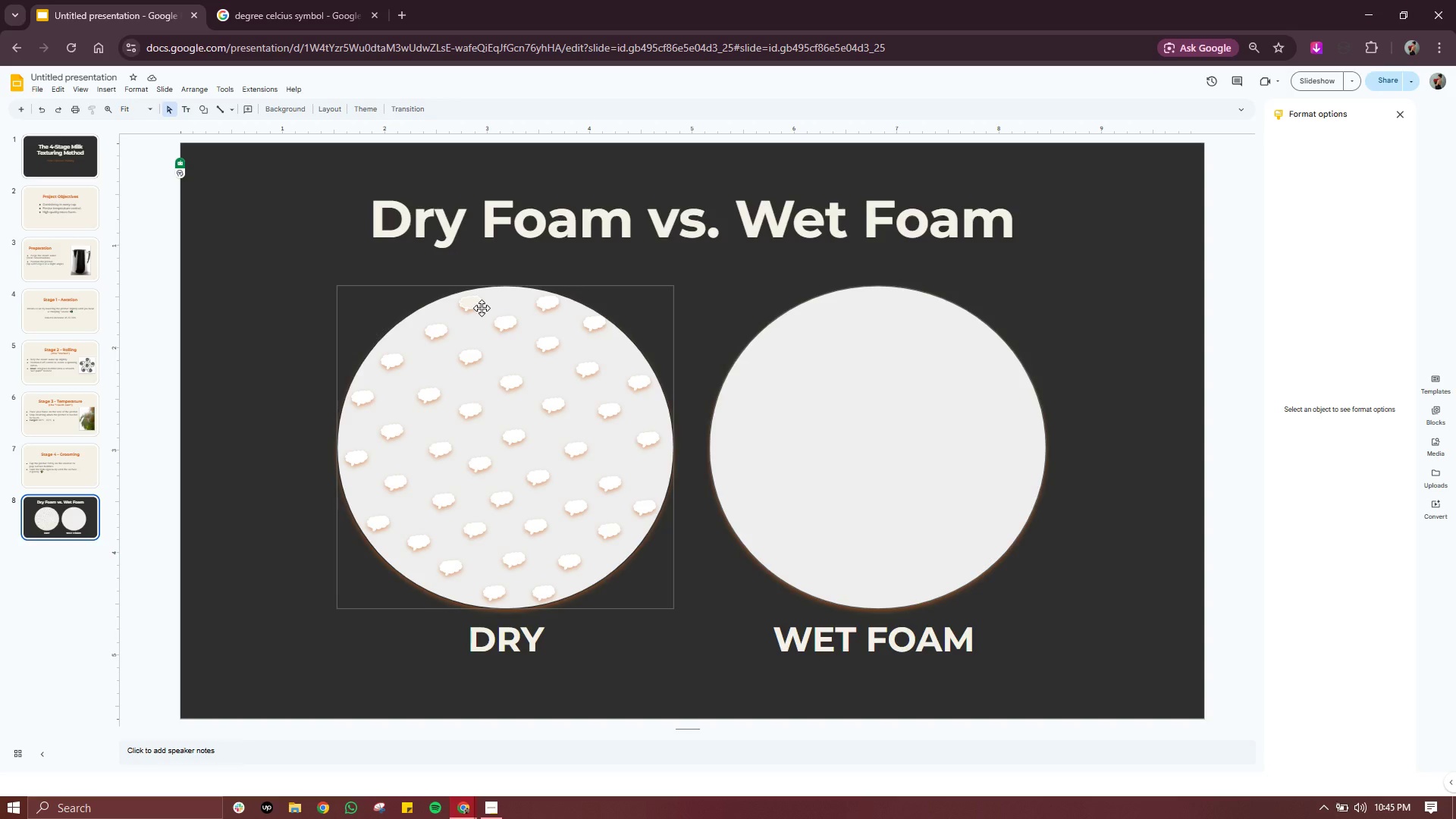 
wait(19.27)
 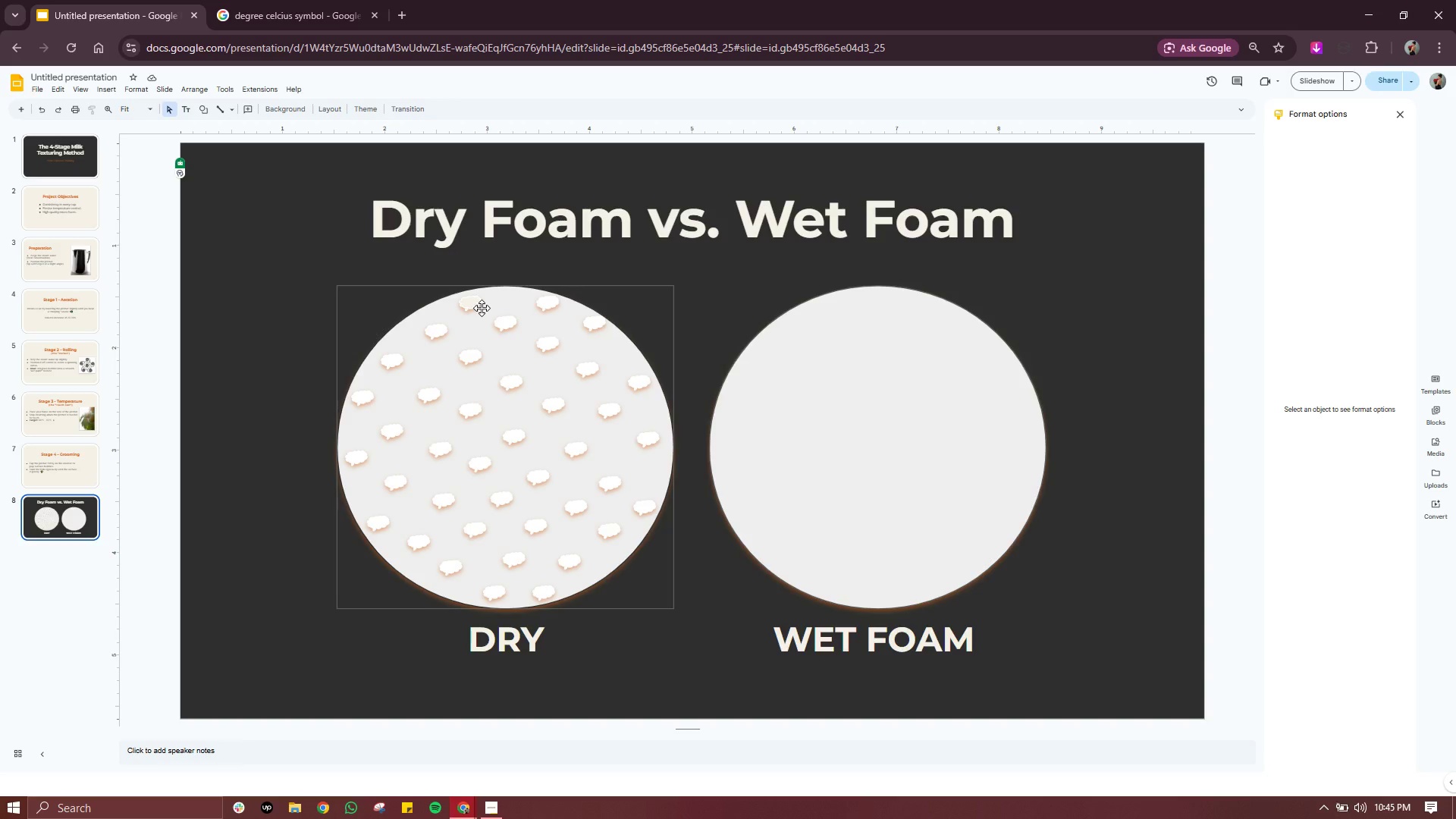 
left_click([470, 302])
 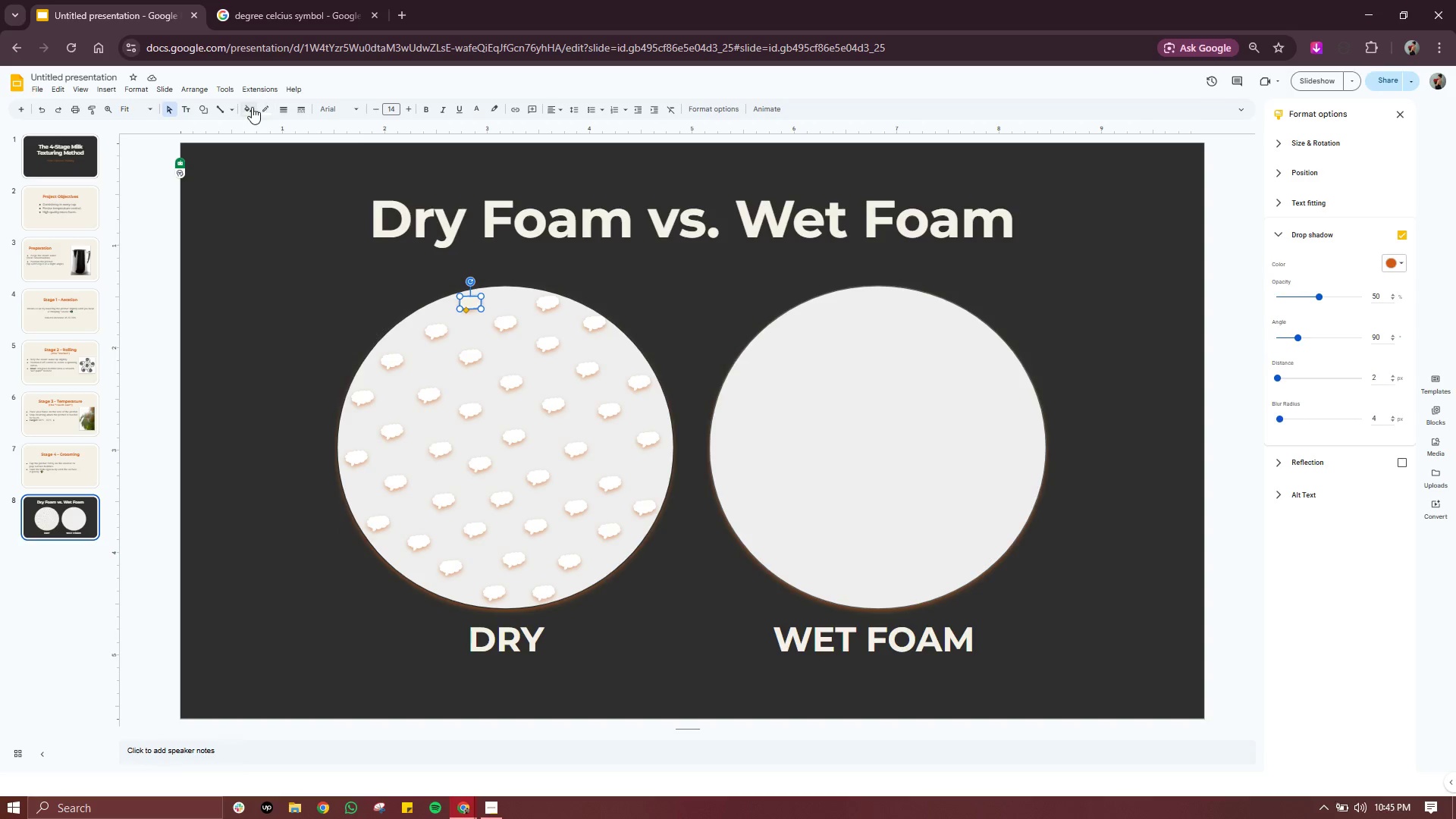 
left_click([252, 107])
 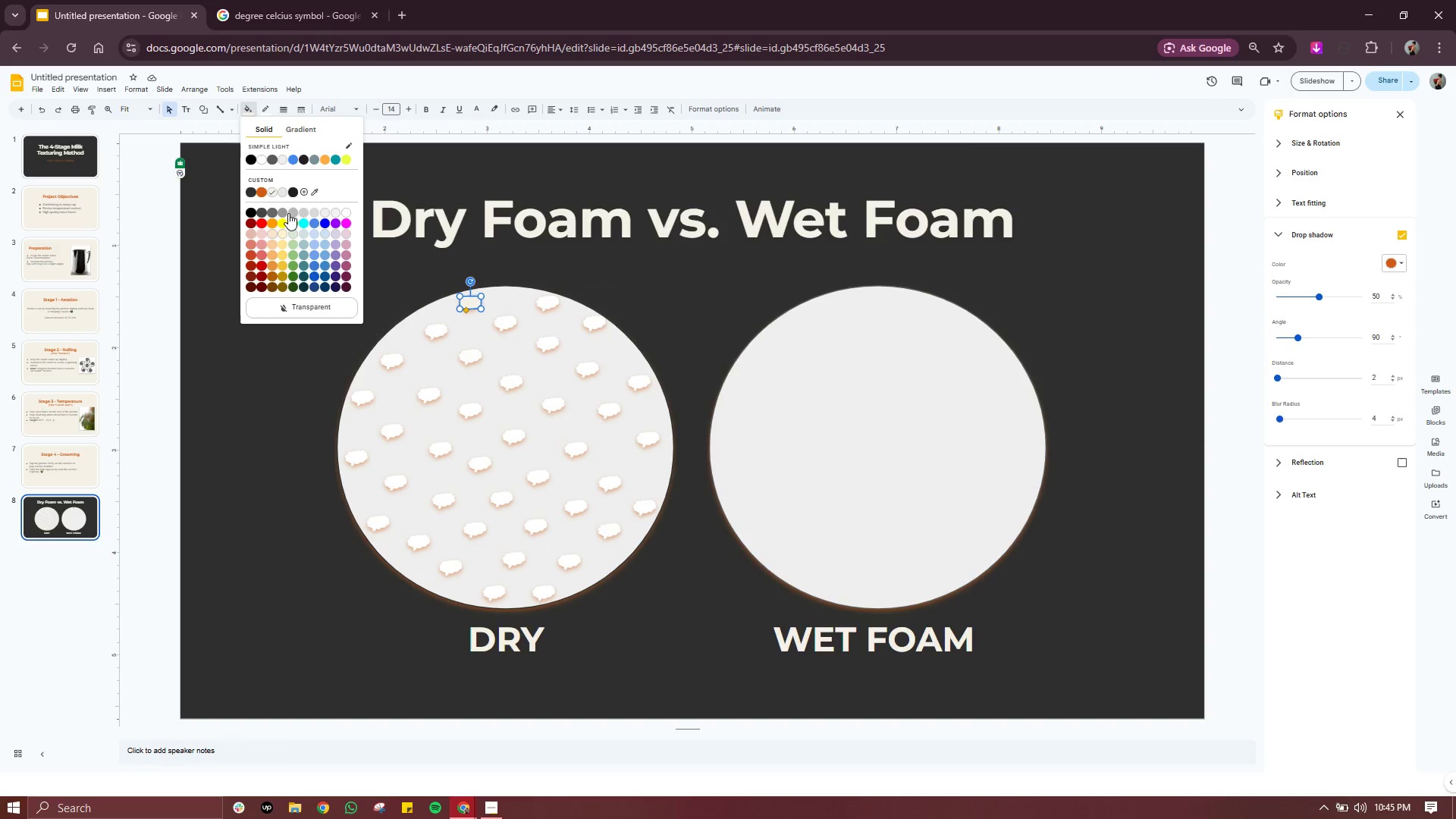 
left_click([285, 212])
 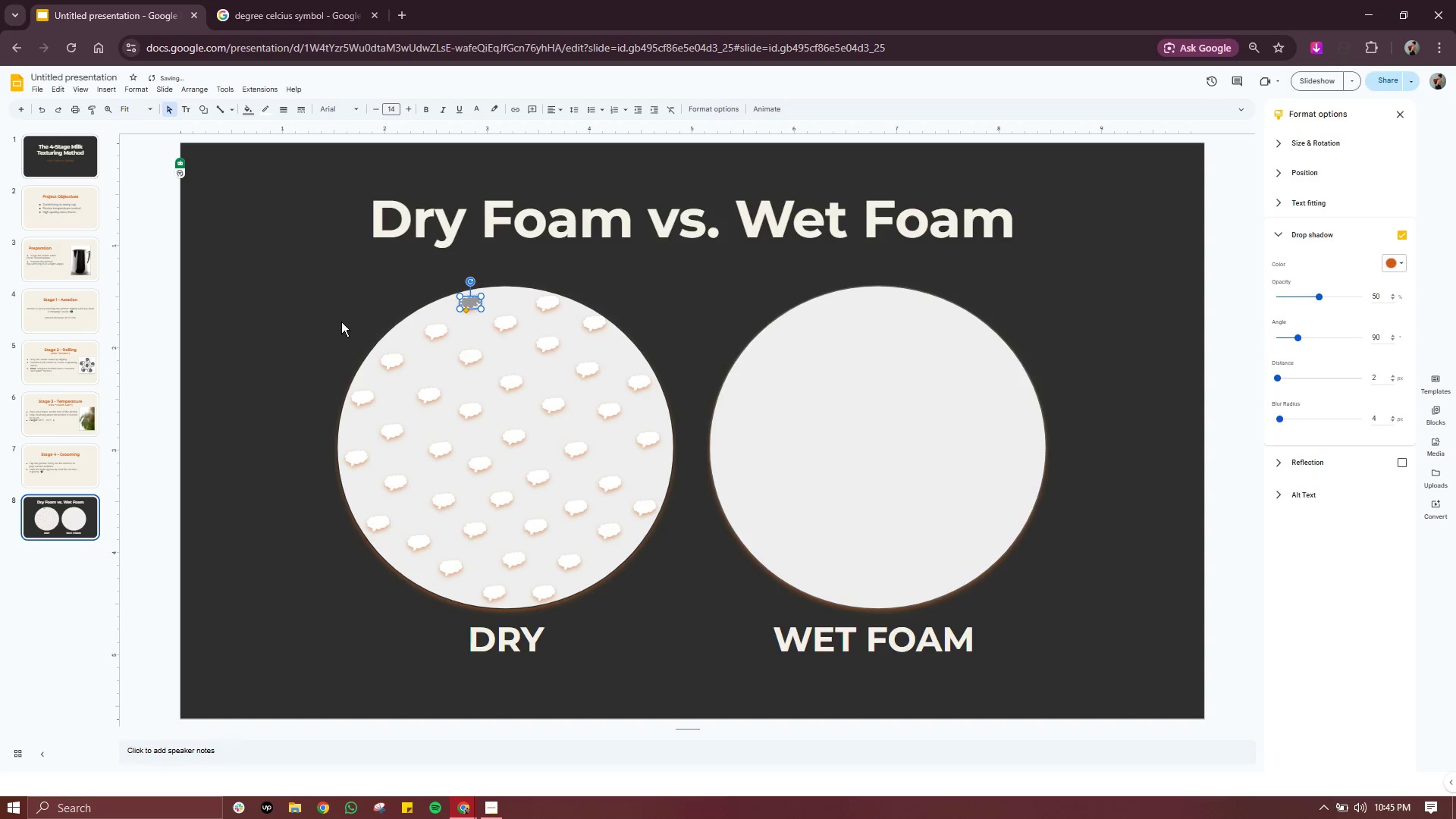 
left_click([341, 322])
 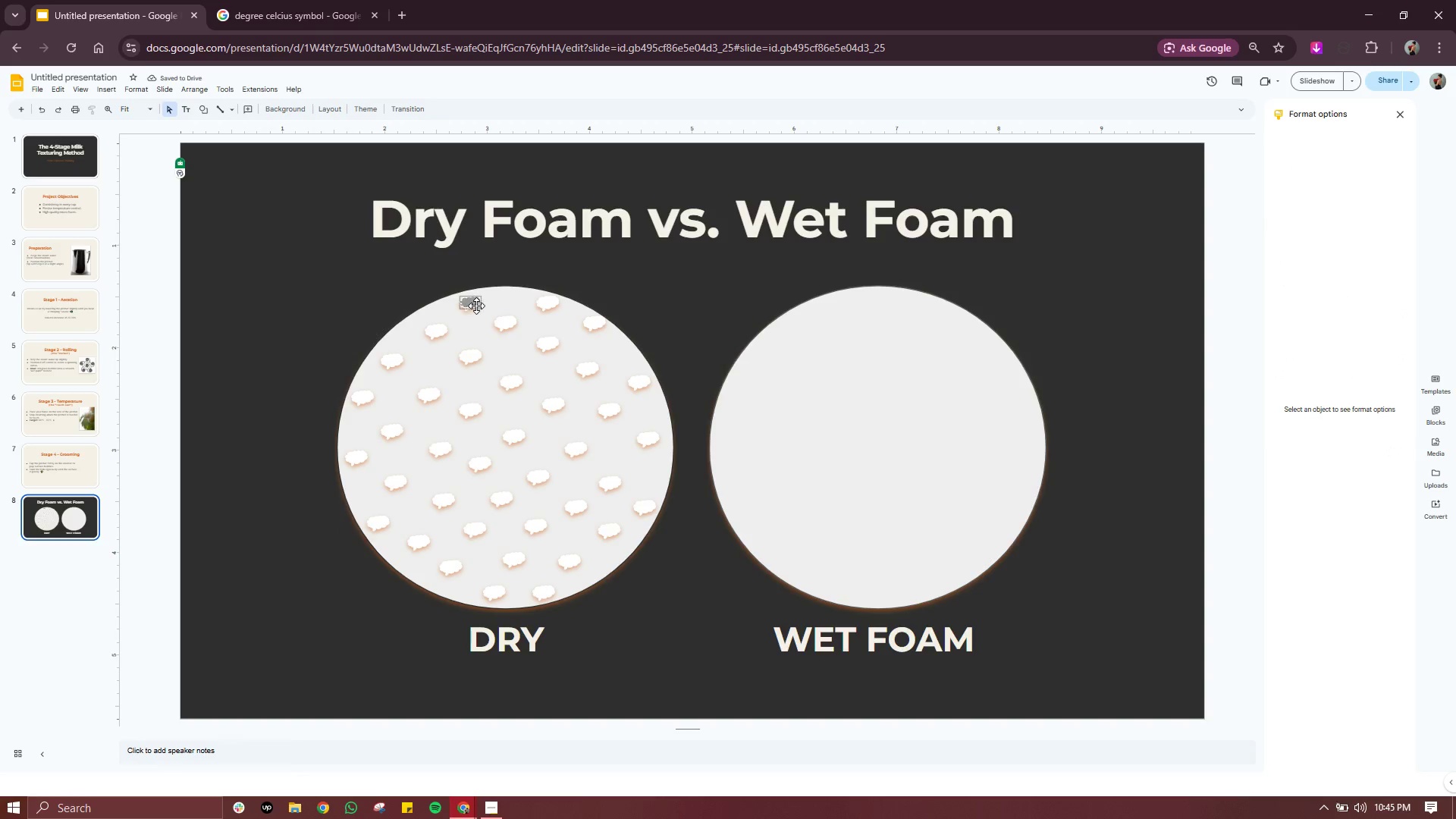 
left_click([476, 306])
 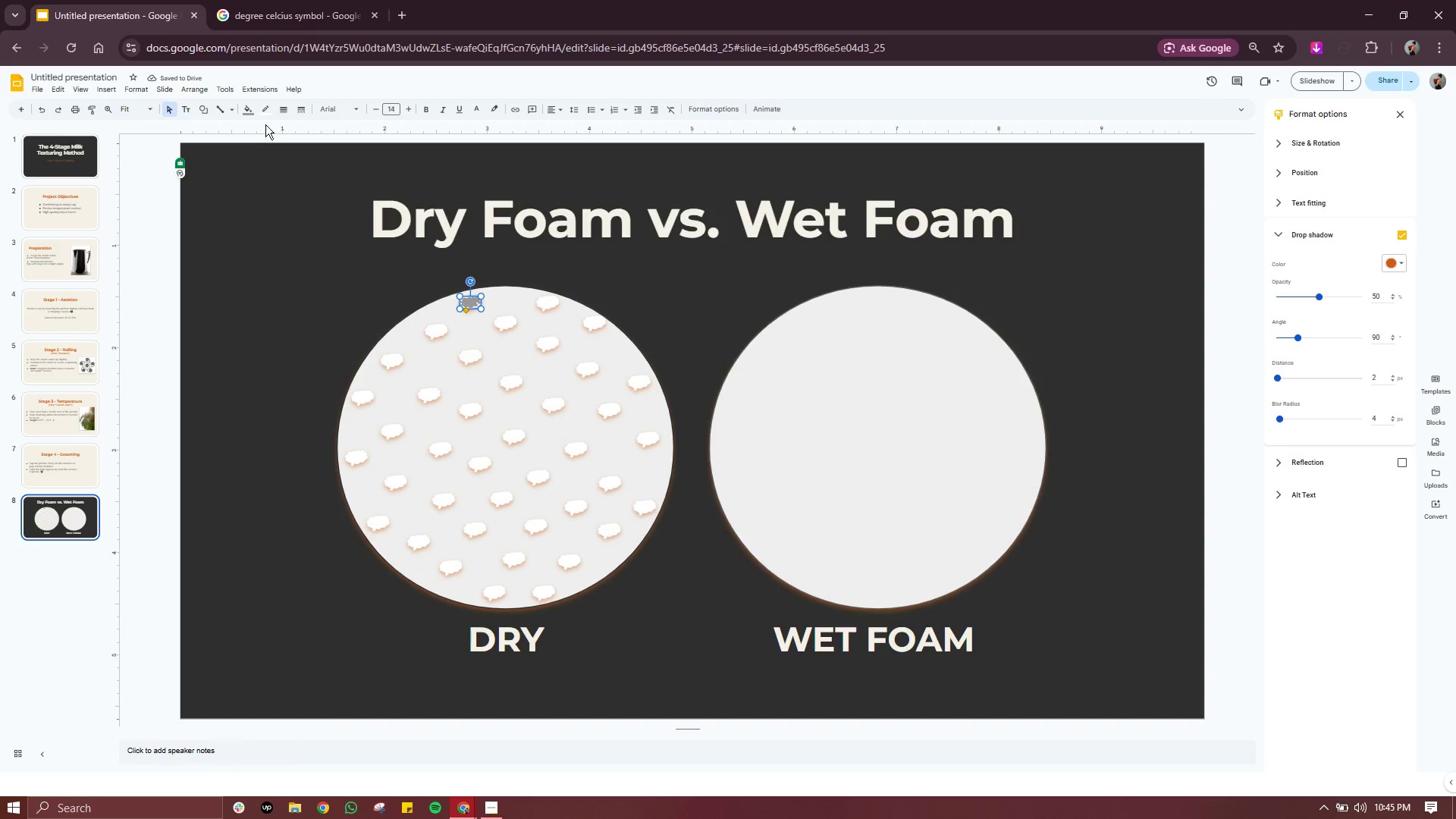 
left_click([268, 111])
 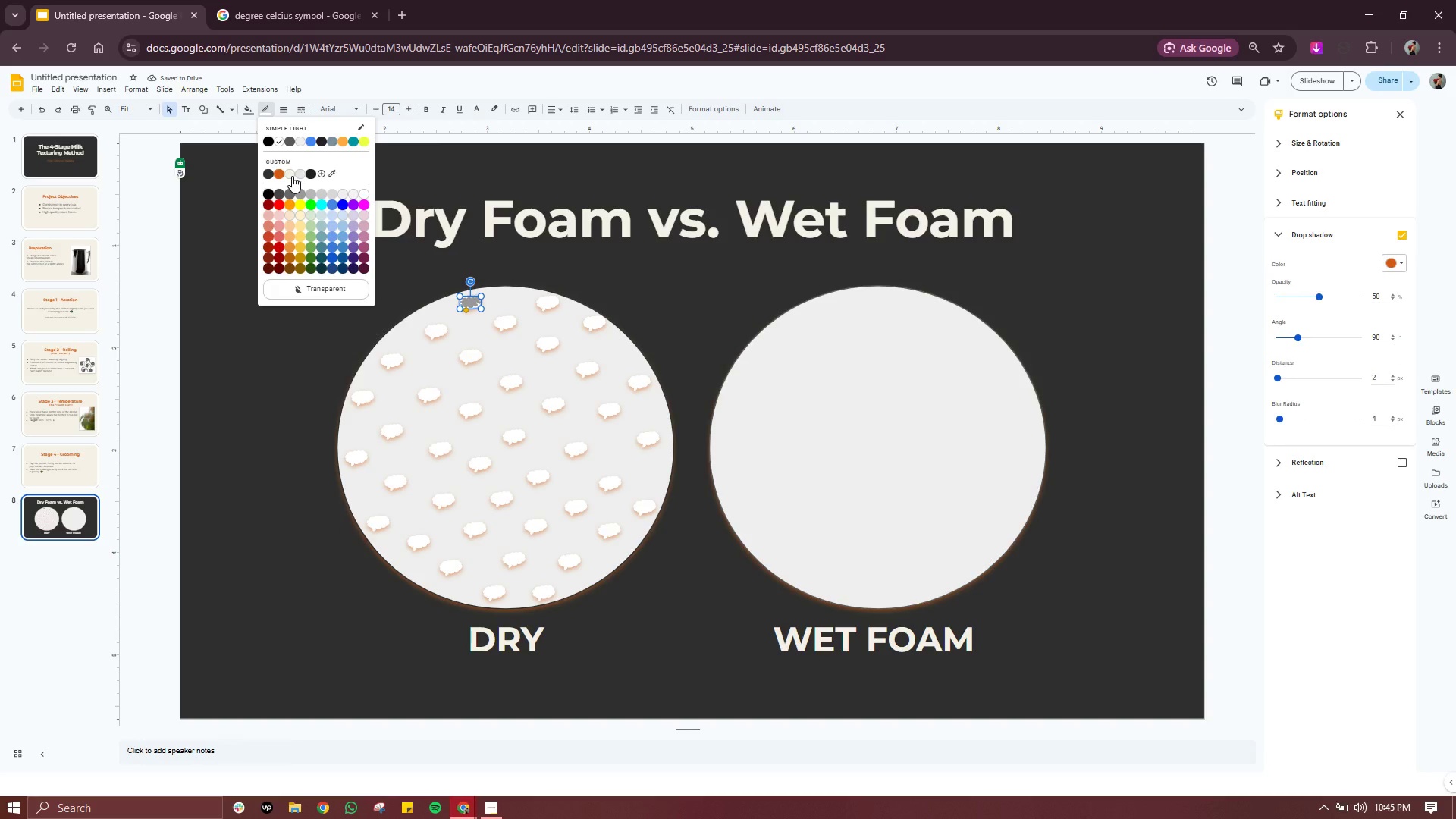 
left_click([292, 176])
 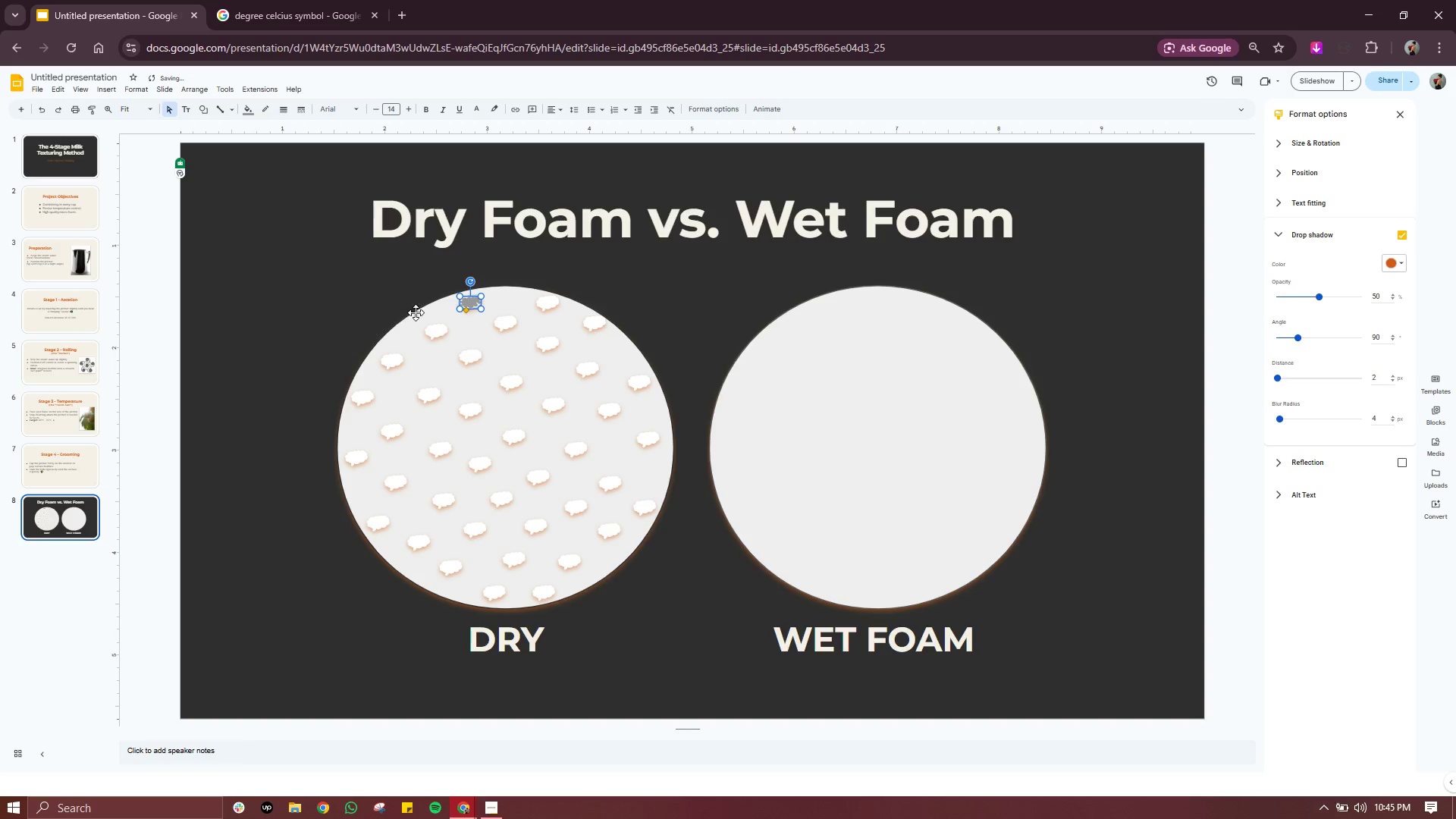 
left_click([277, 293])
 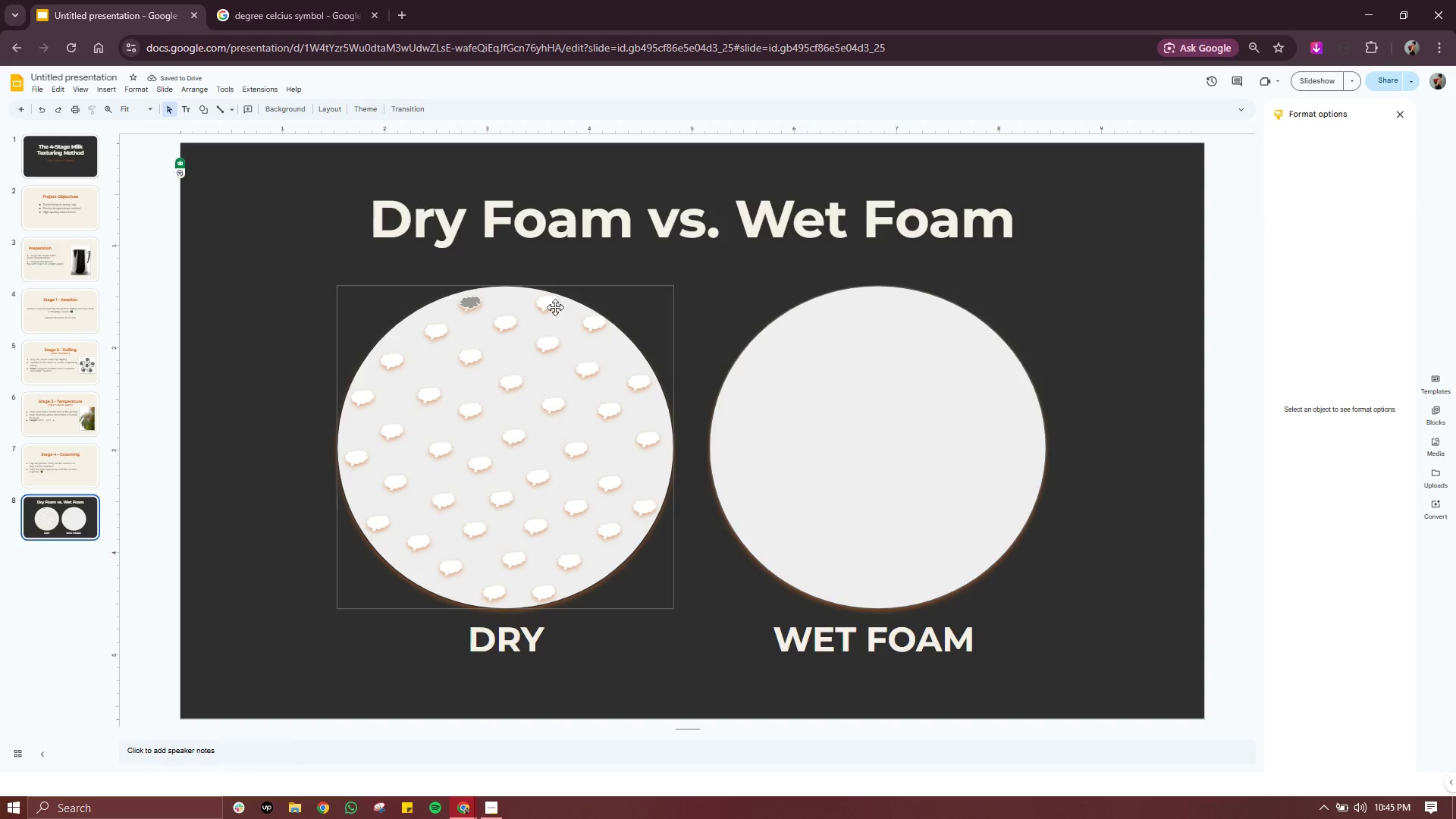 
left_click([554, 307])
 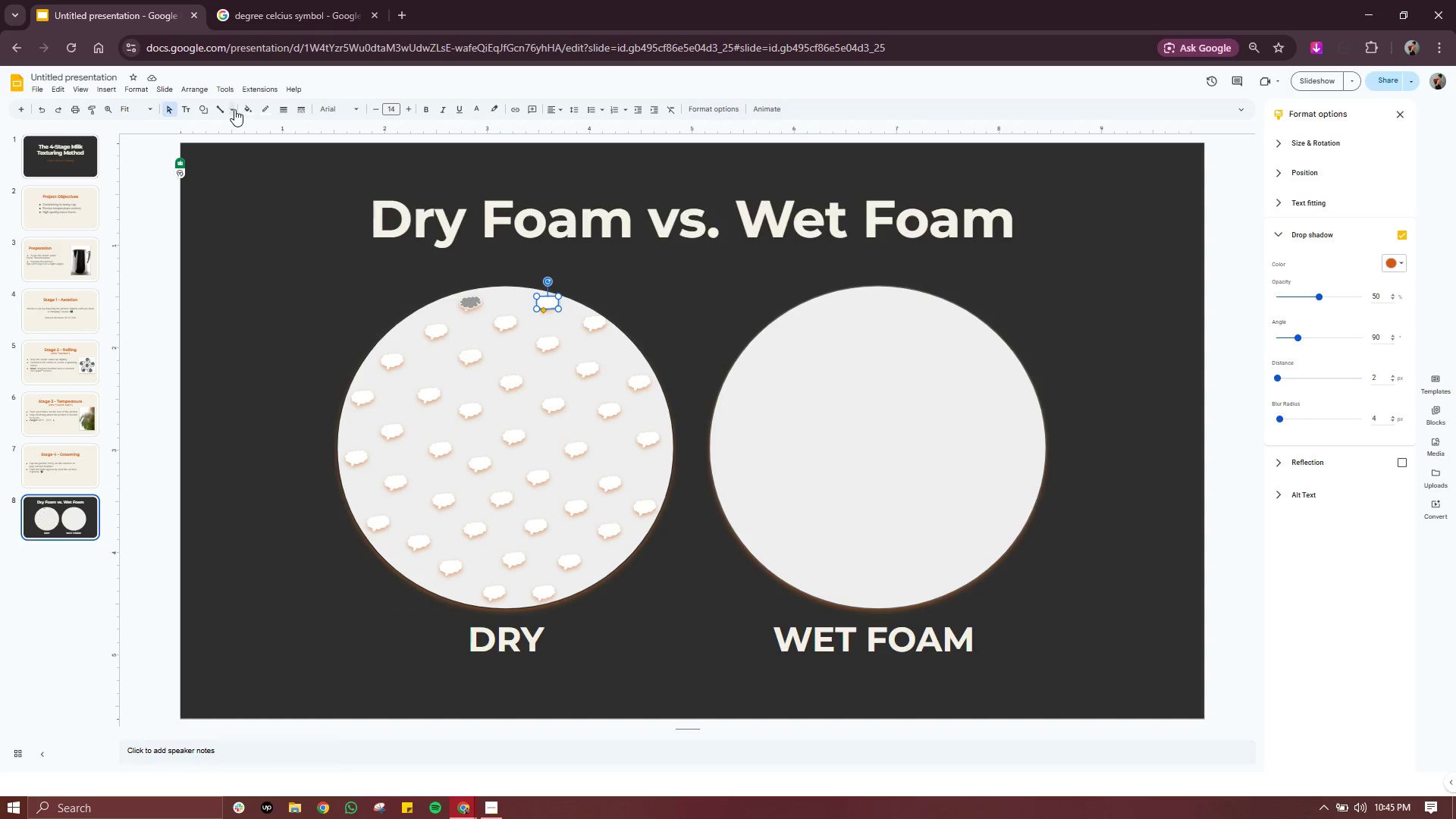 
left_click([246, 108])
 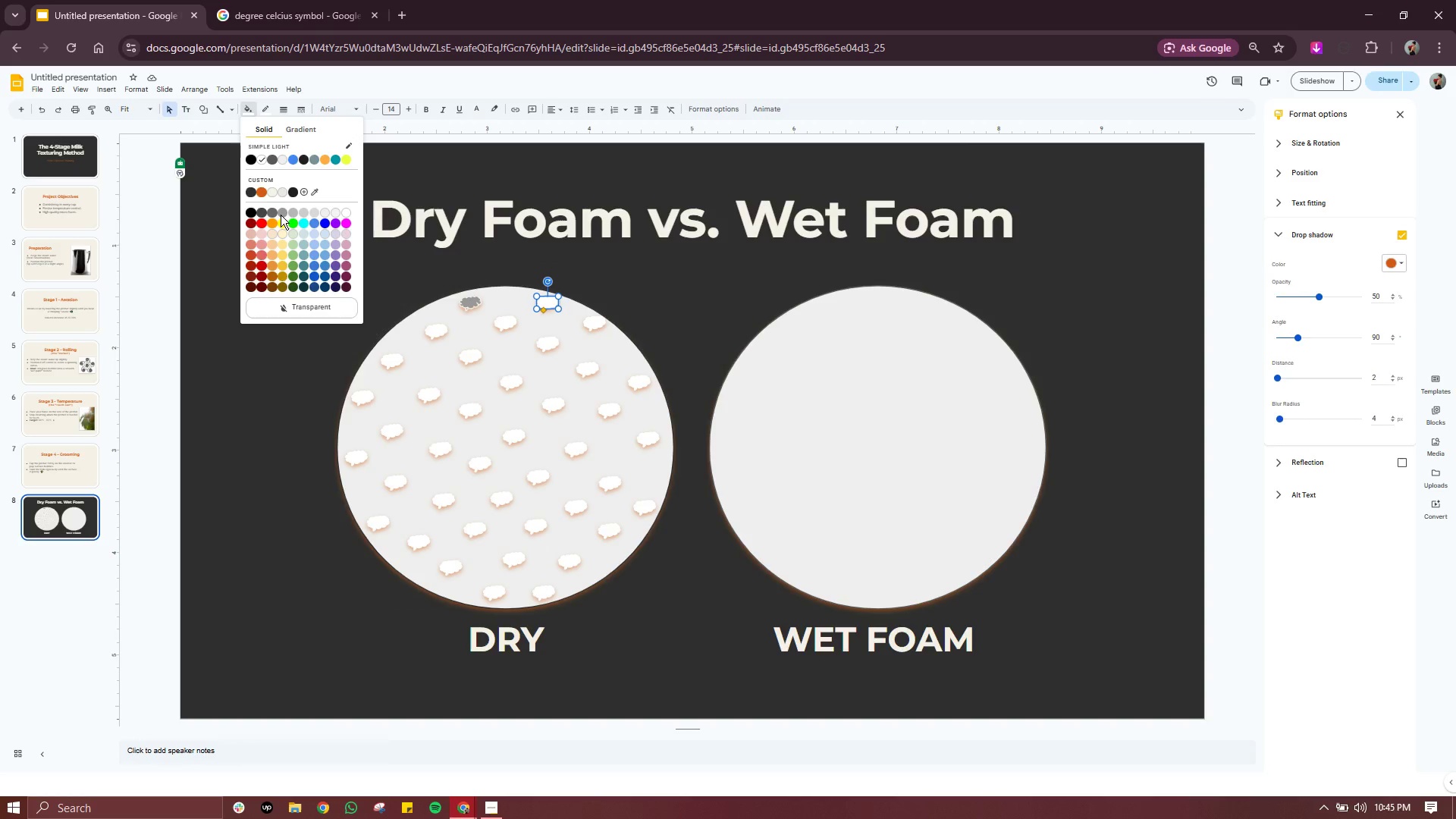 
left_click([283, 213])
 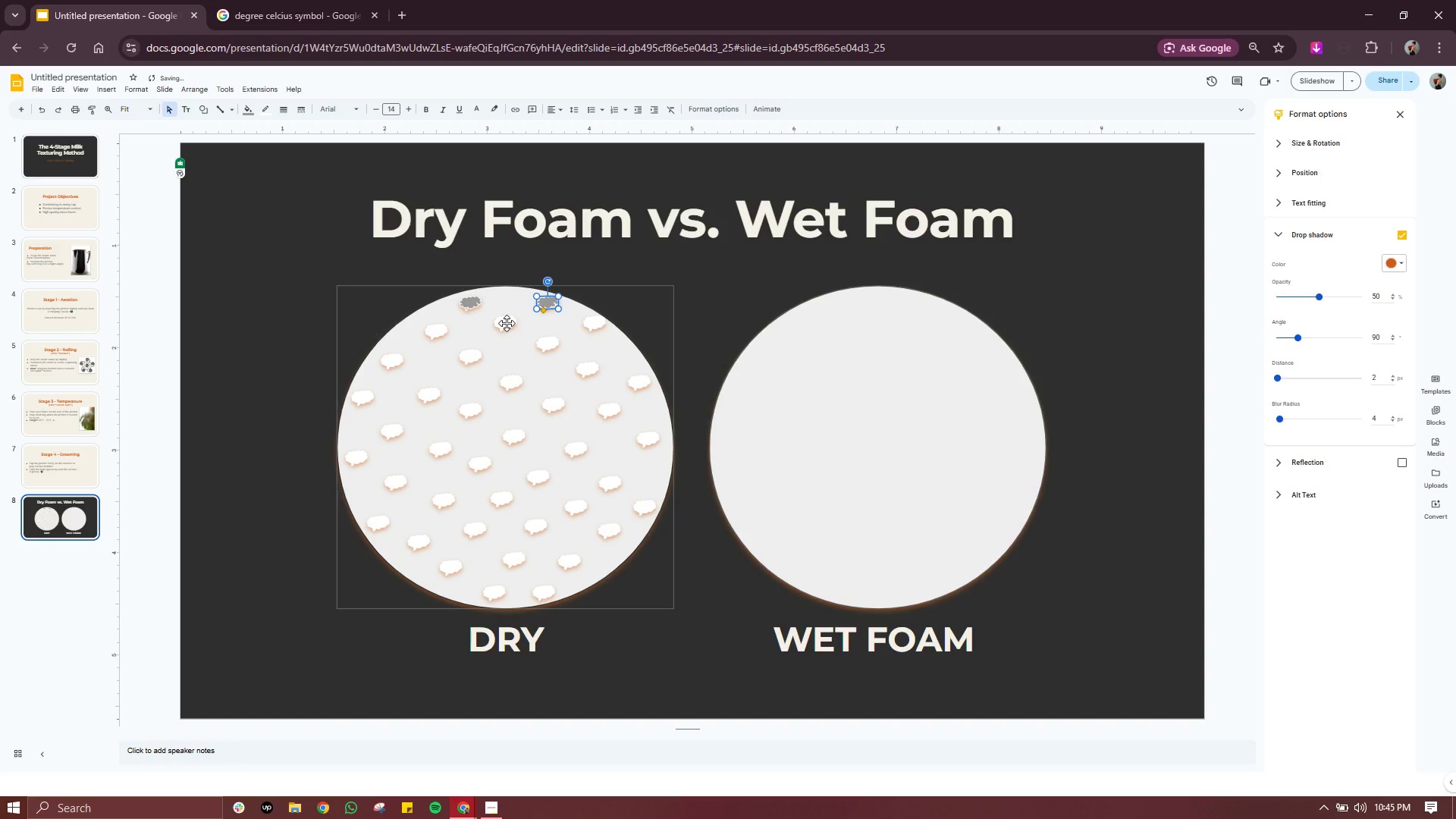 
left_click([514, 323])
 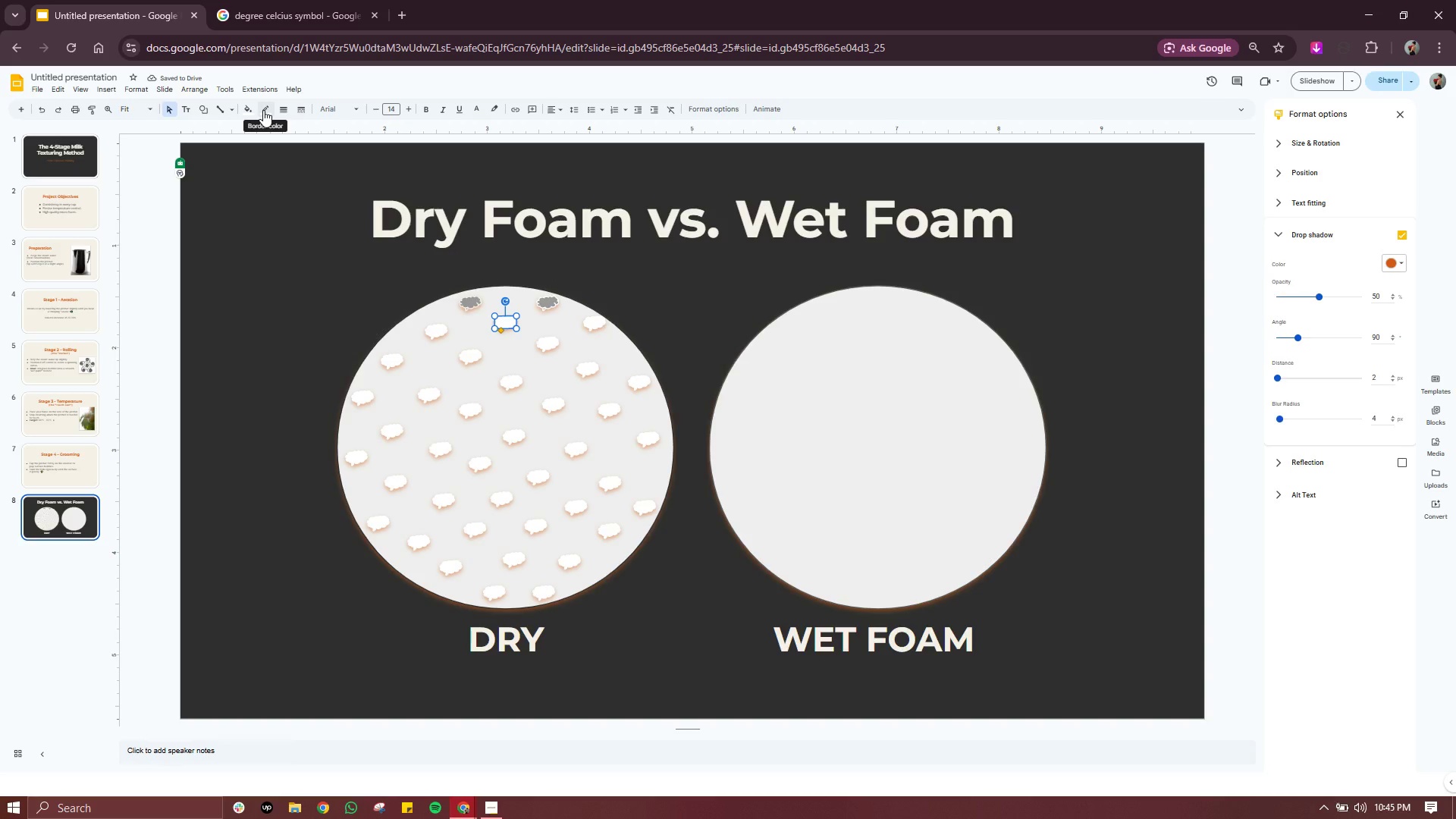 
left_click([250, 110])
 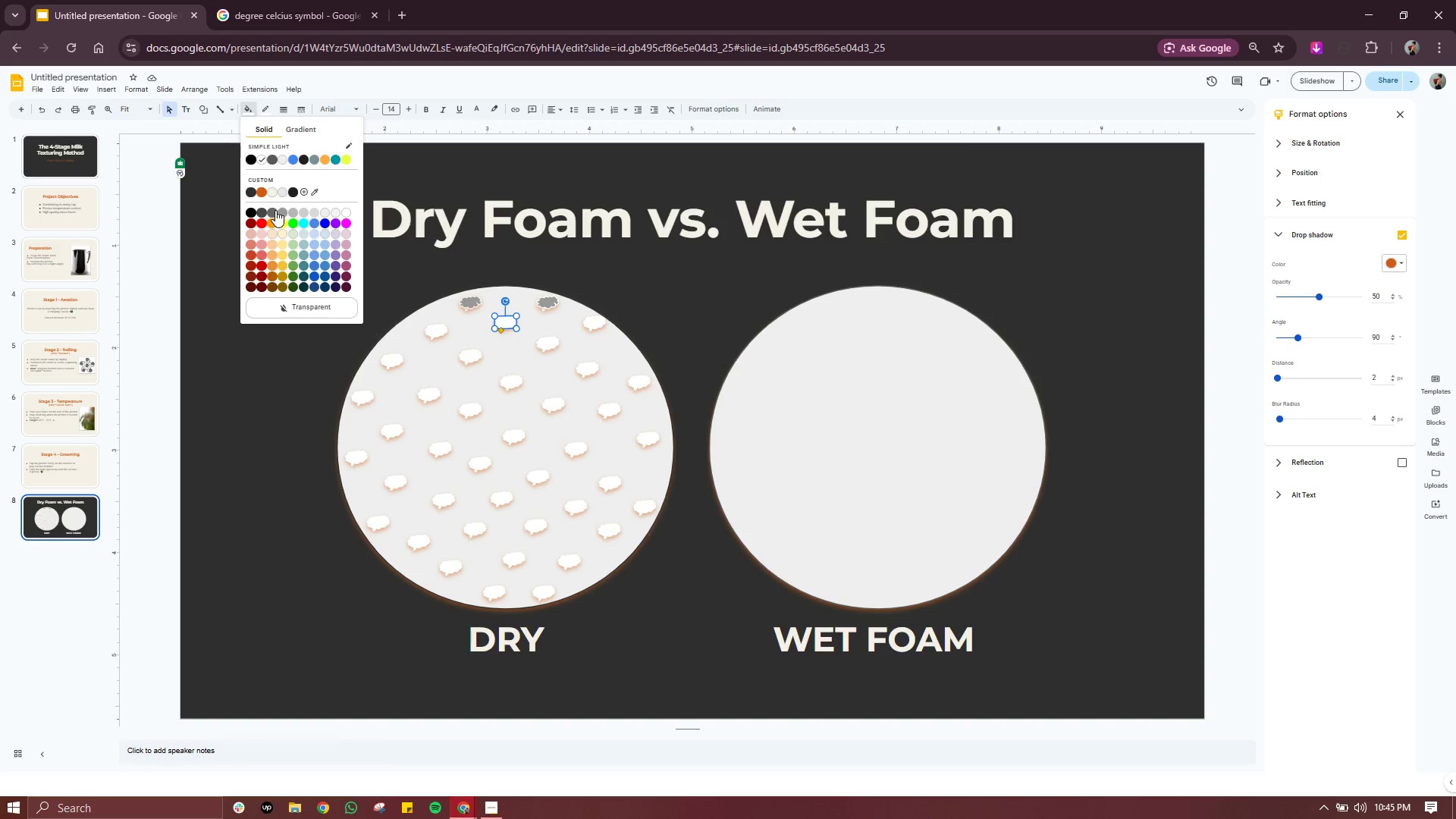 
left_click([280, 209])
 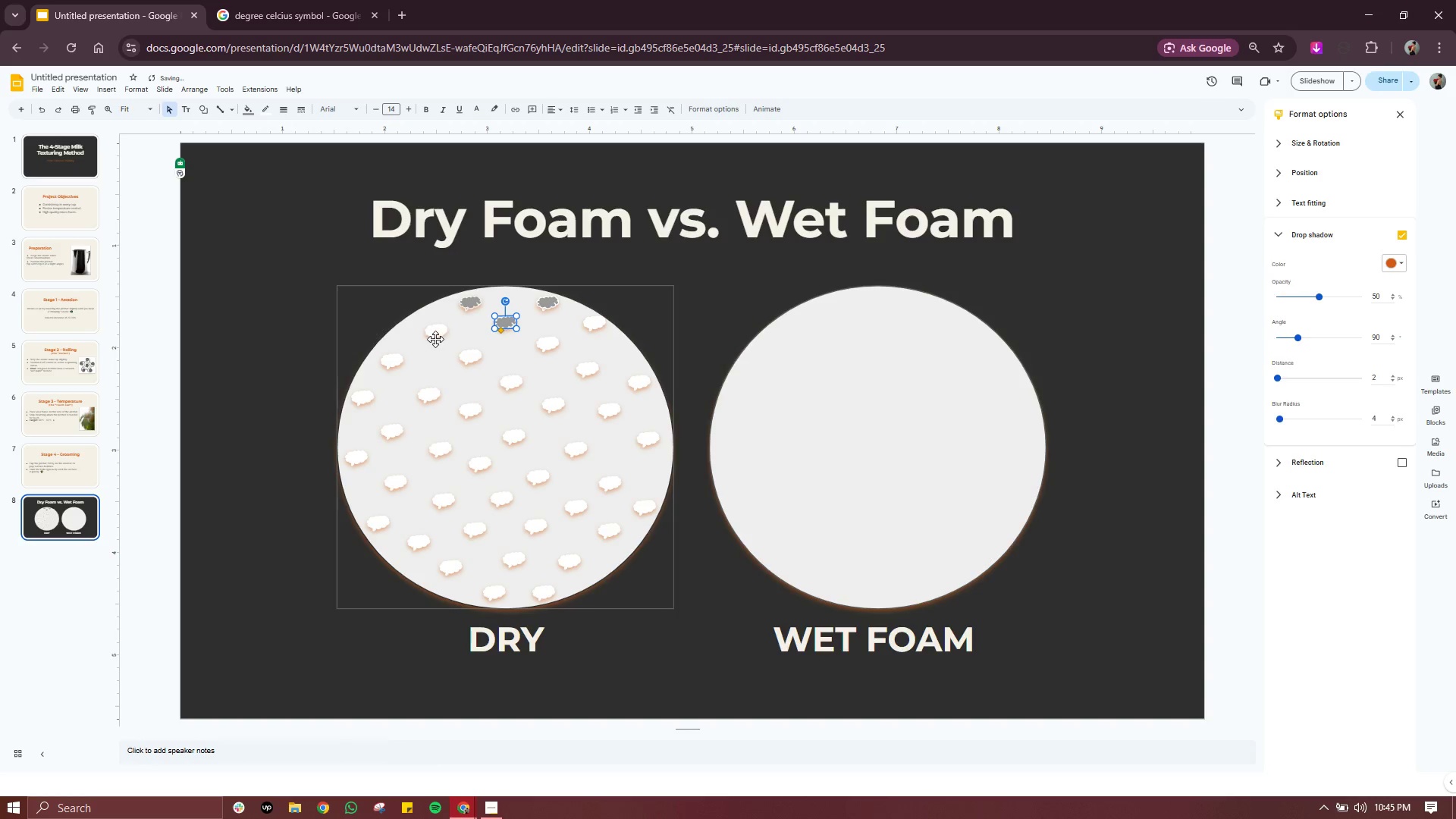 
left_click([435, 339])
 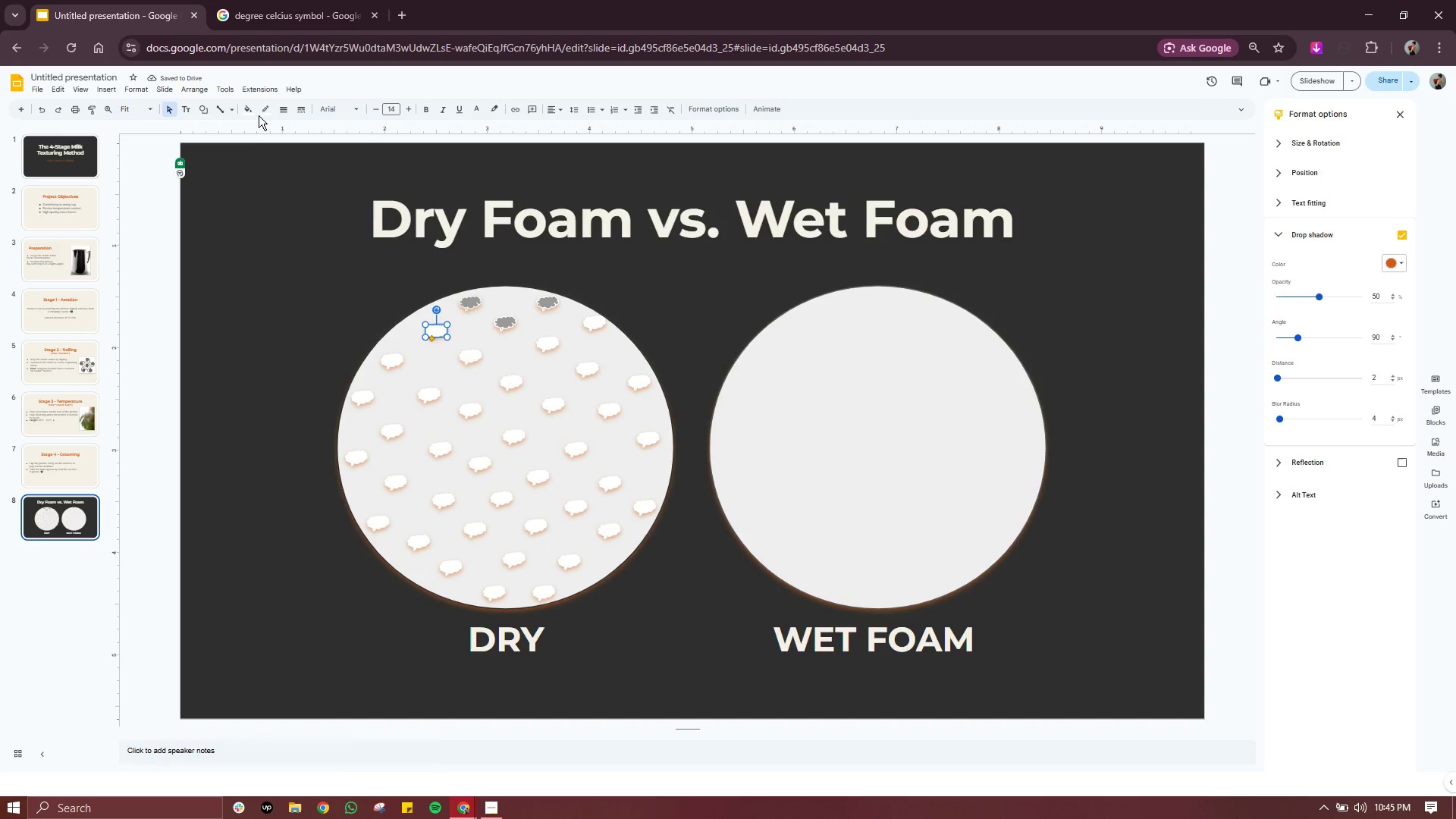 
left_click([264, 113])
 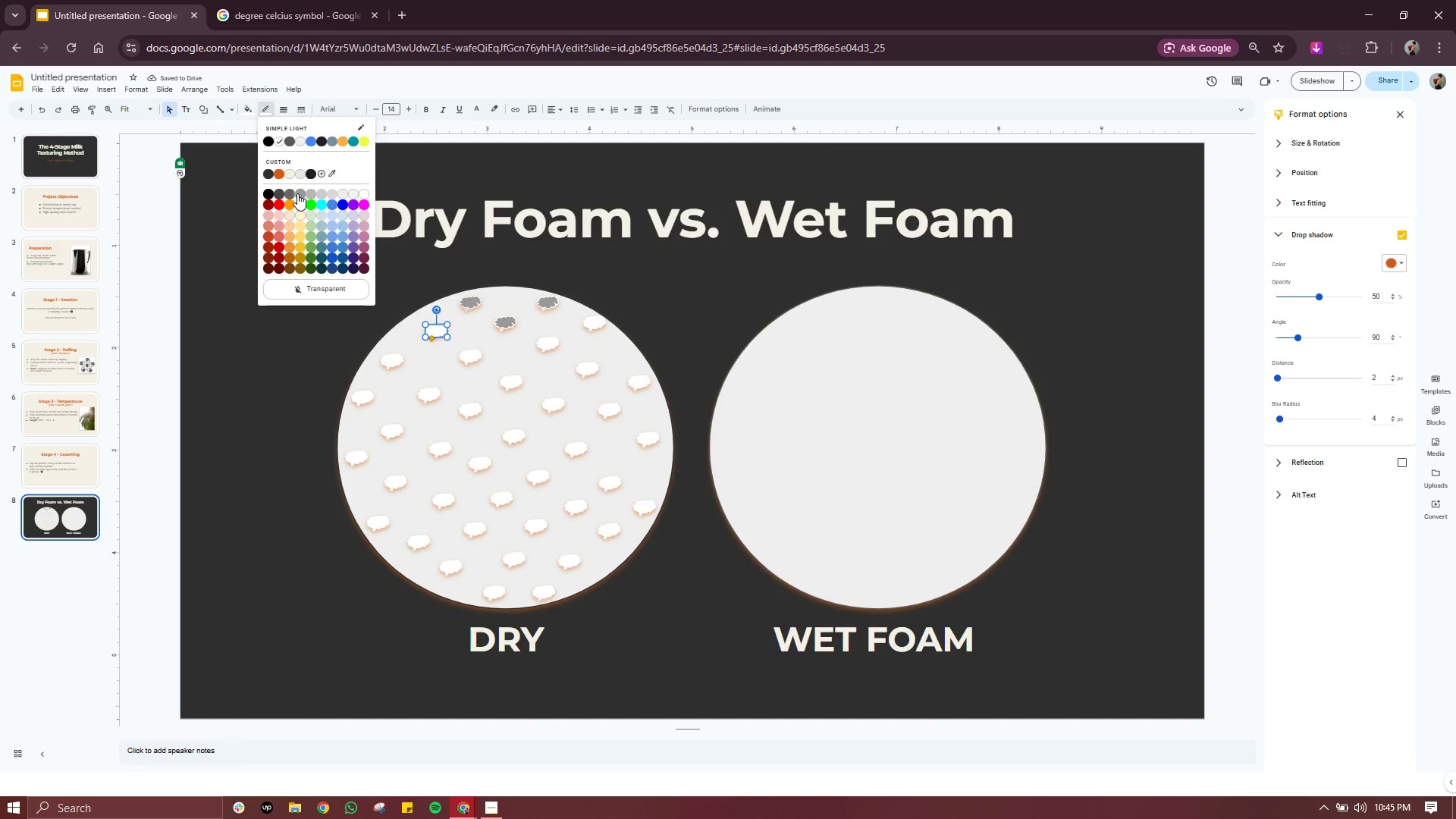 
left_click([297, 193])
 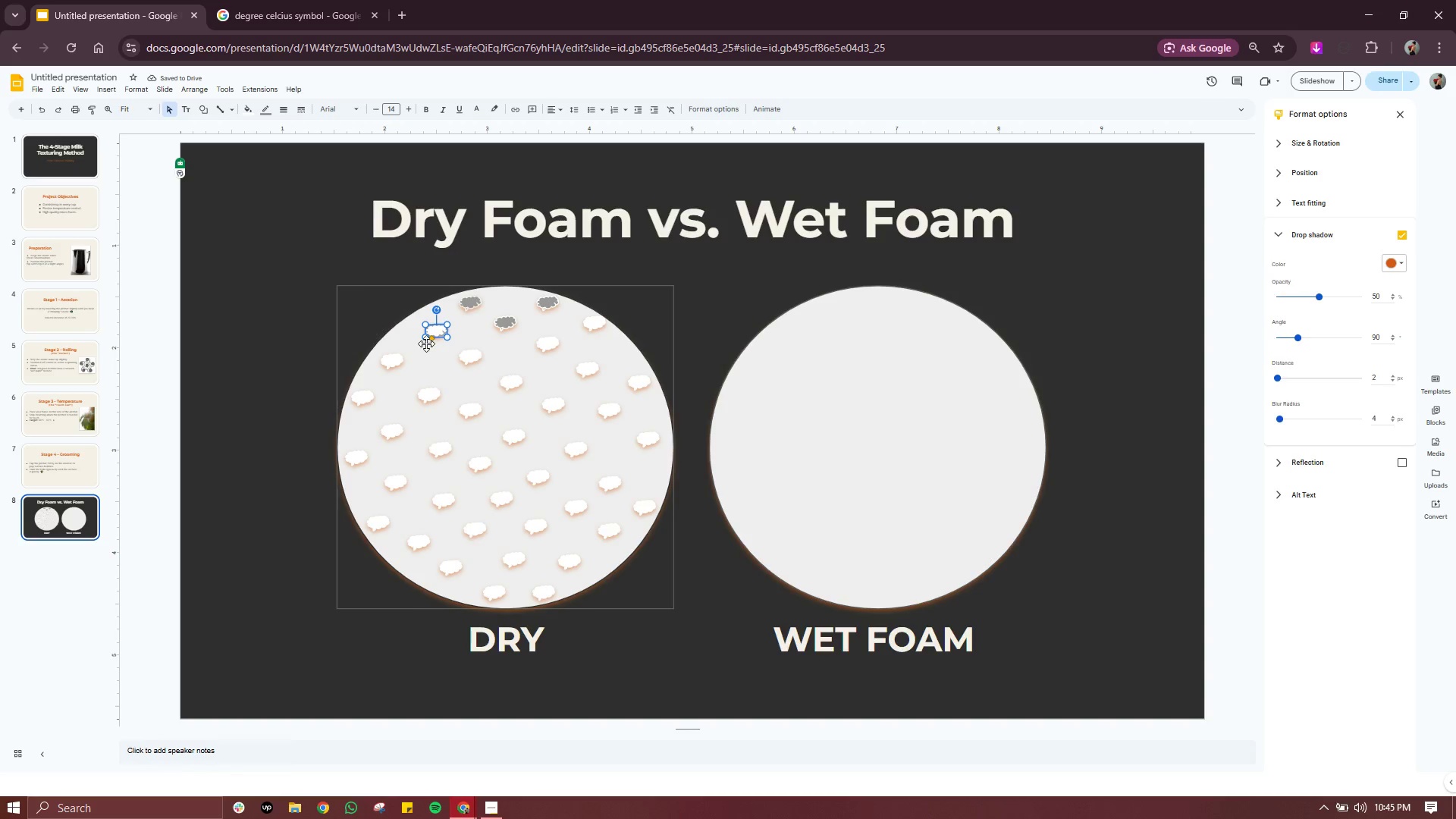 
left_click([264, 107])
 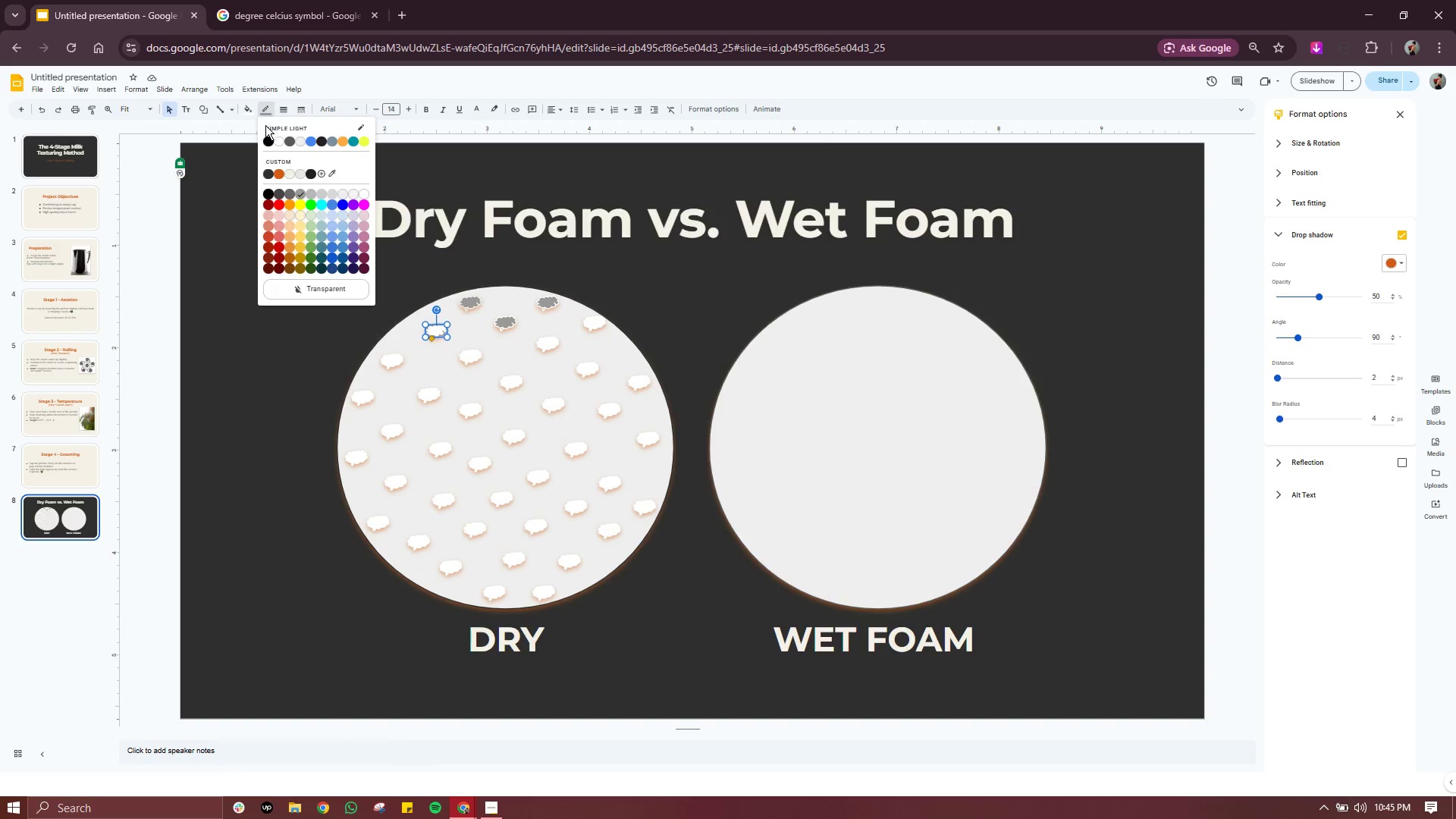 
left_click([250, 111])
 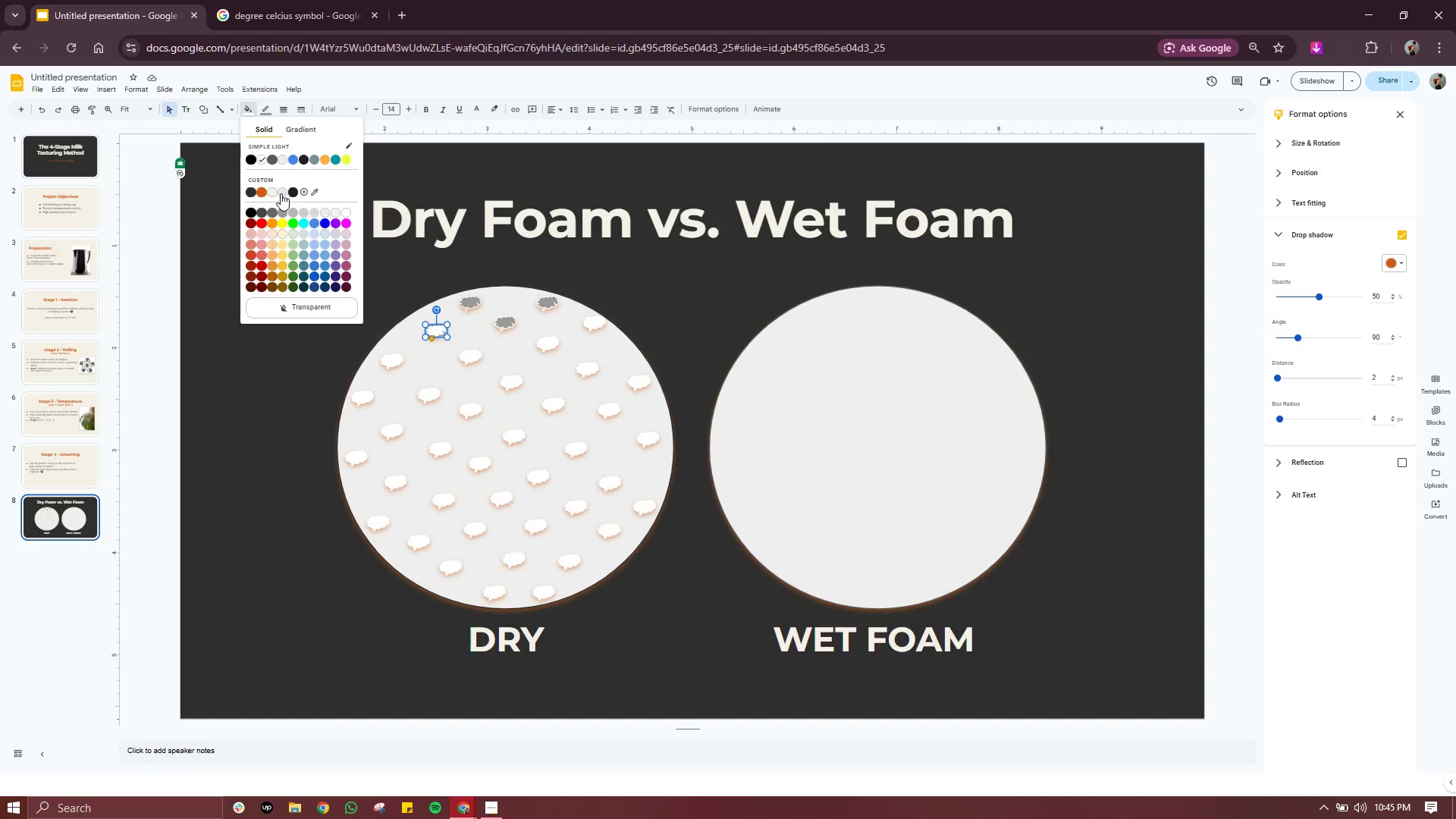 
left_click([279, 193])
 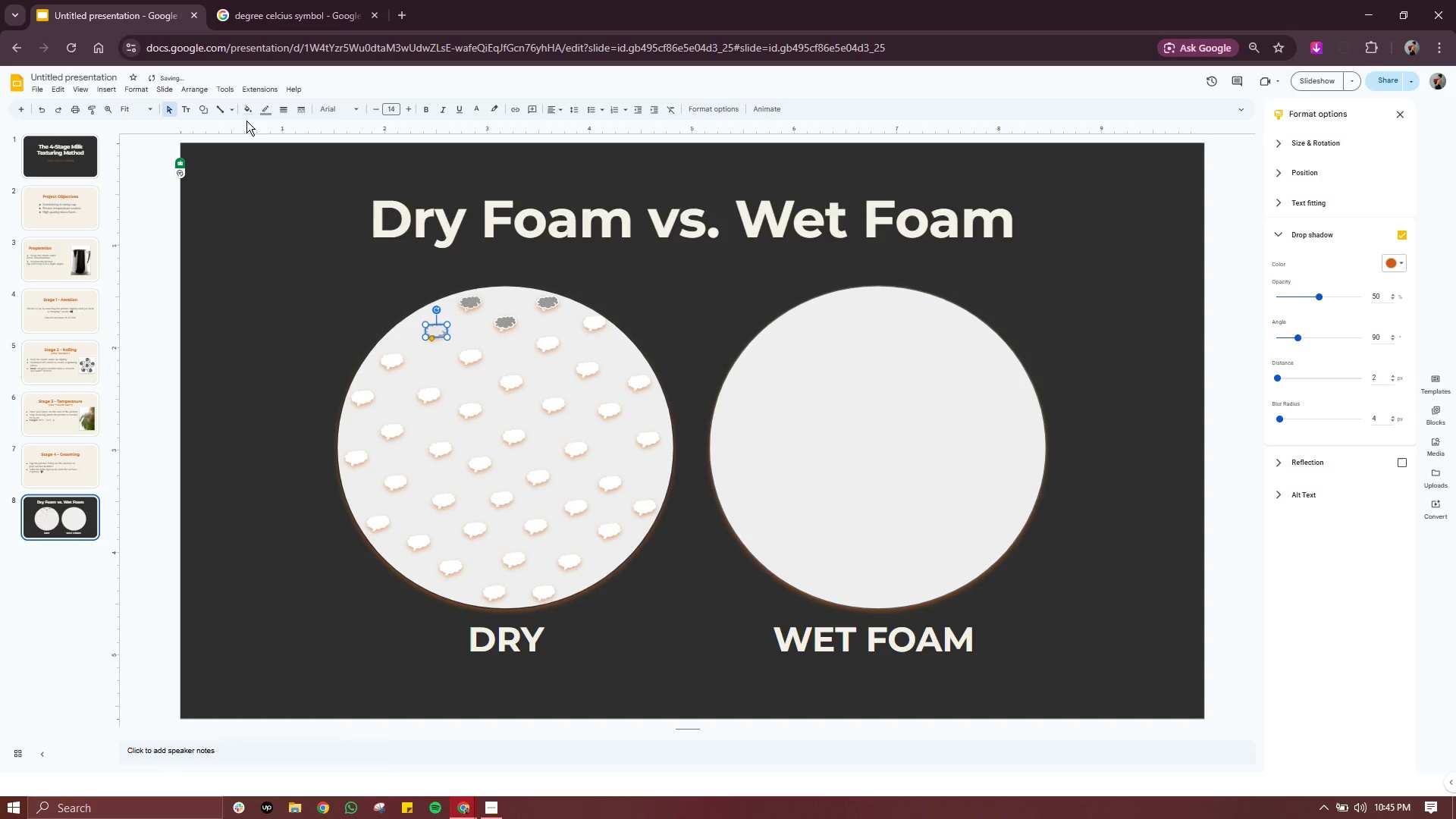 
left_click([246, 109])
 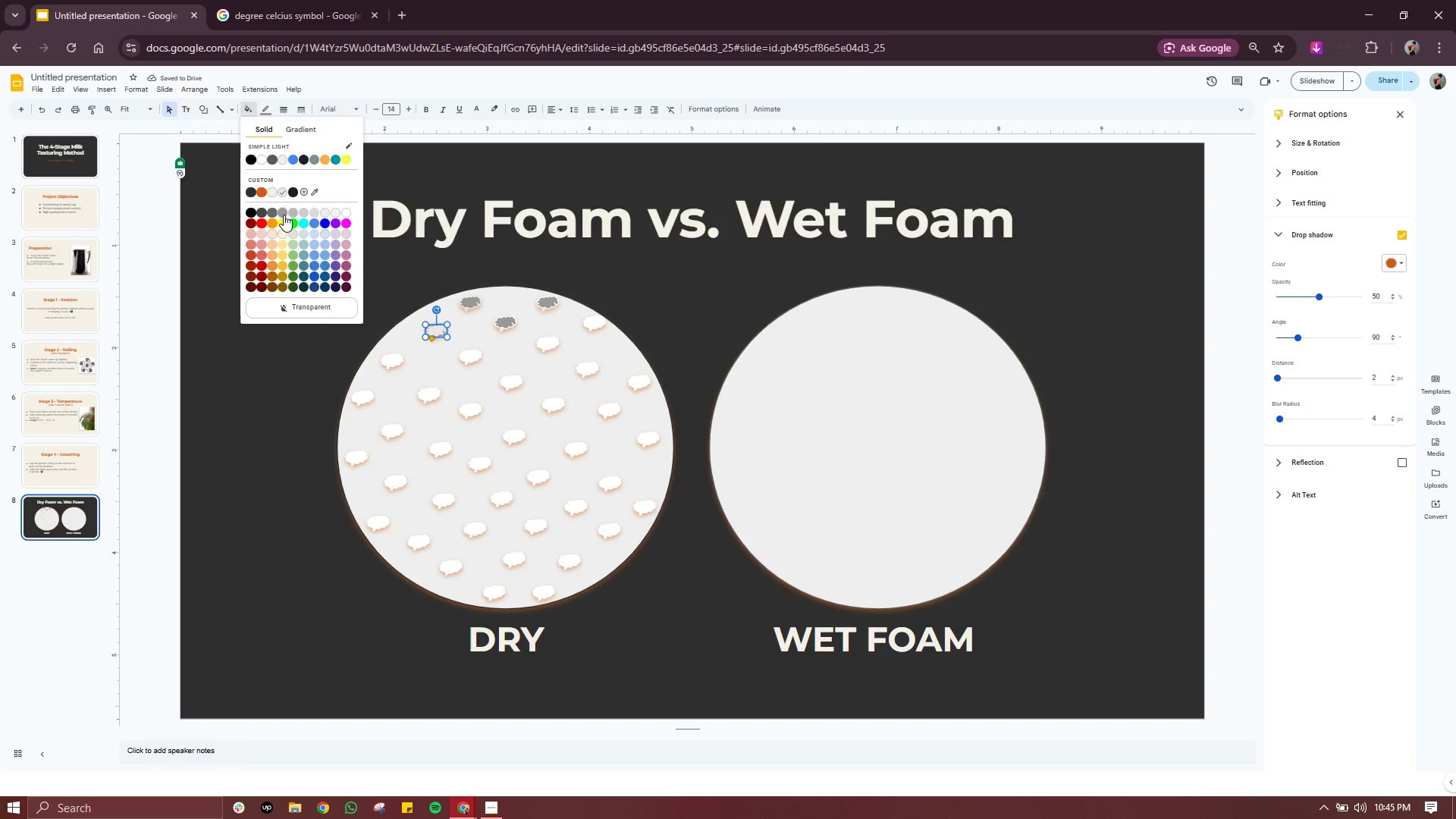 
left_click([284, 215])
 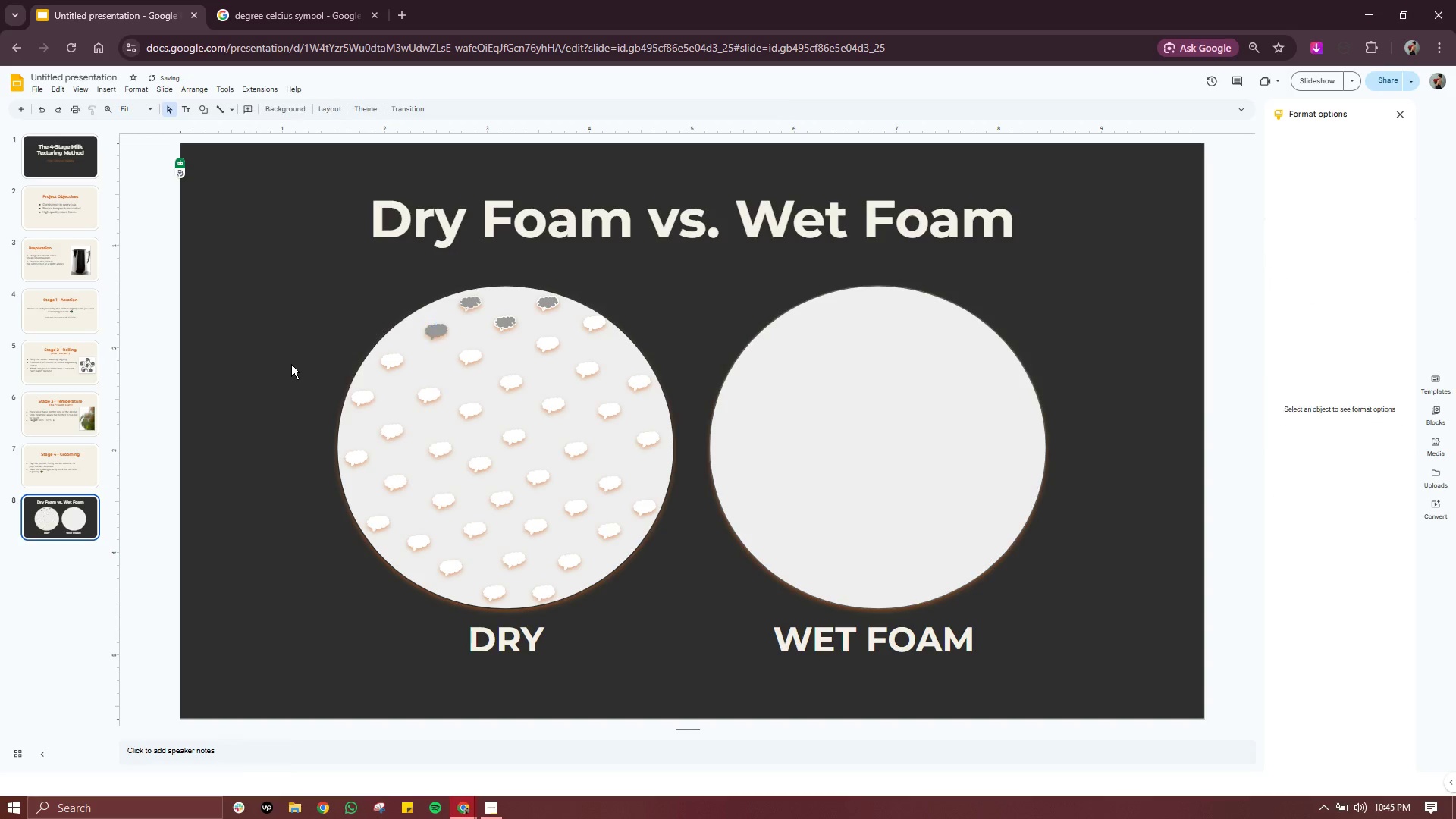 
double_click([291, 364])
 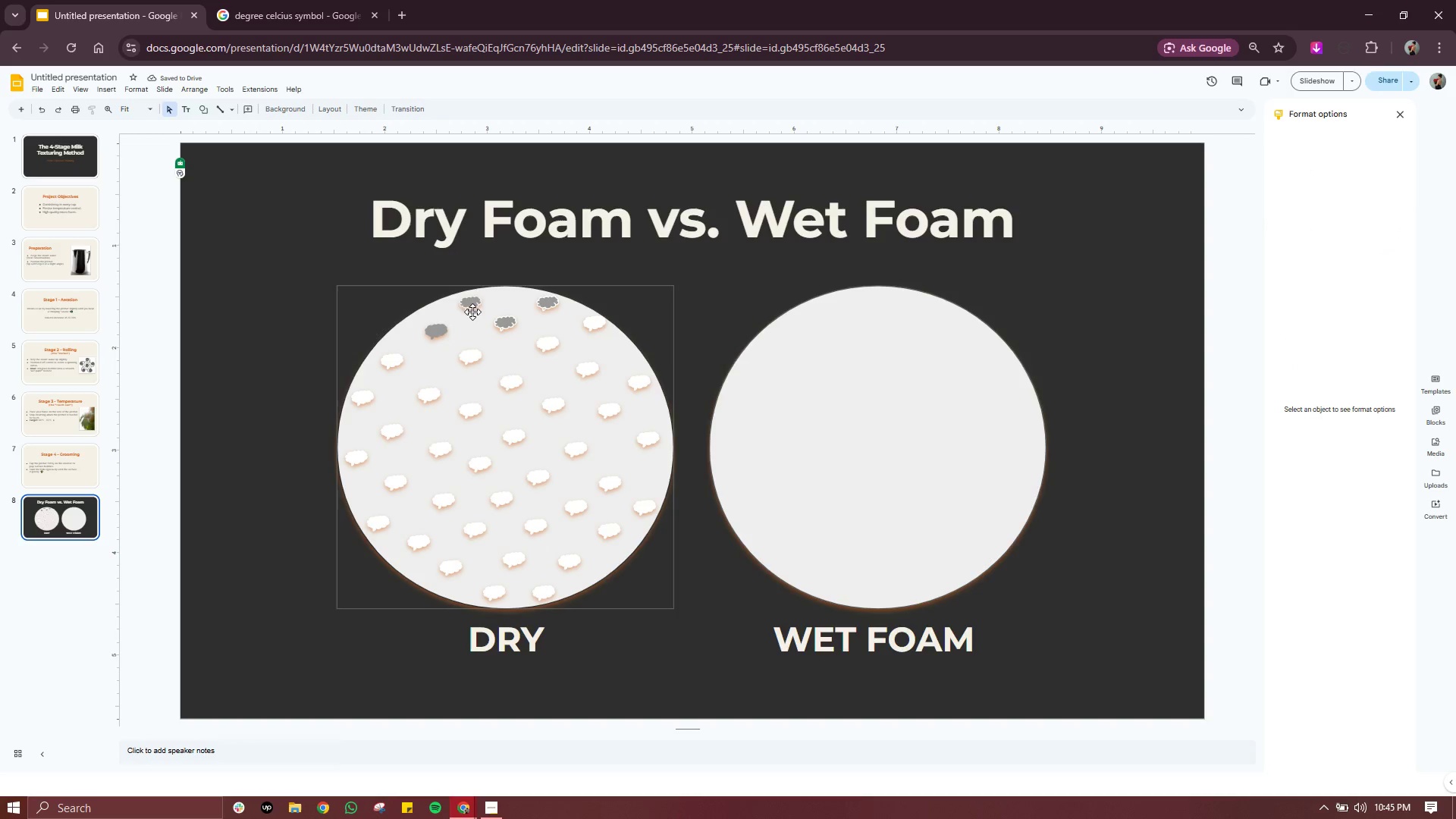 
left_click([433, 331])
 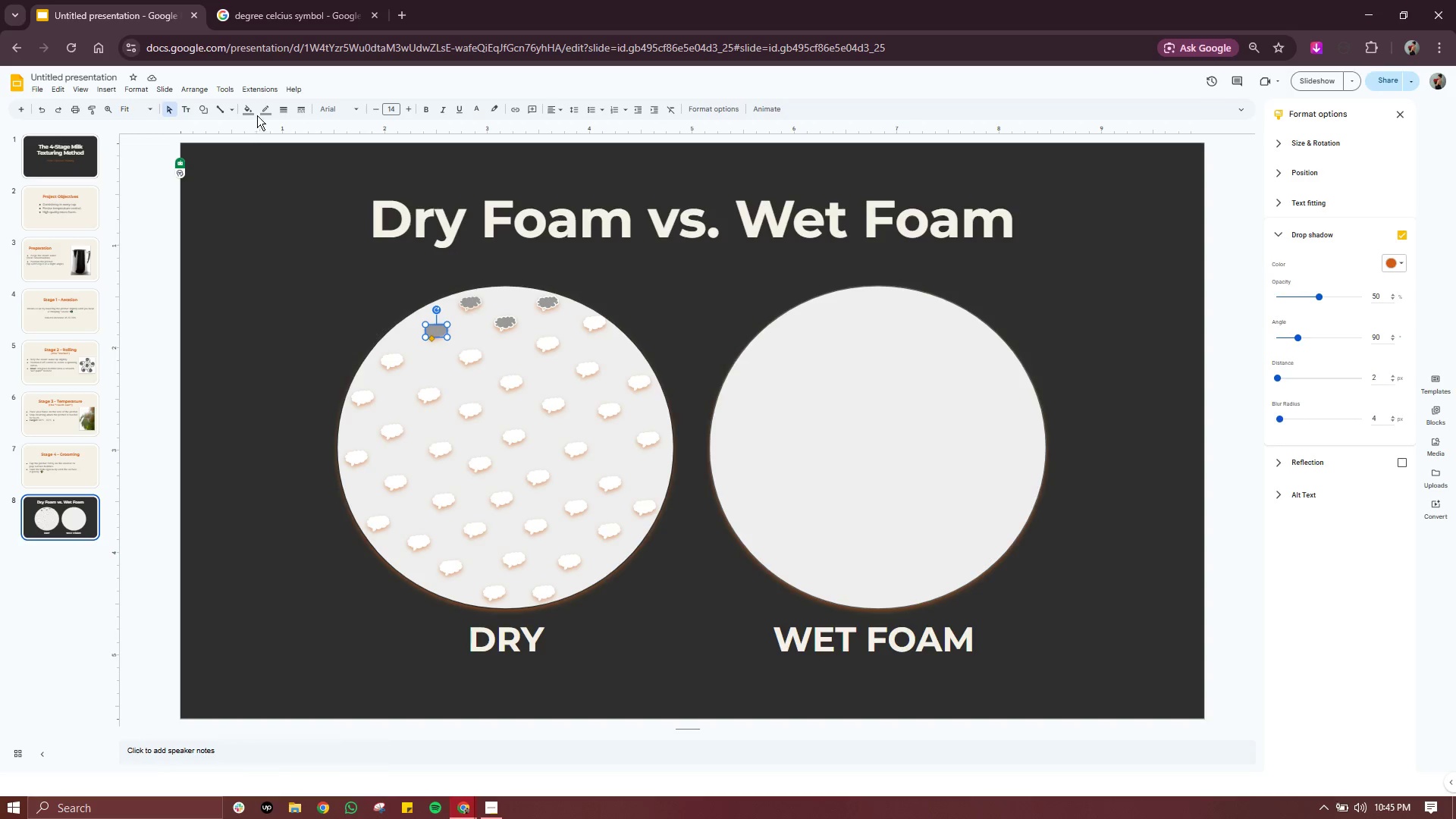 
left_click([262, 111])
 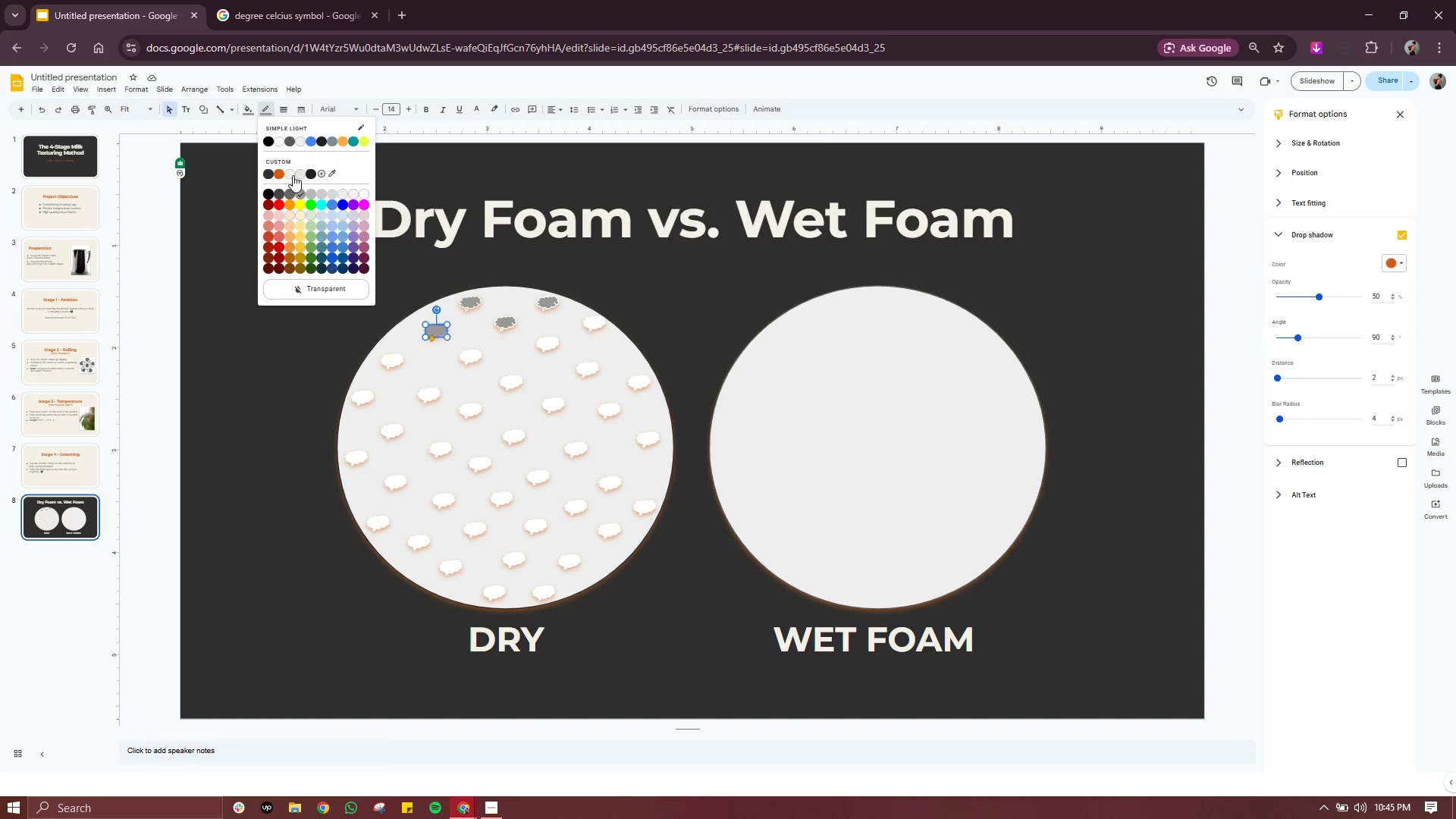 
left_click([293, 175])
 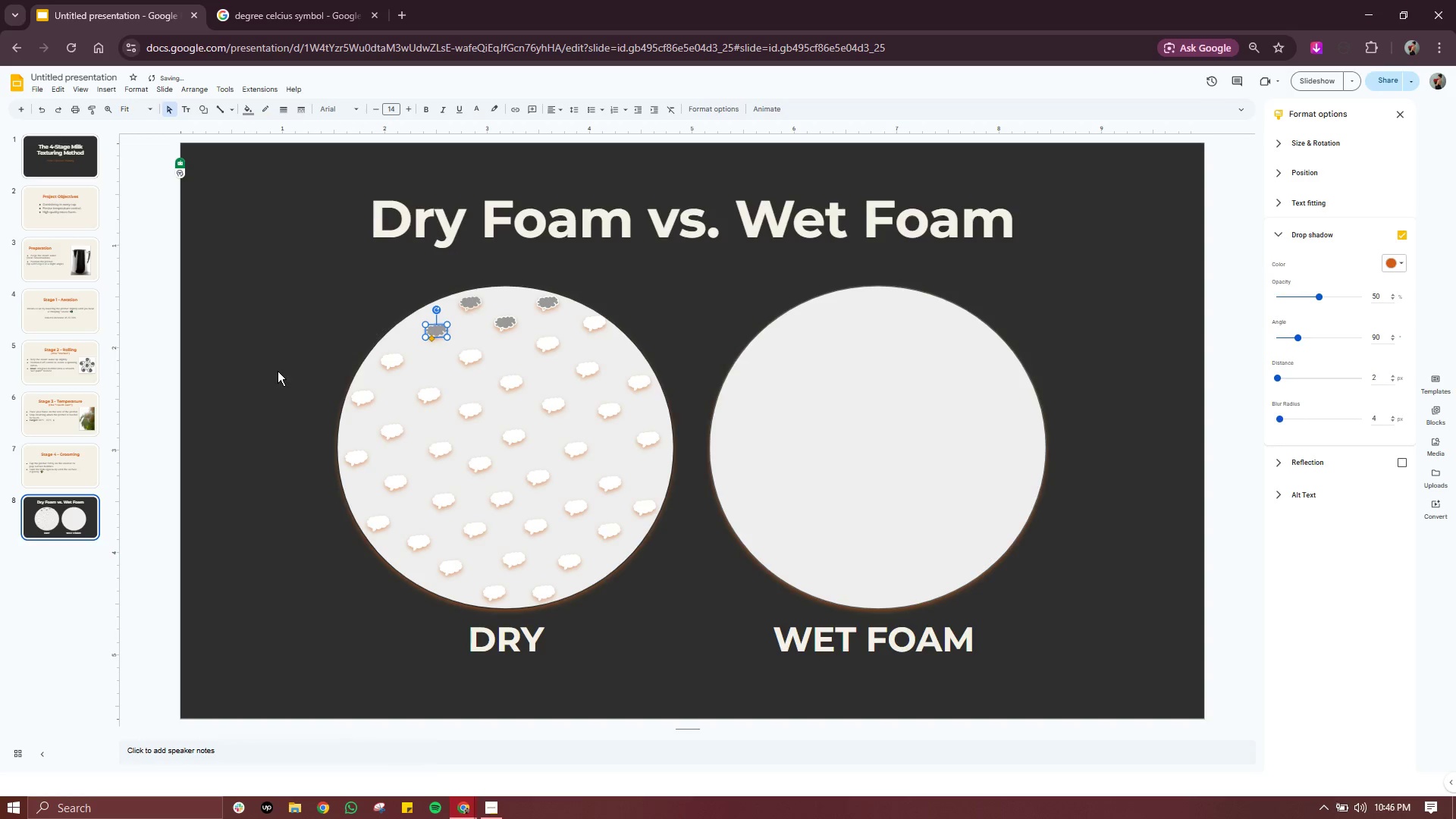 
left_click([278, 371])
 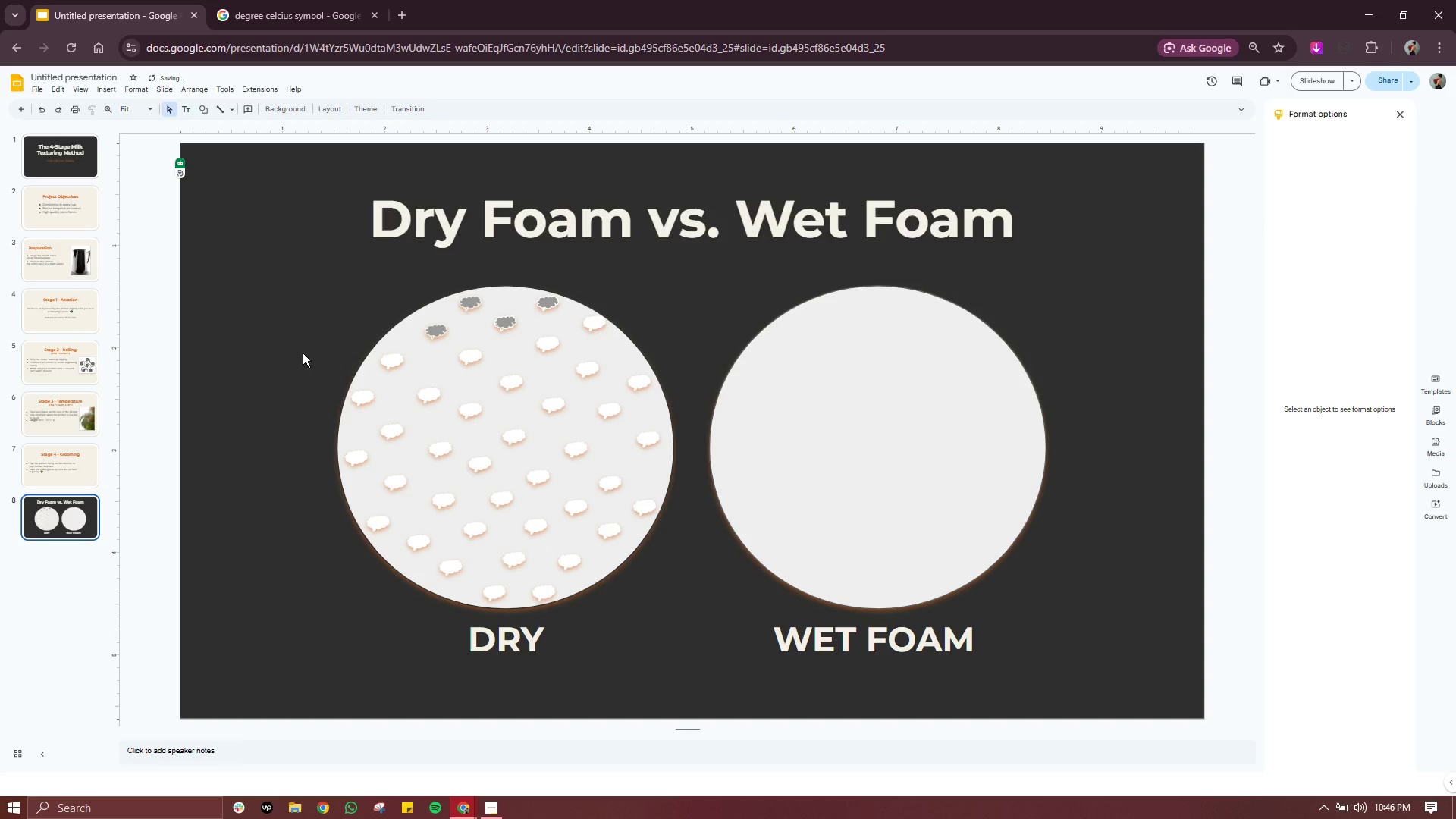 
left_click([303, 353])
 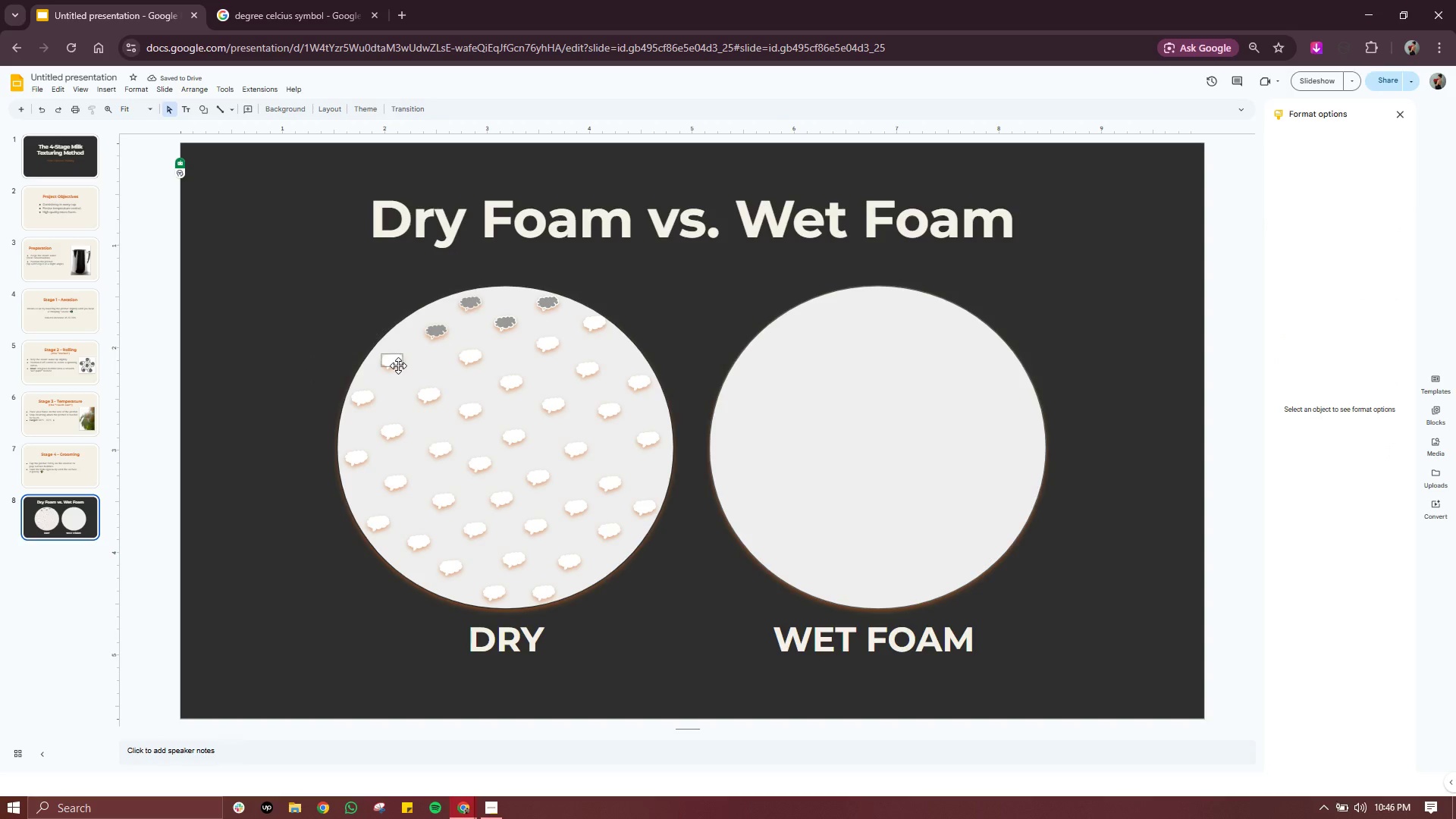 
left_click([398, 366])
 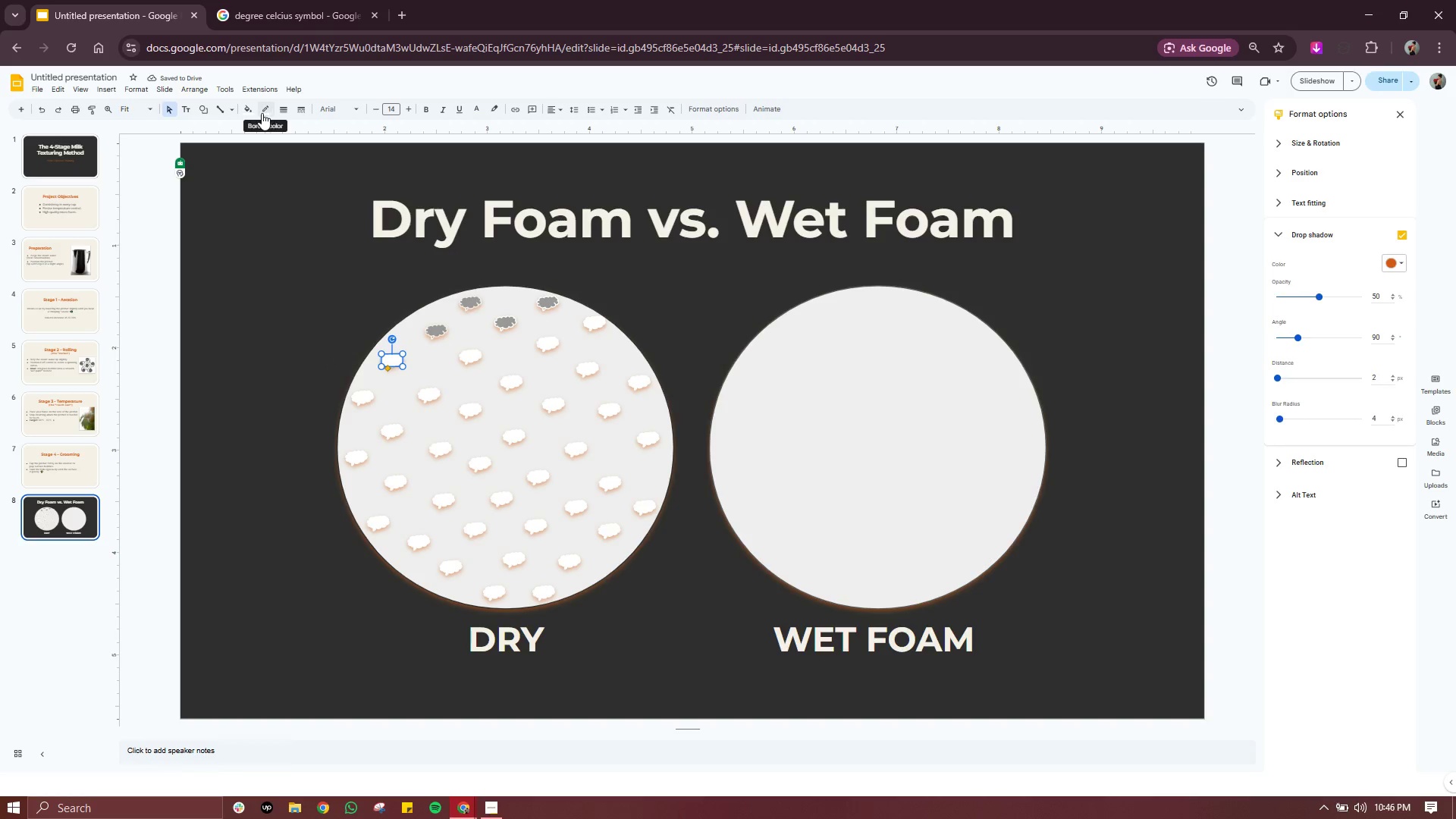 
left_click([249, 115])
 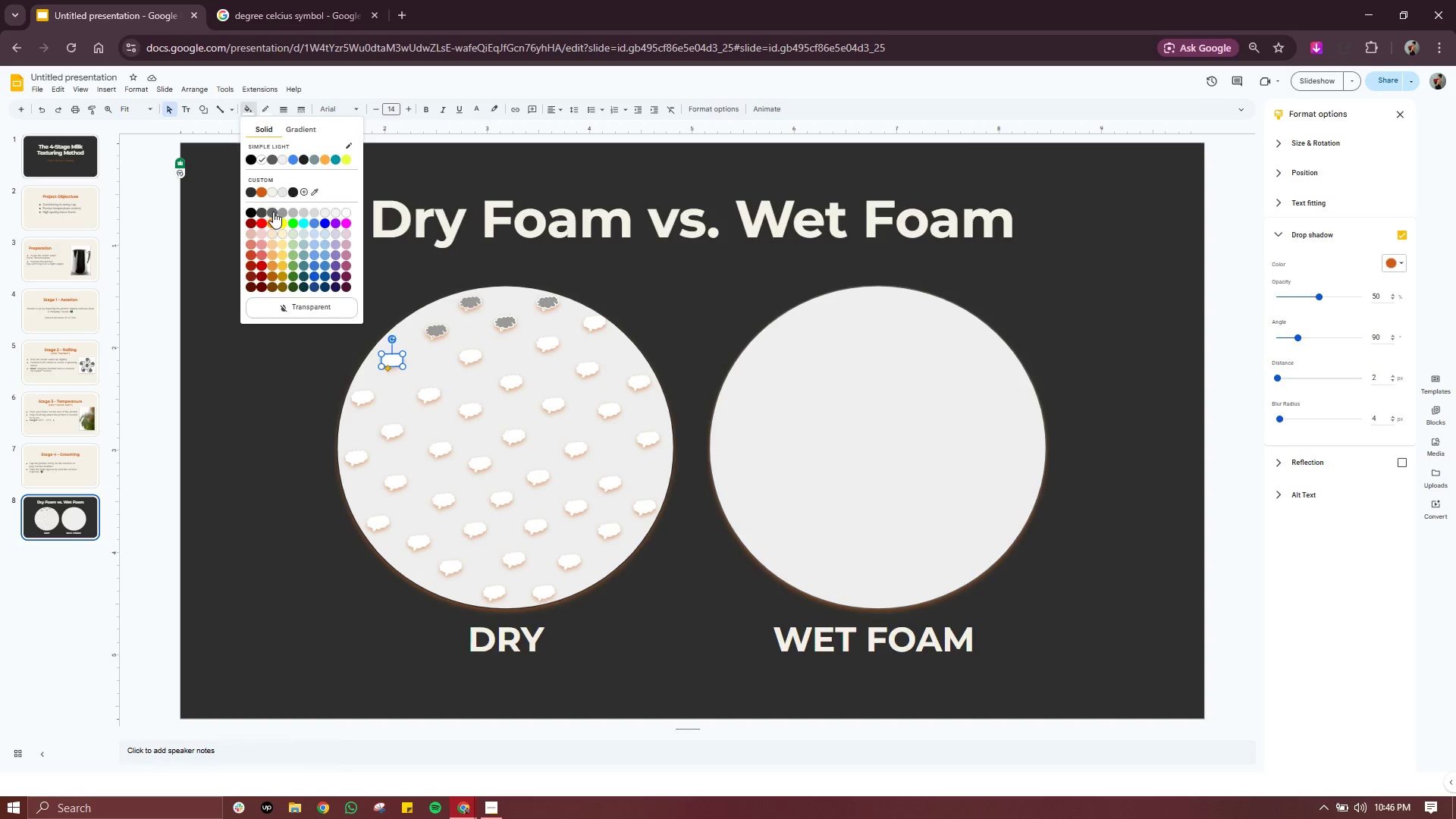 
left_click([273, 212])
 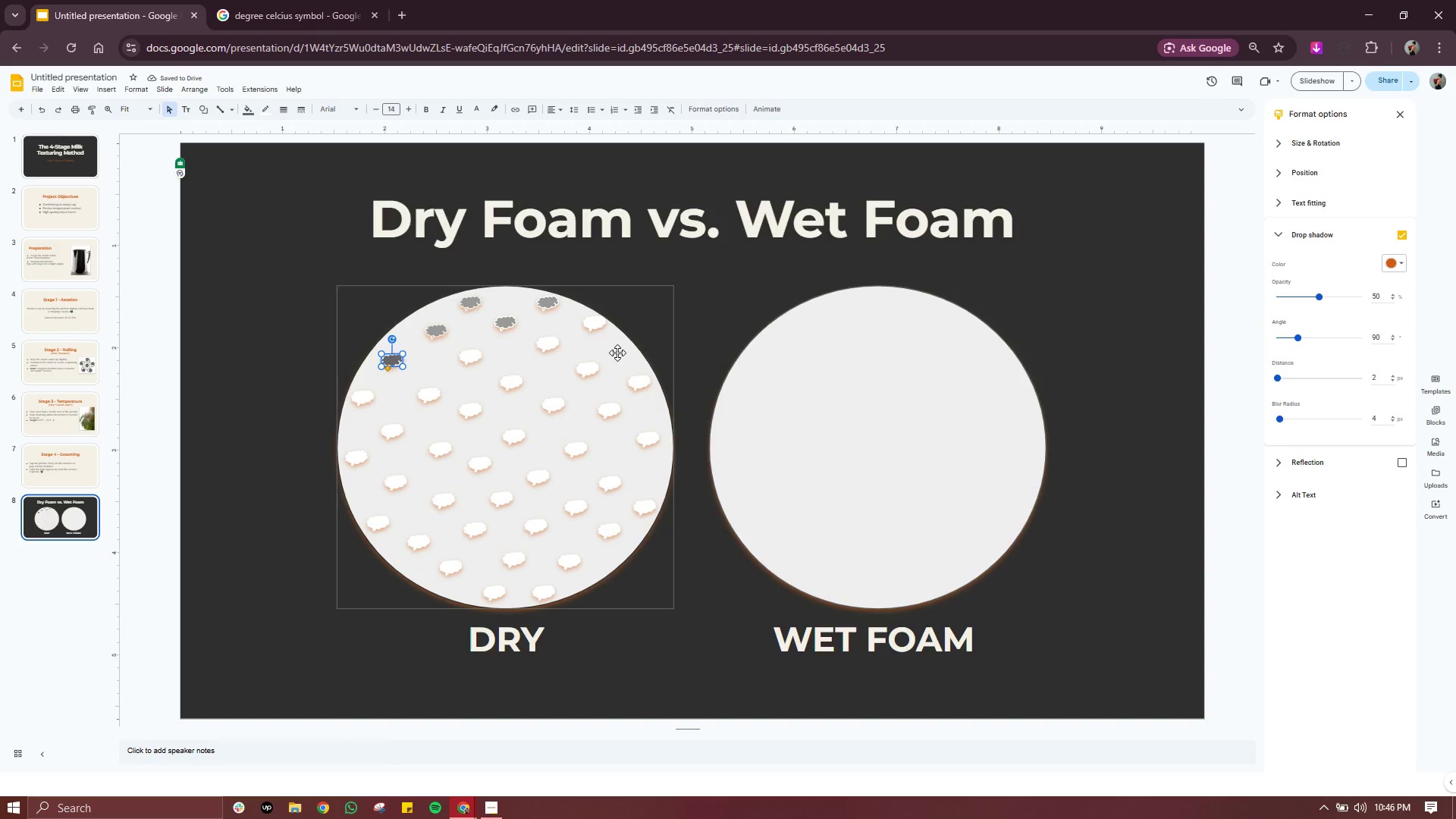 
wait(6.09)
 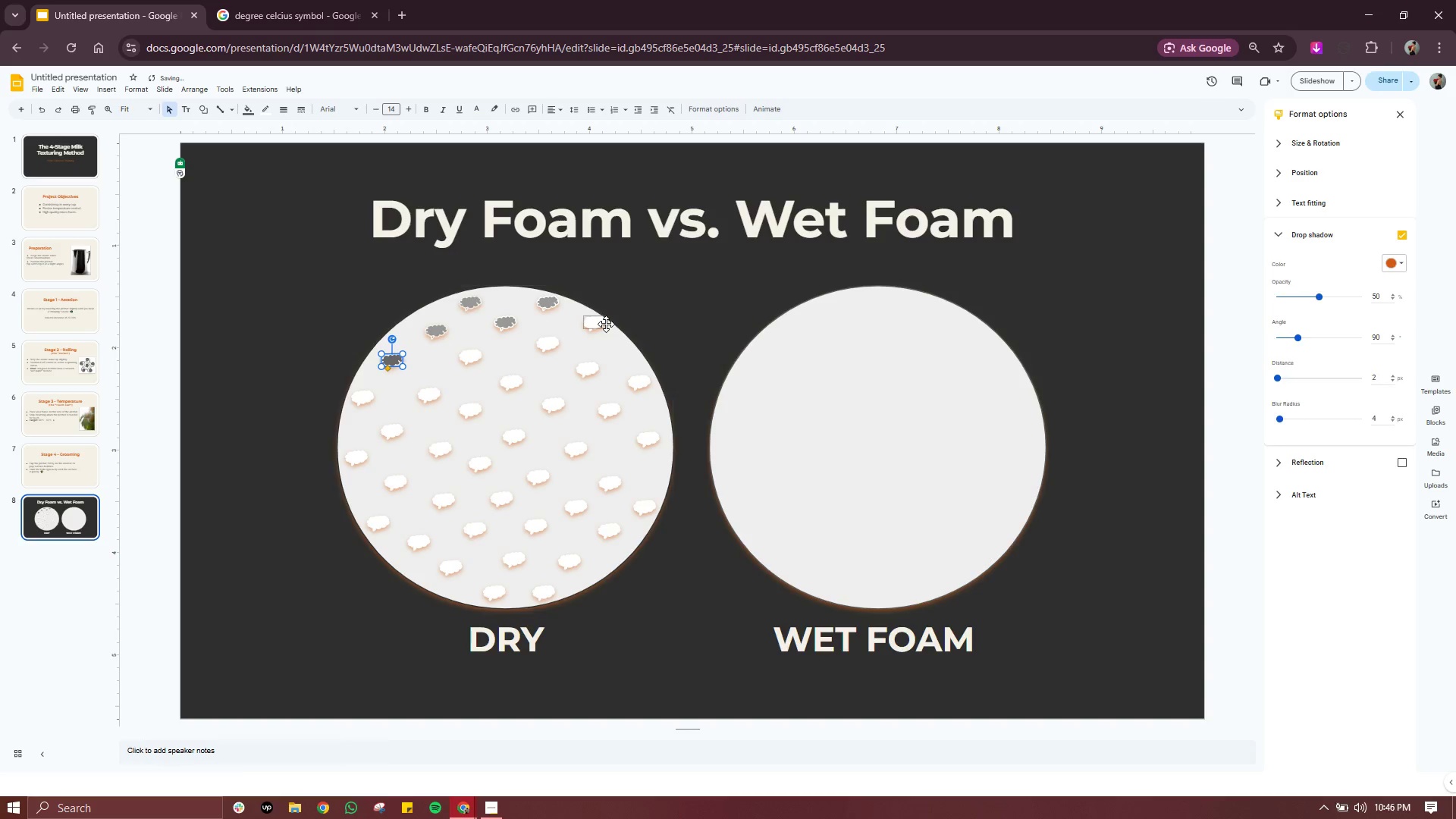 
left_click([597, 325])
 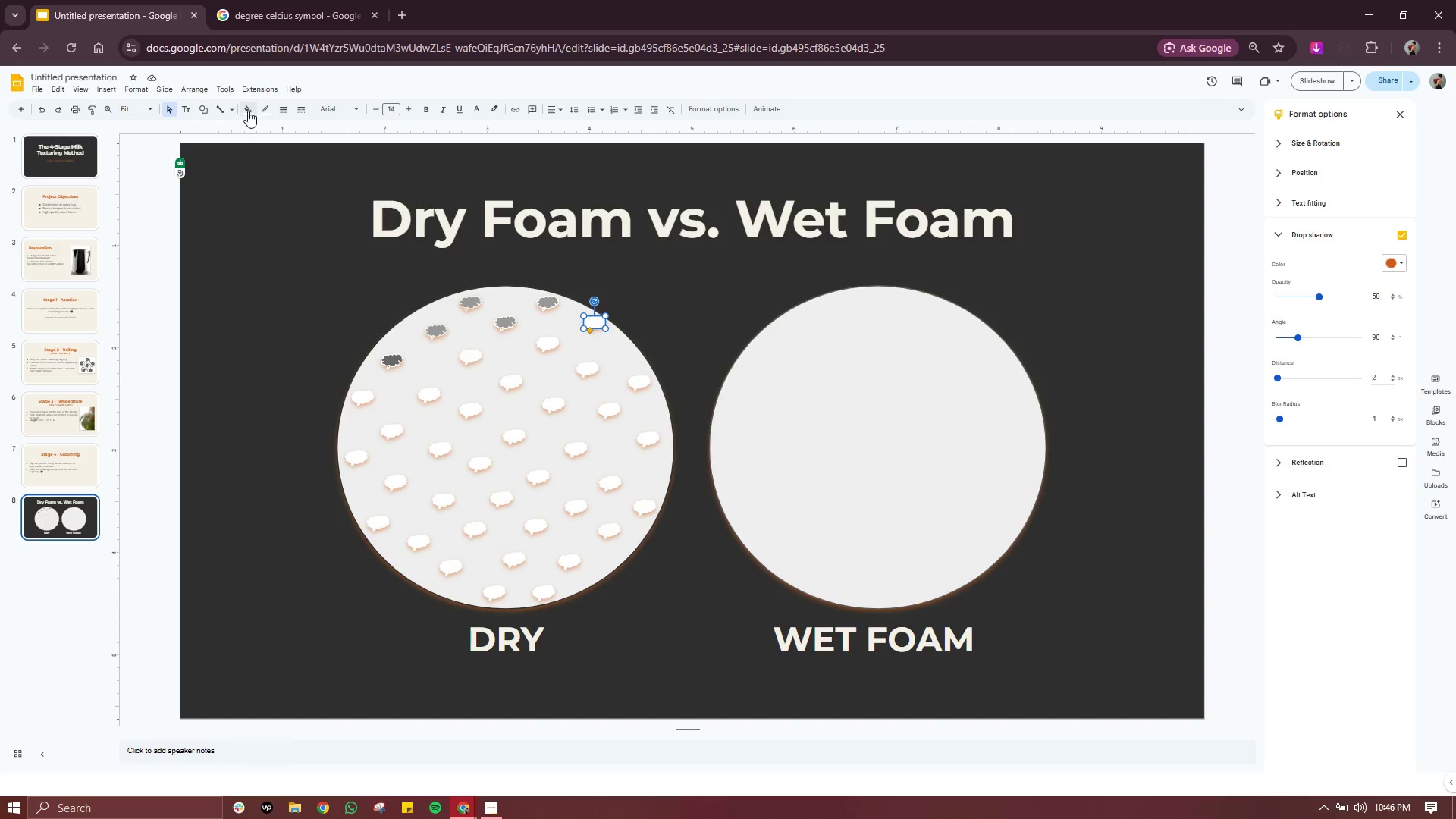 
left_click([245, 112])
 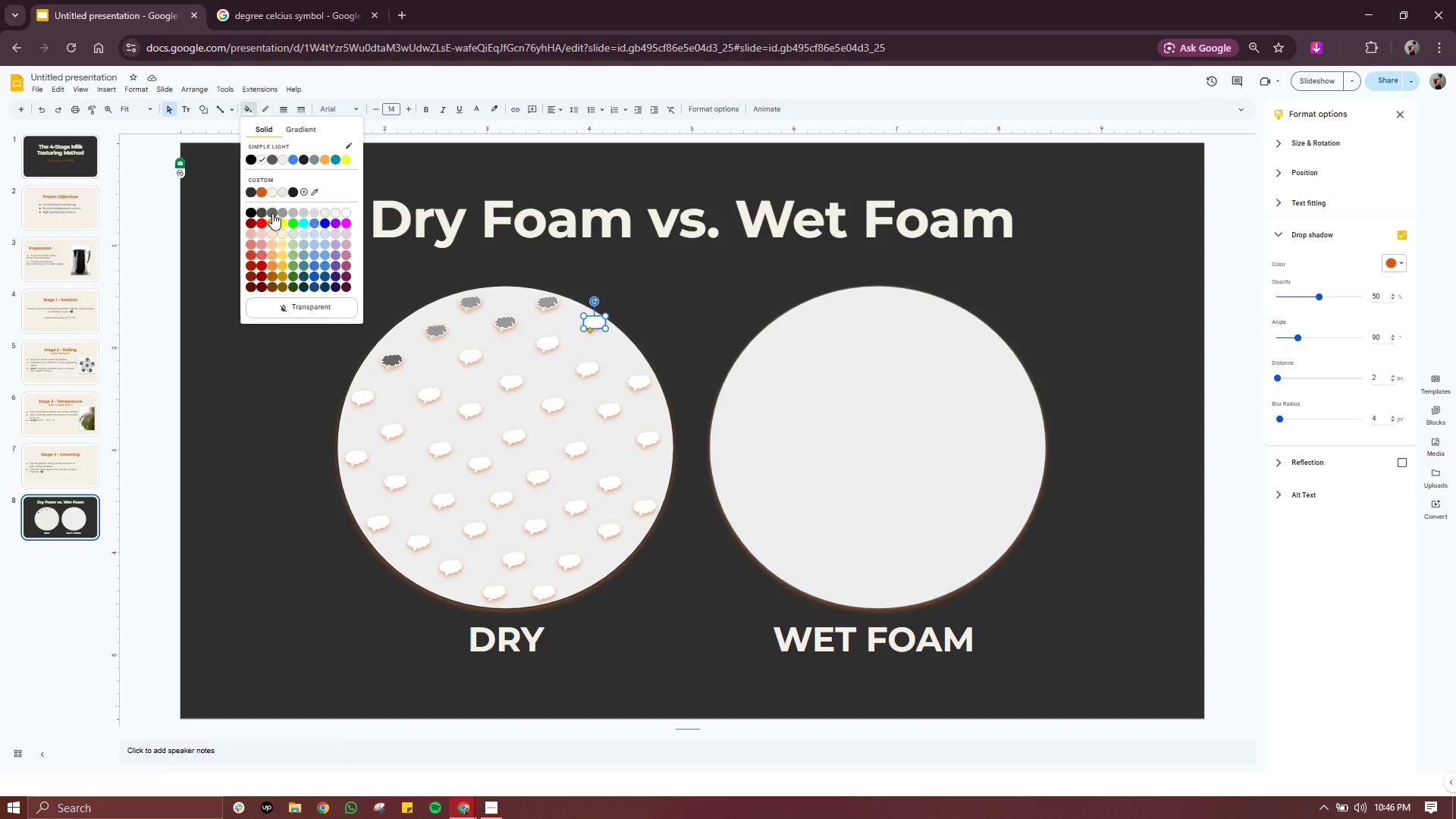 
left_click([278, 213])
 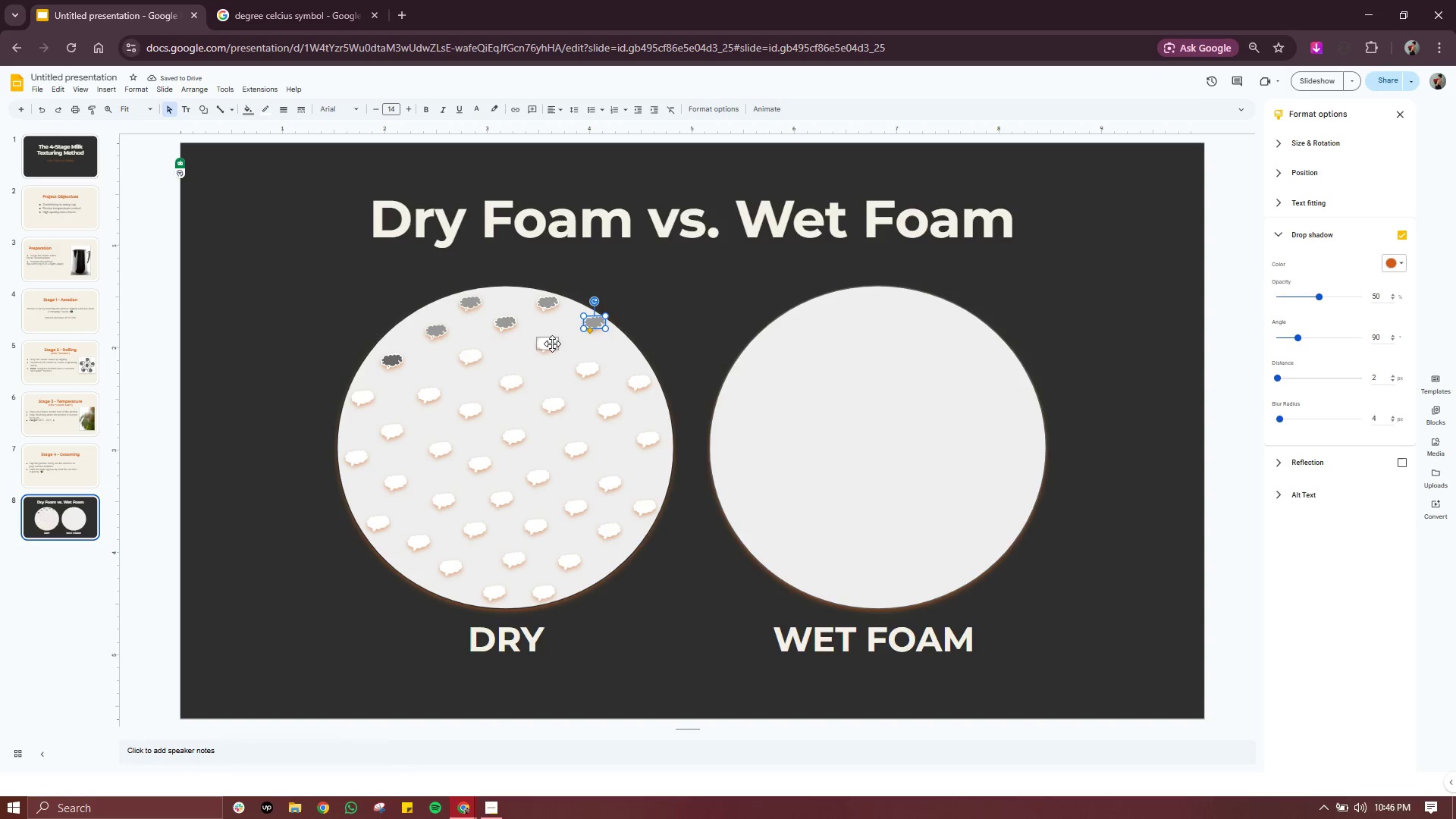 
left_click([548, 347])
 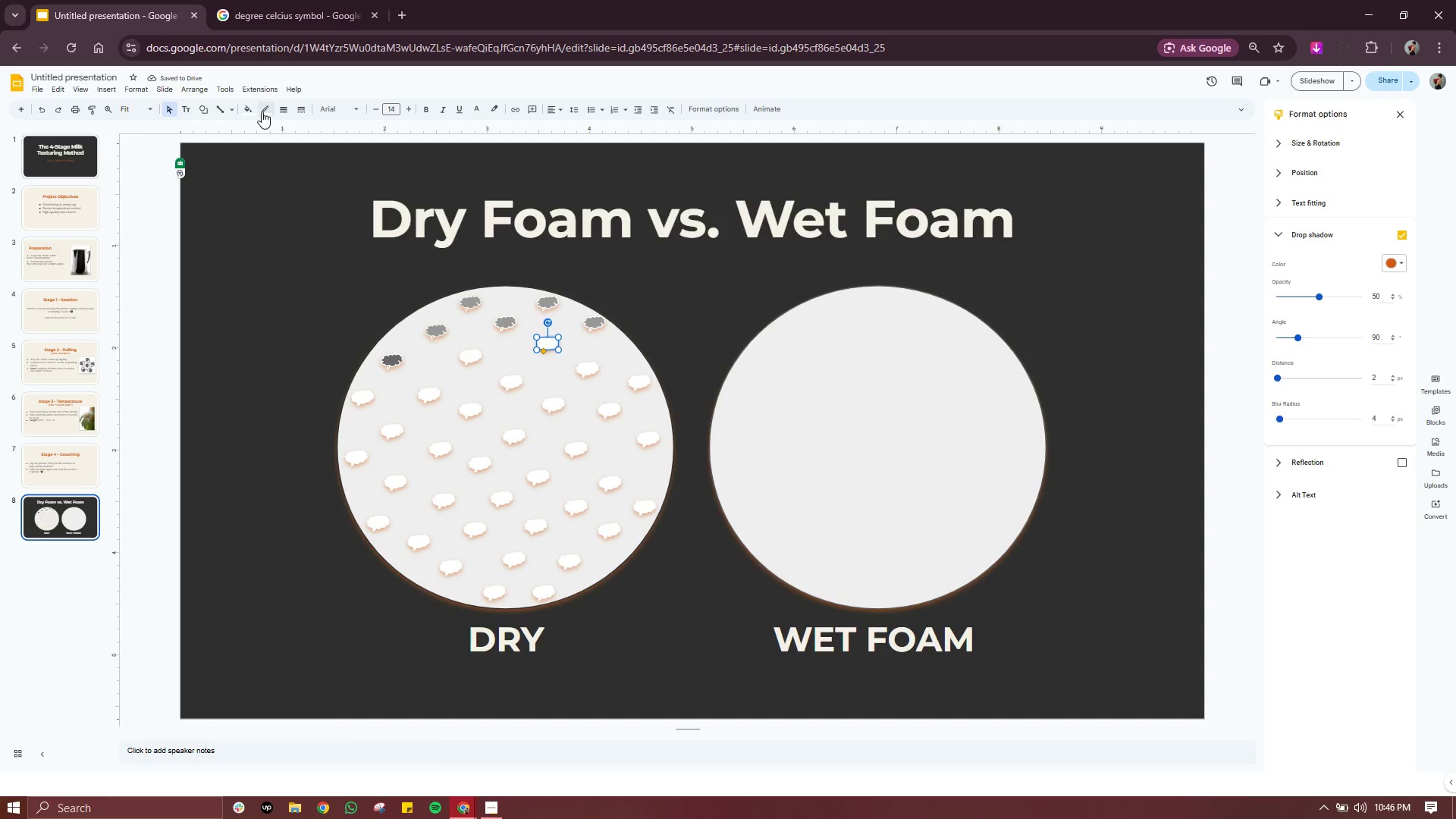 
left_click([242, 112])
 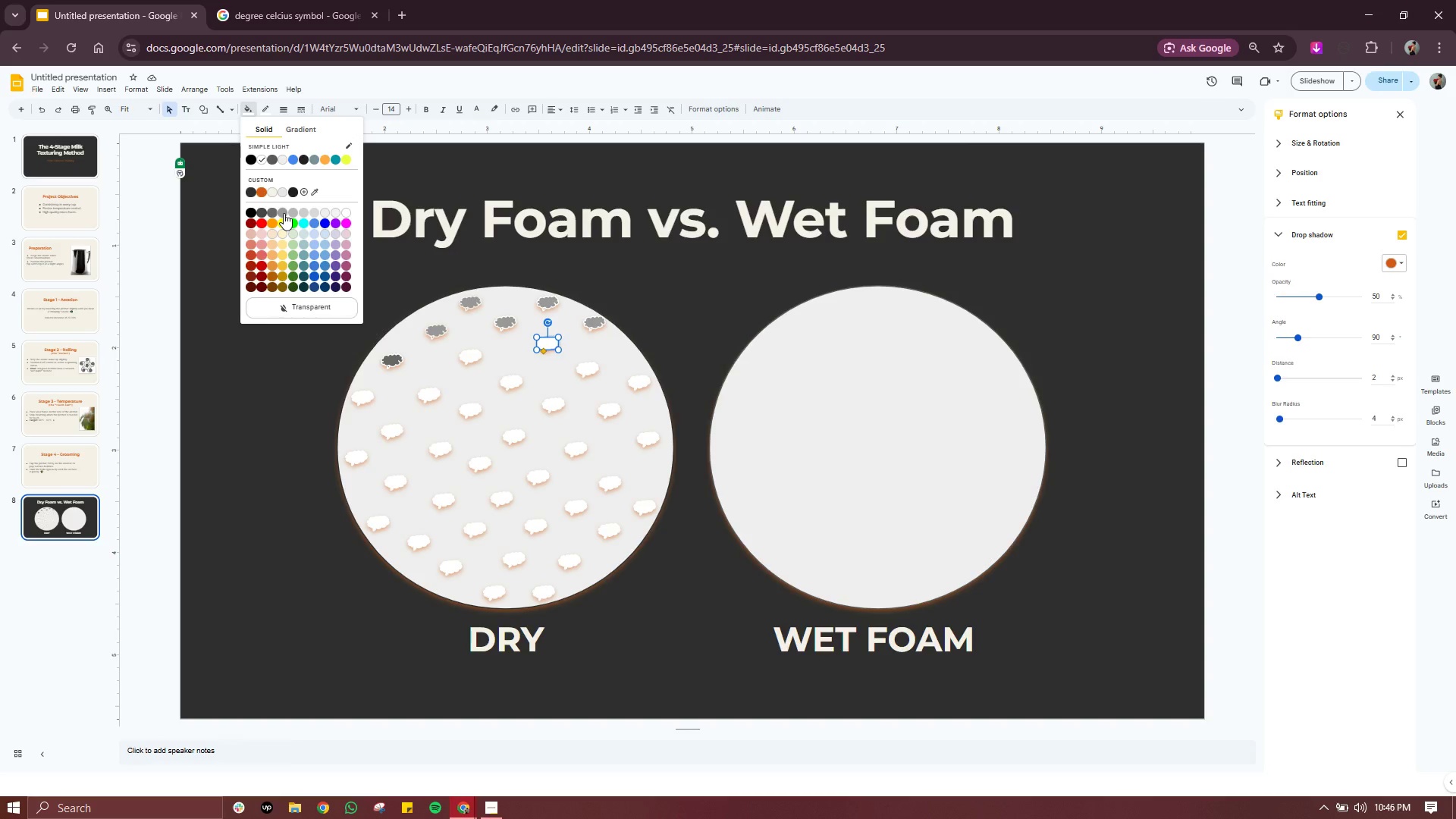 
left_click([284, 213])
 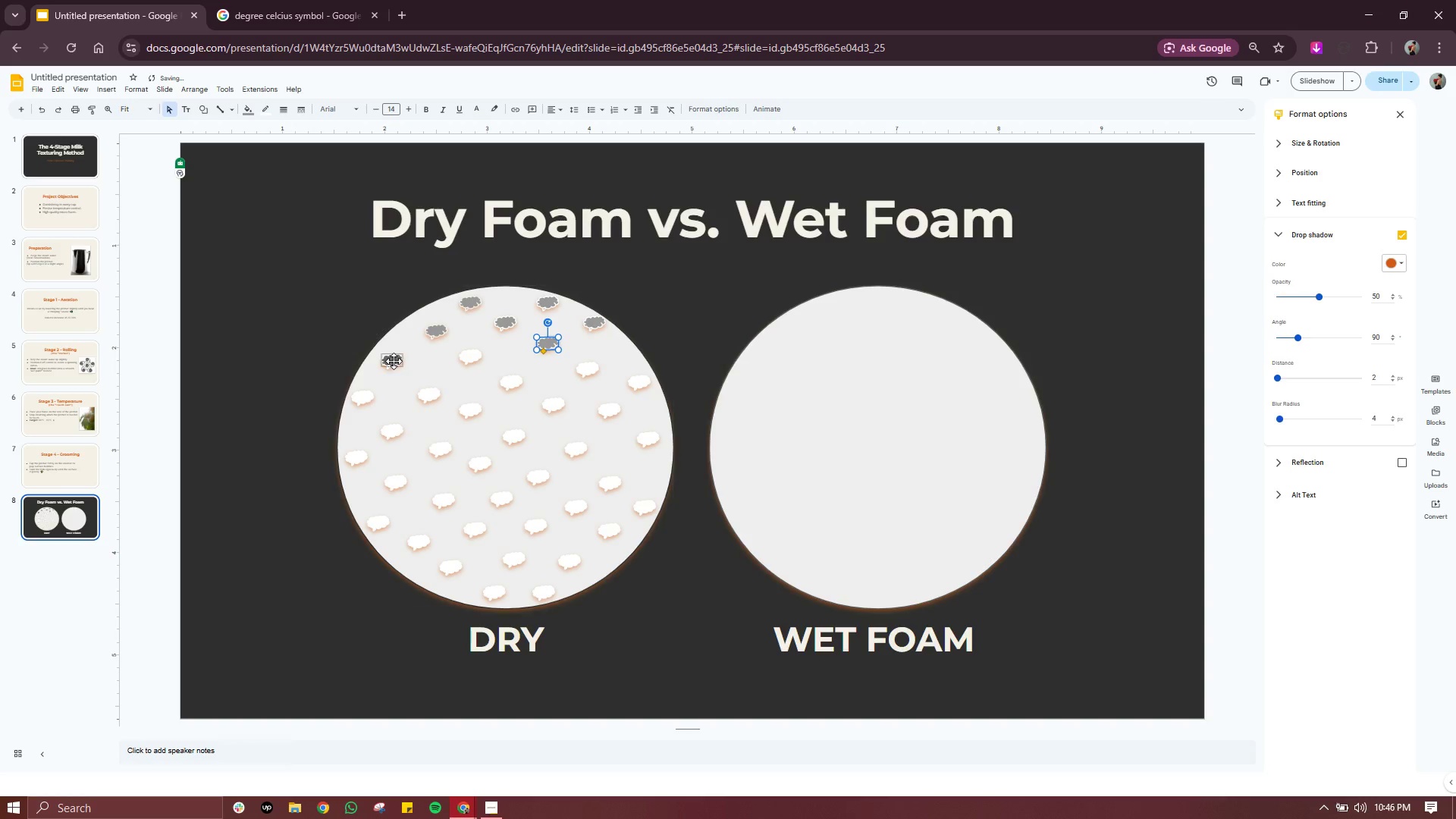 
left_click([394, 362])
 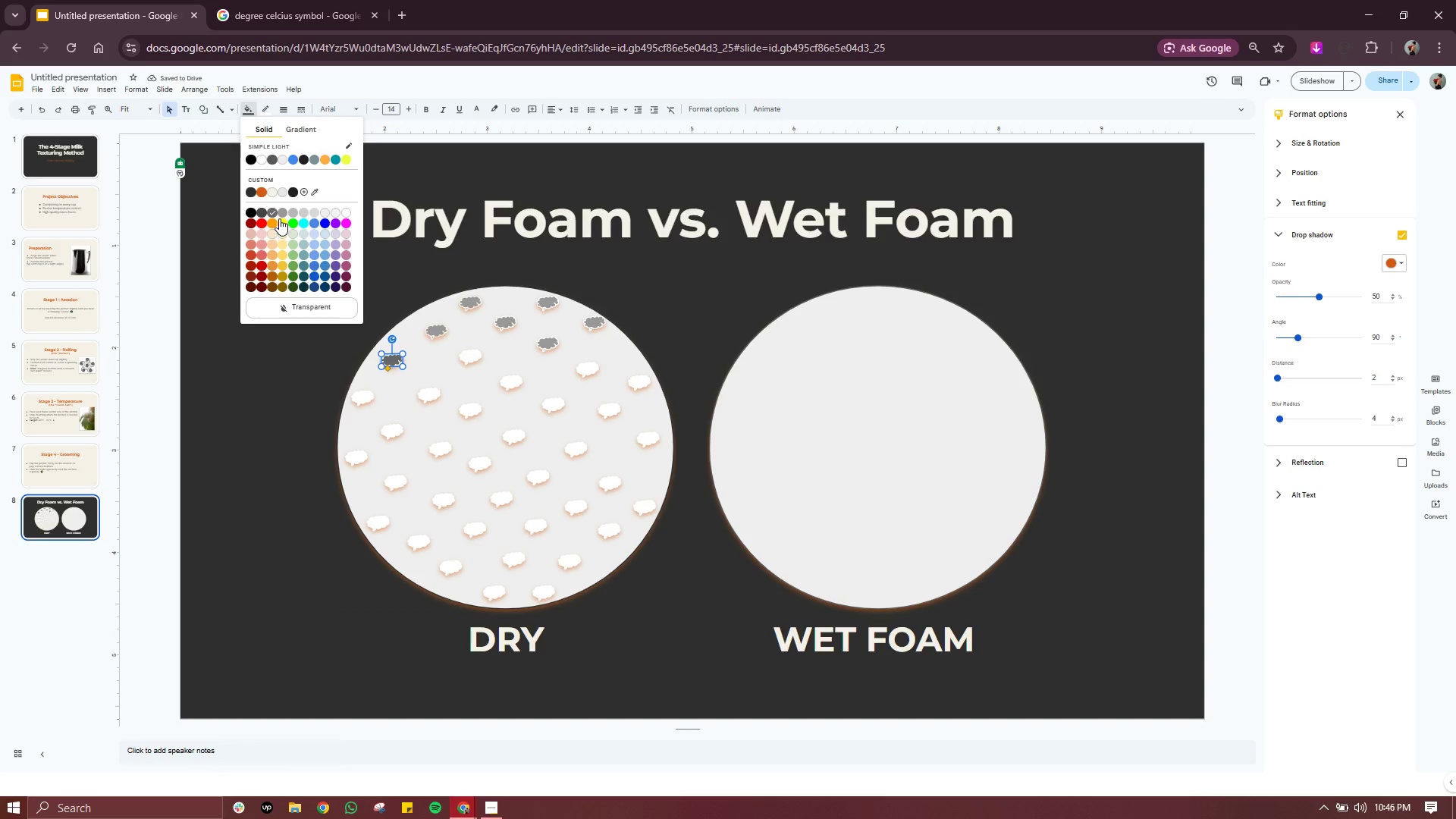 
left_click([281, 214])
 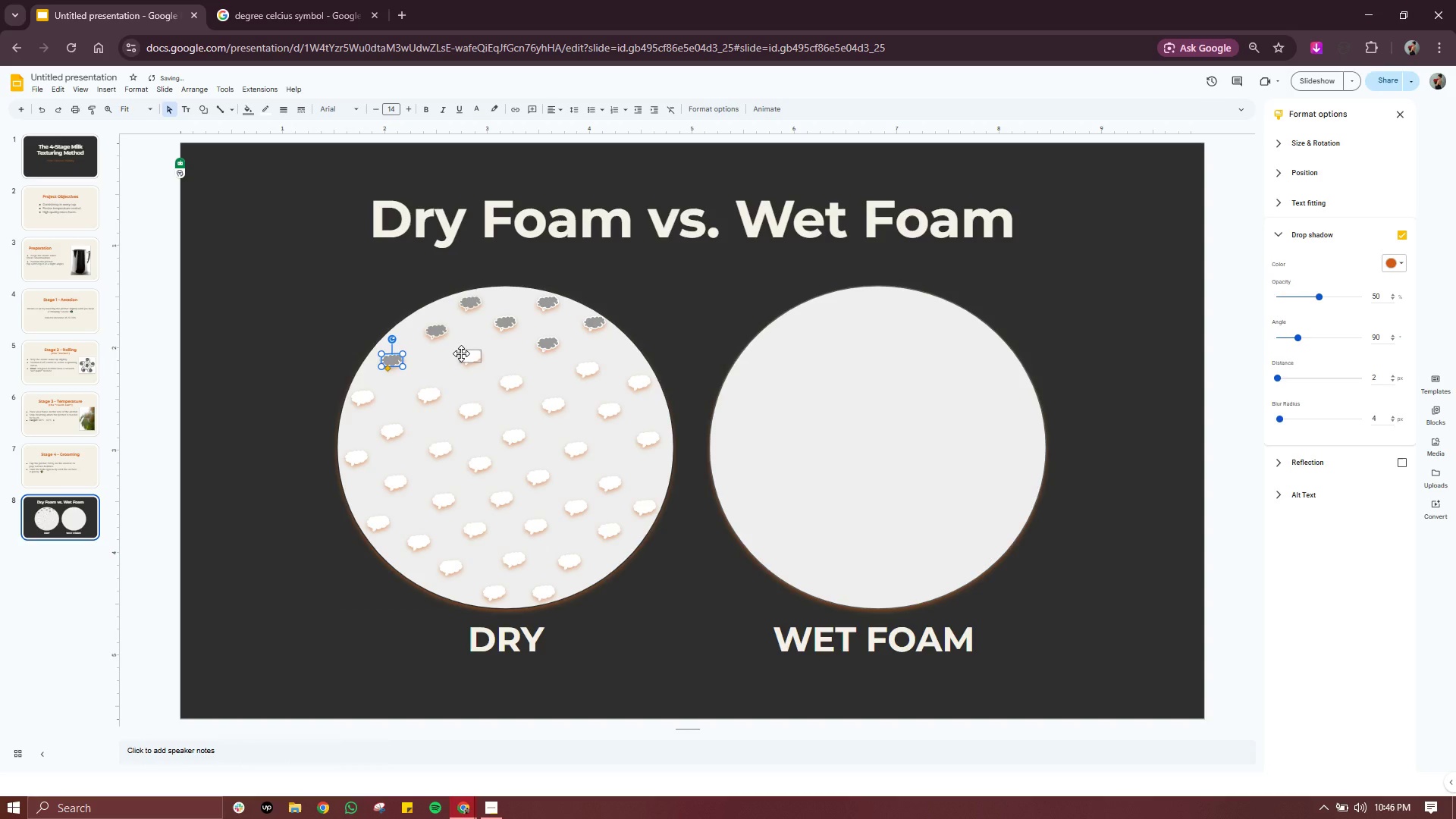 
left_click([461, 353])
 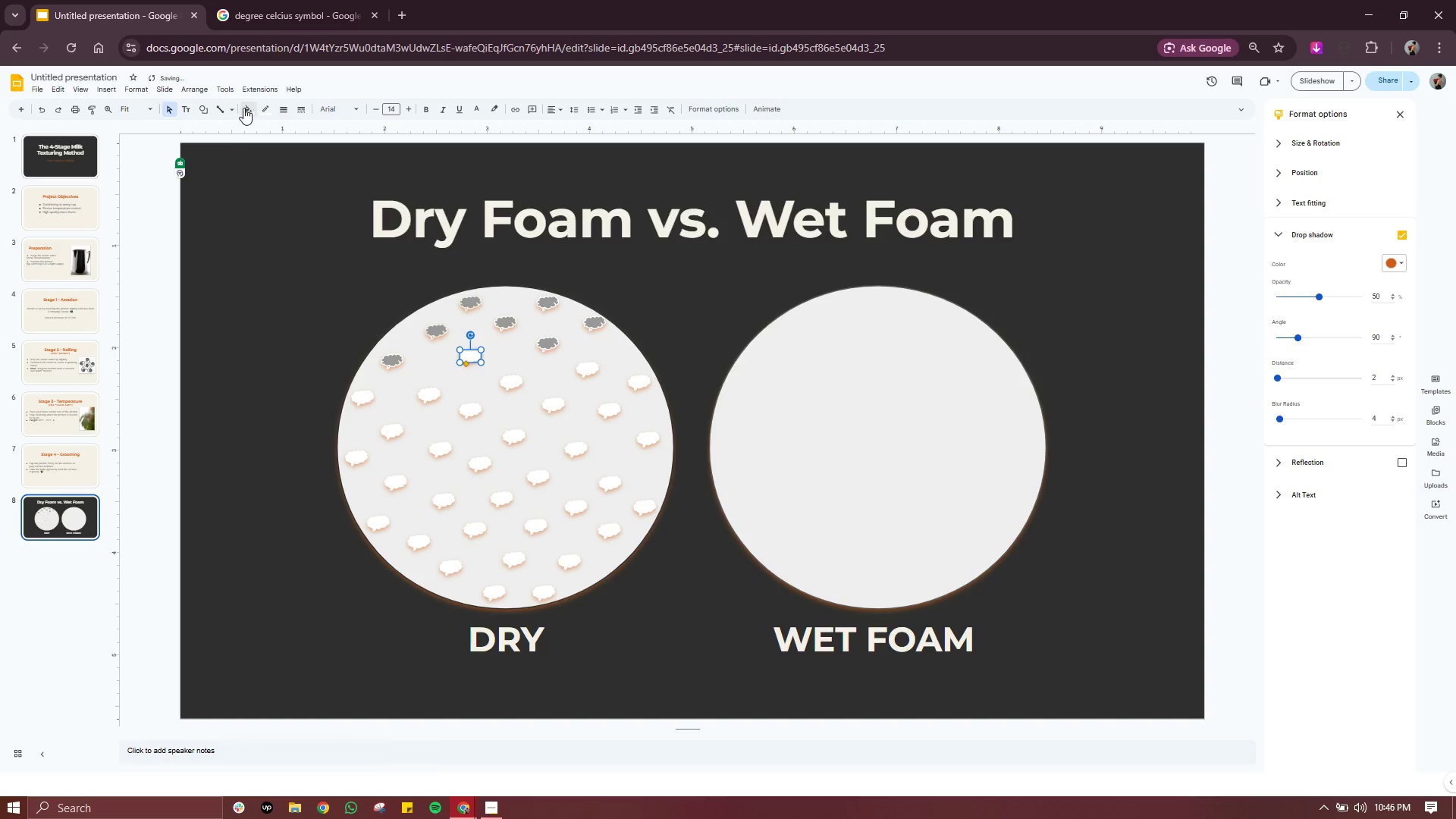 
left_click([245, 108])
 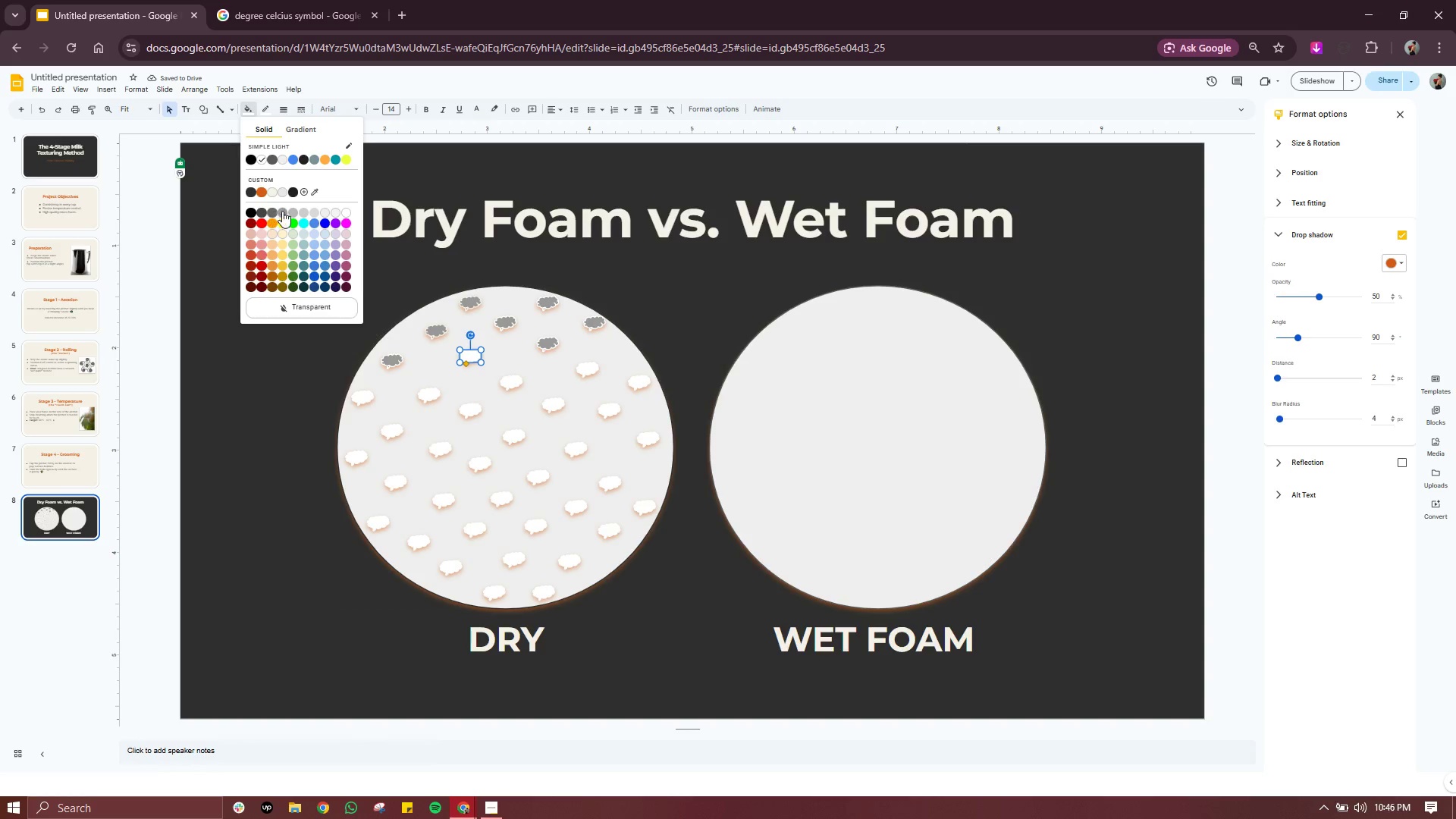 
left_click([284, 212])
 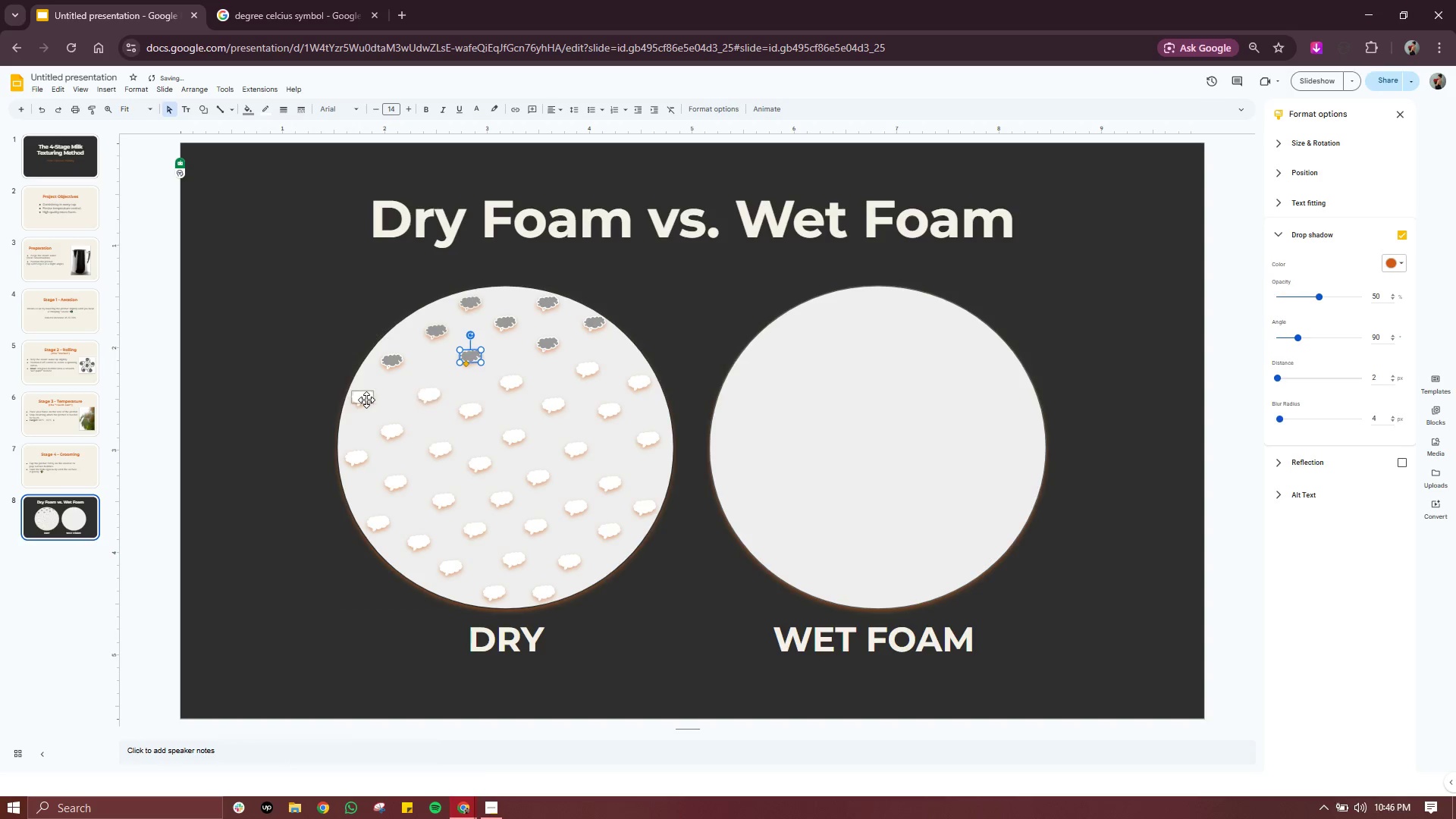 
left_click([366, 400])
 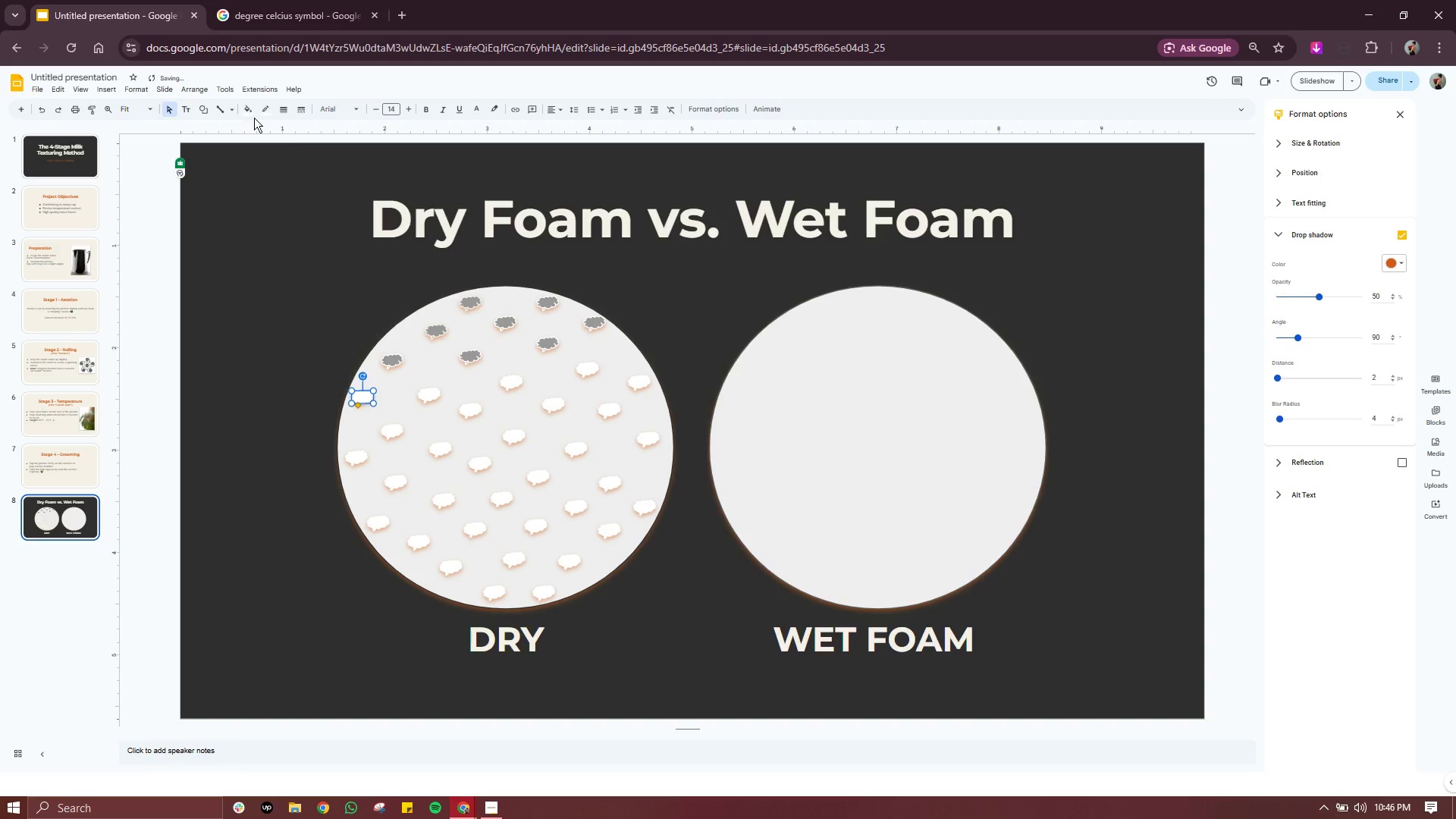 
left_click([253, 118])
 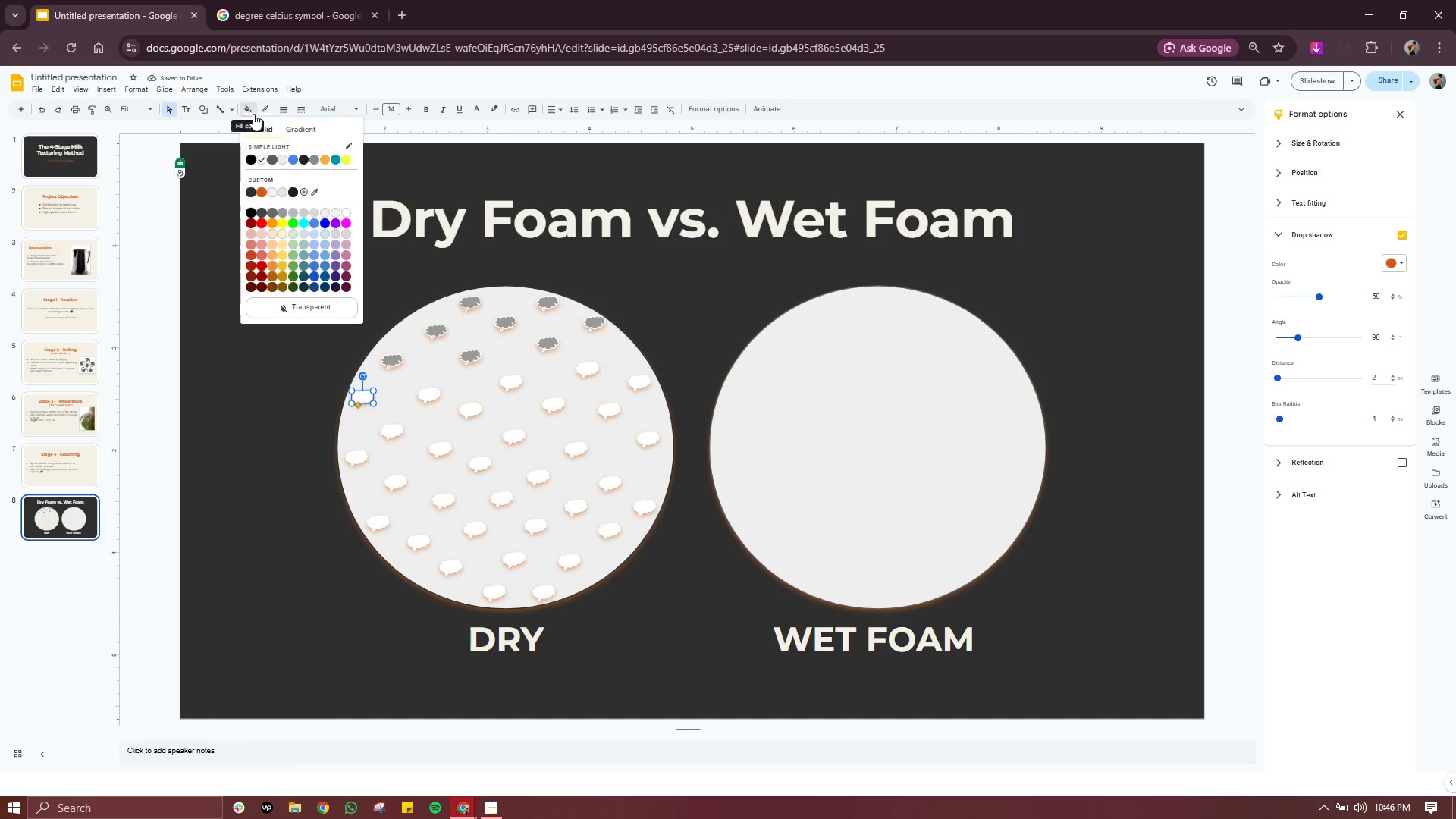 
left_click([253, 114])
 